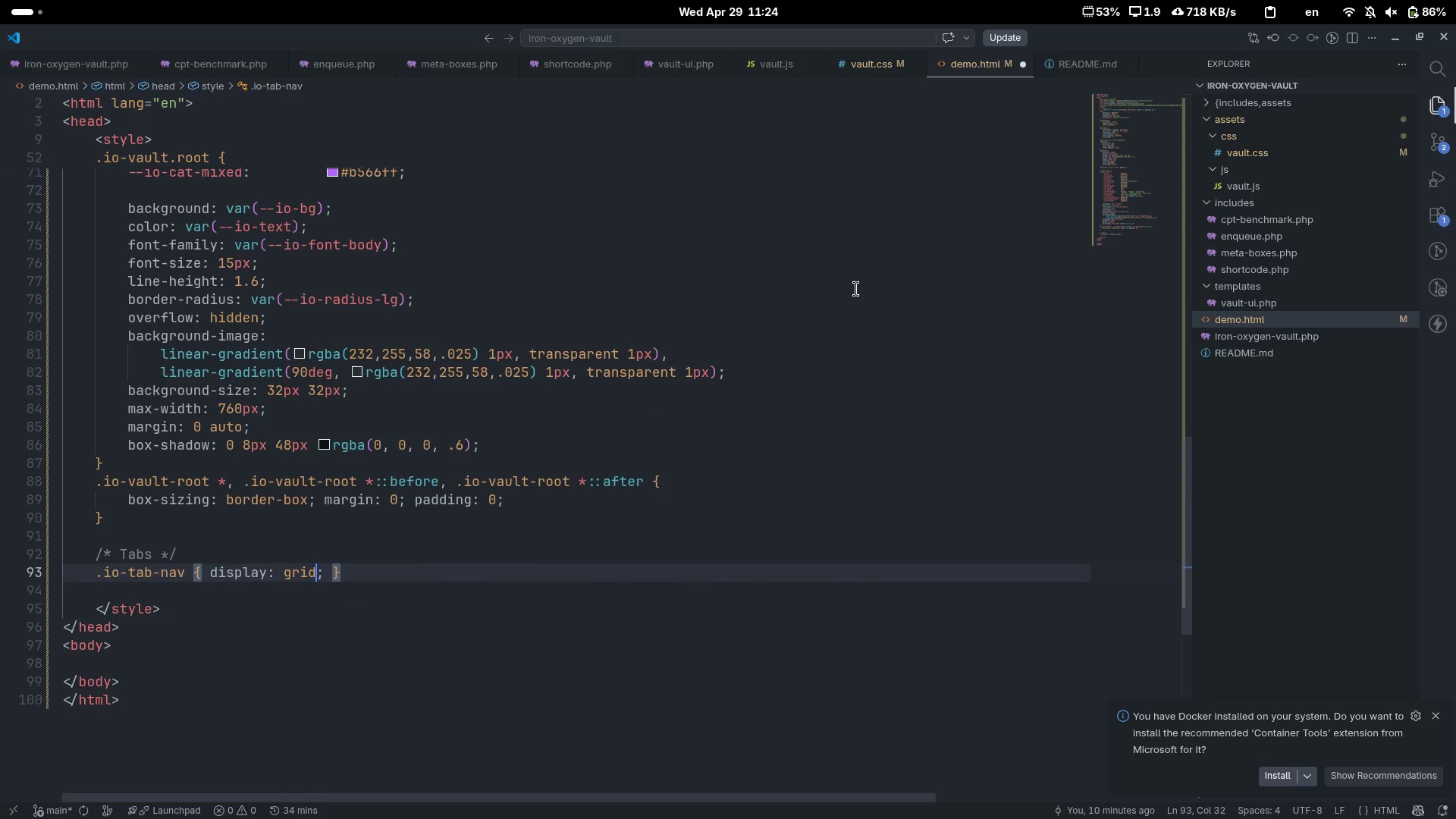 
key(ArrowRight)
 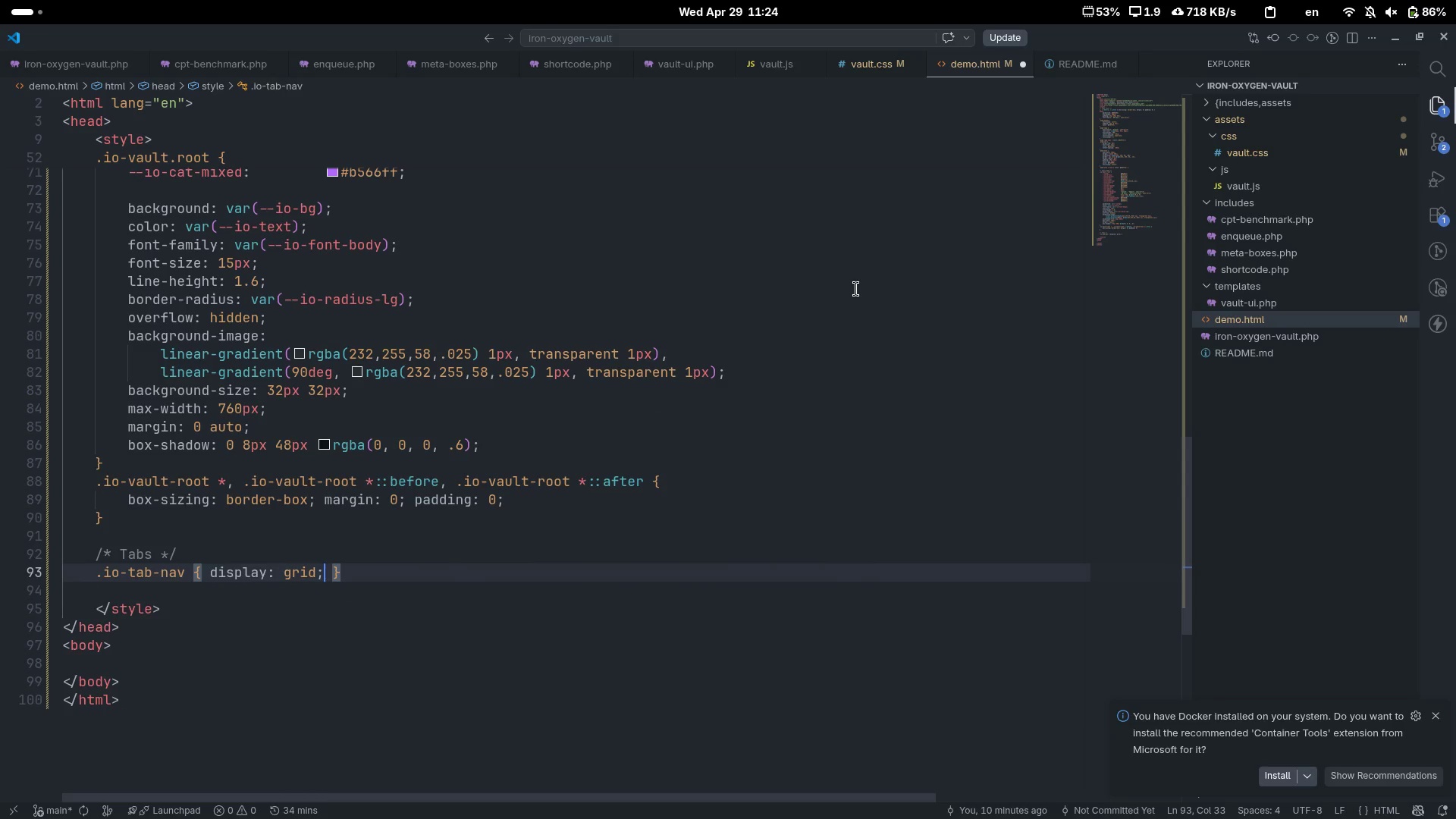 
type( grid-tem)
 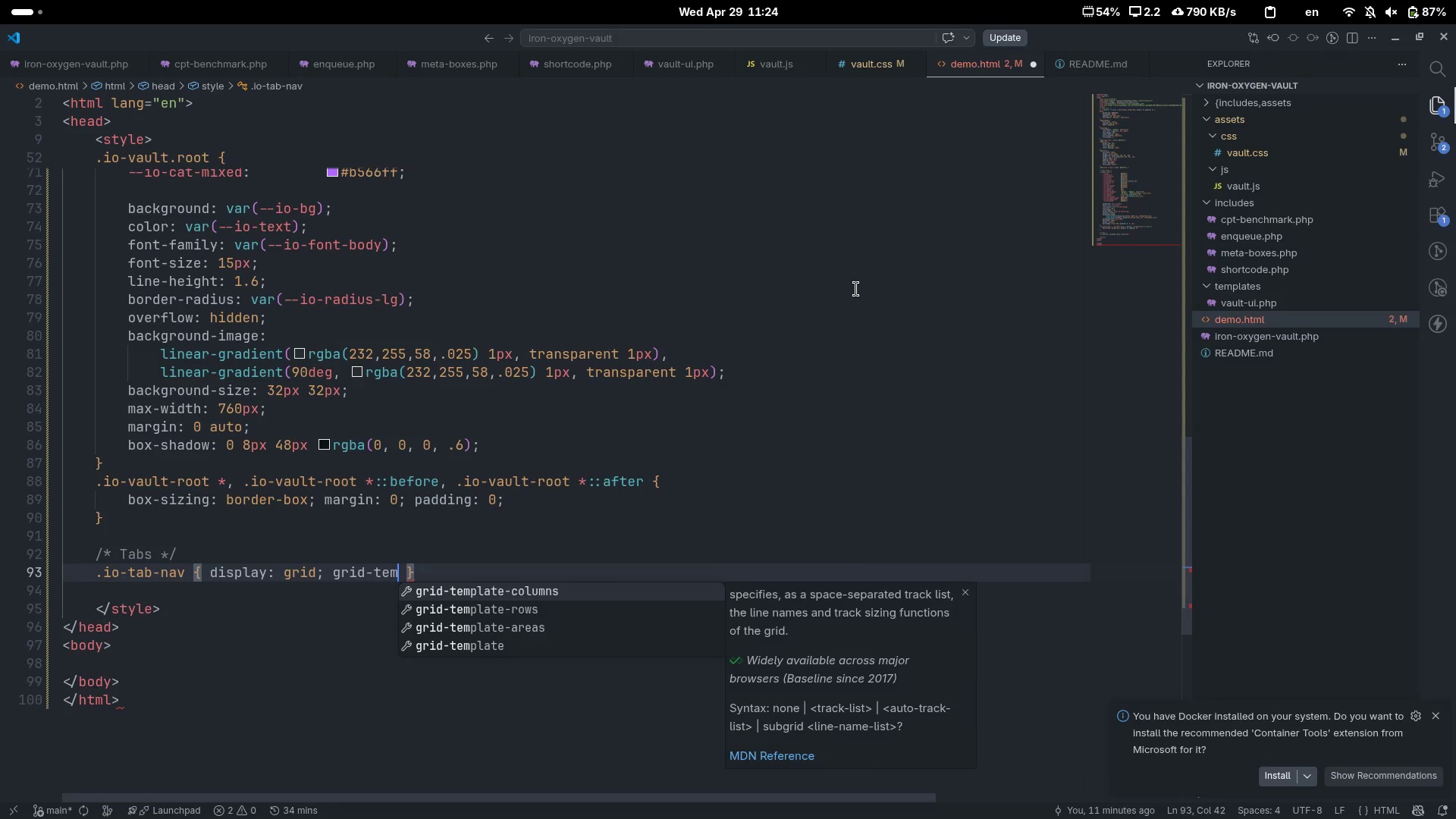 
key(Enter)
 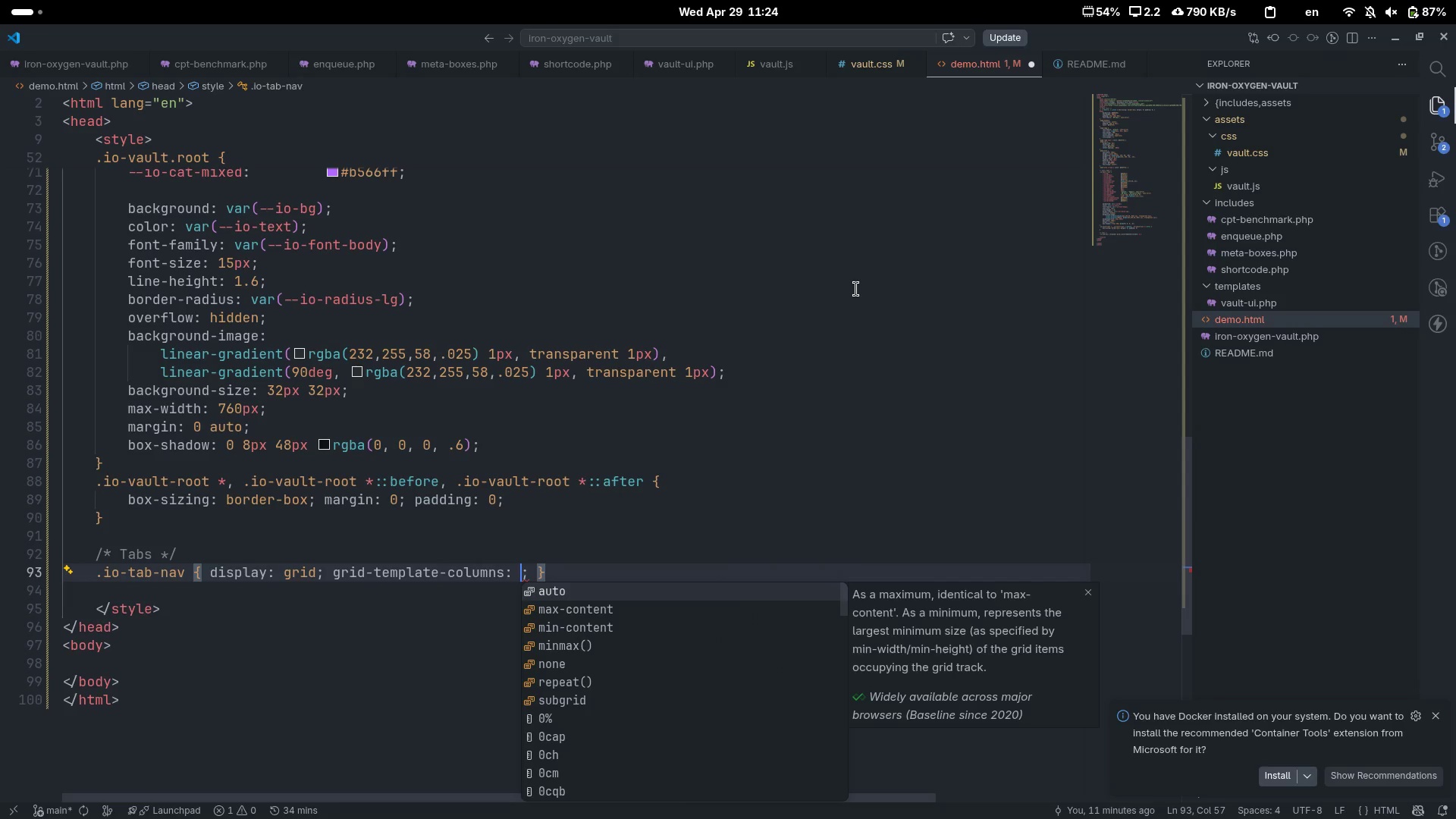 
type(1fr 1fr)
 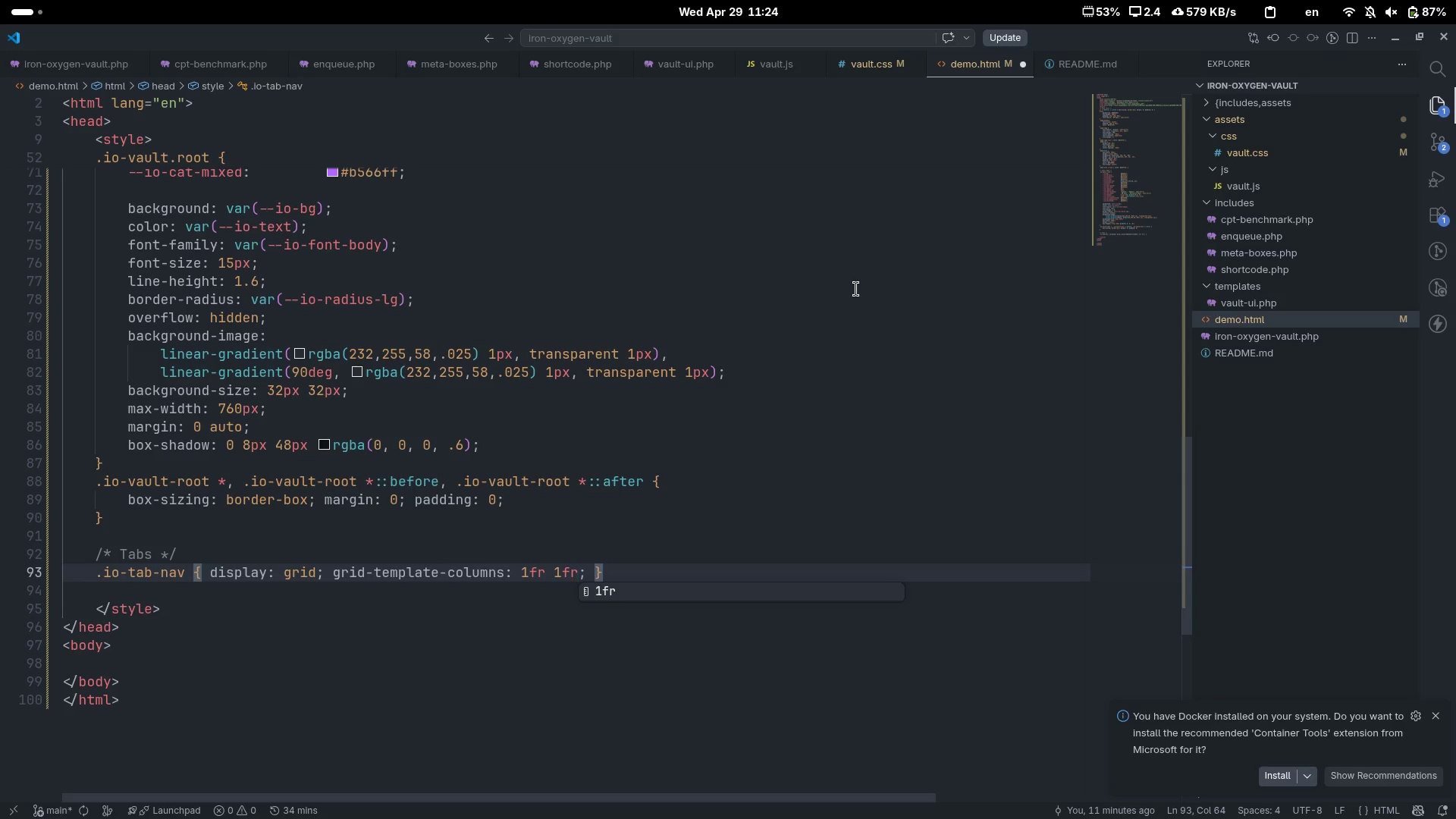 
key(ArrowRight)
 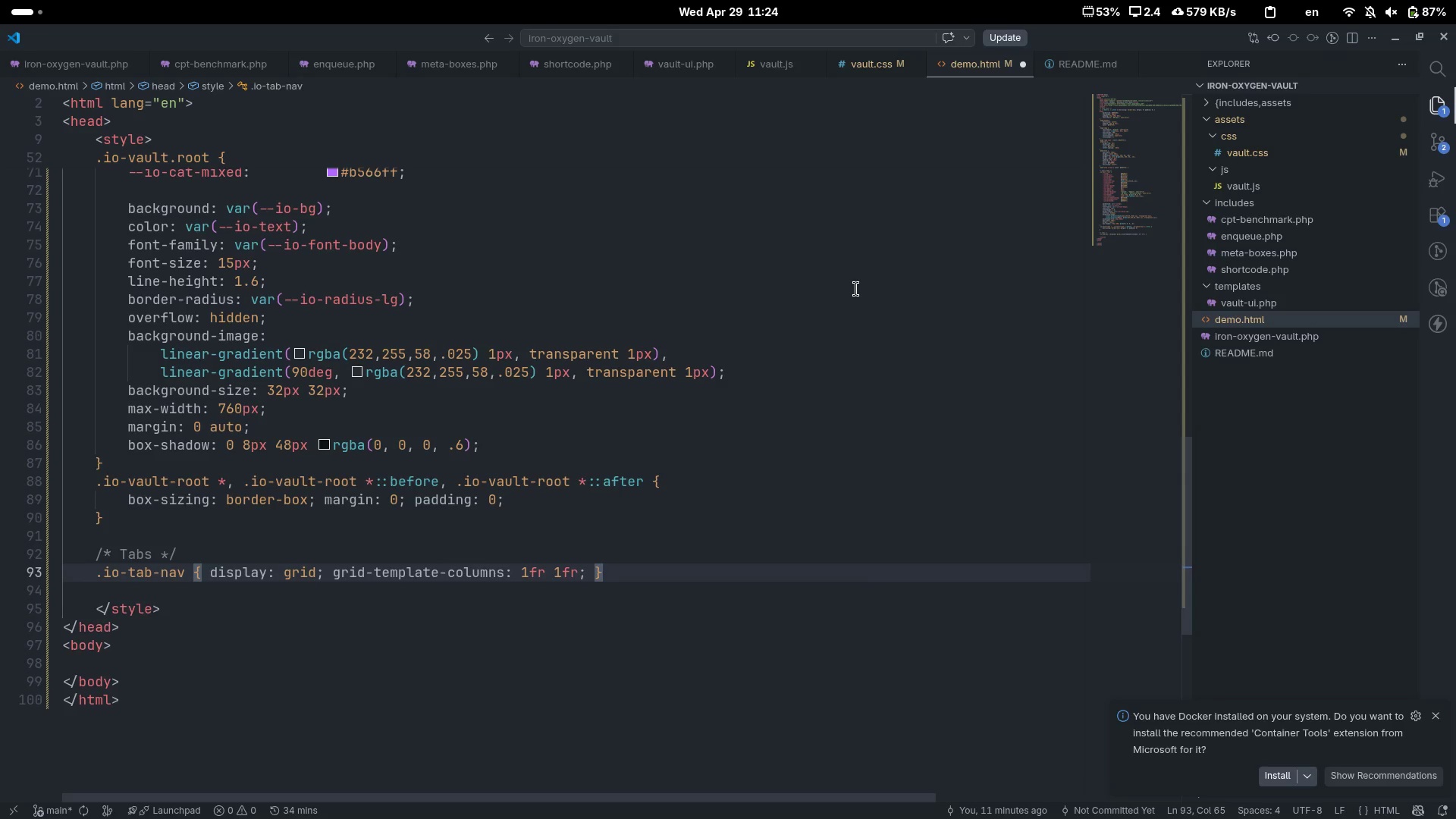 
type( border-borr)
key(Backspace)
key(Backspace)
type(tt)
 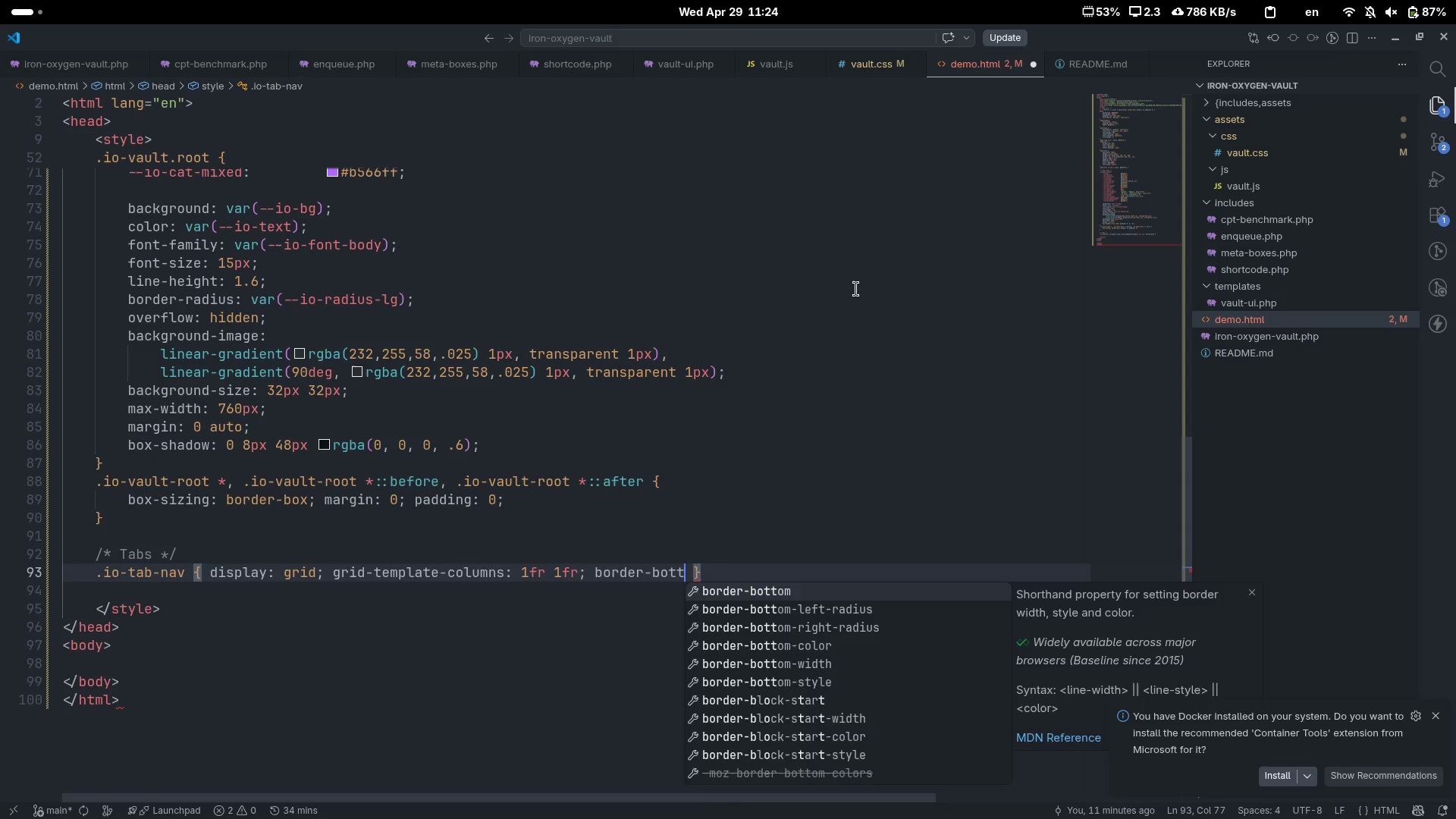 
key(Enter)
 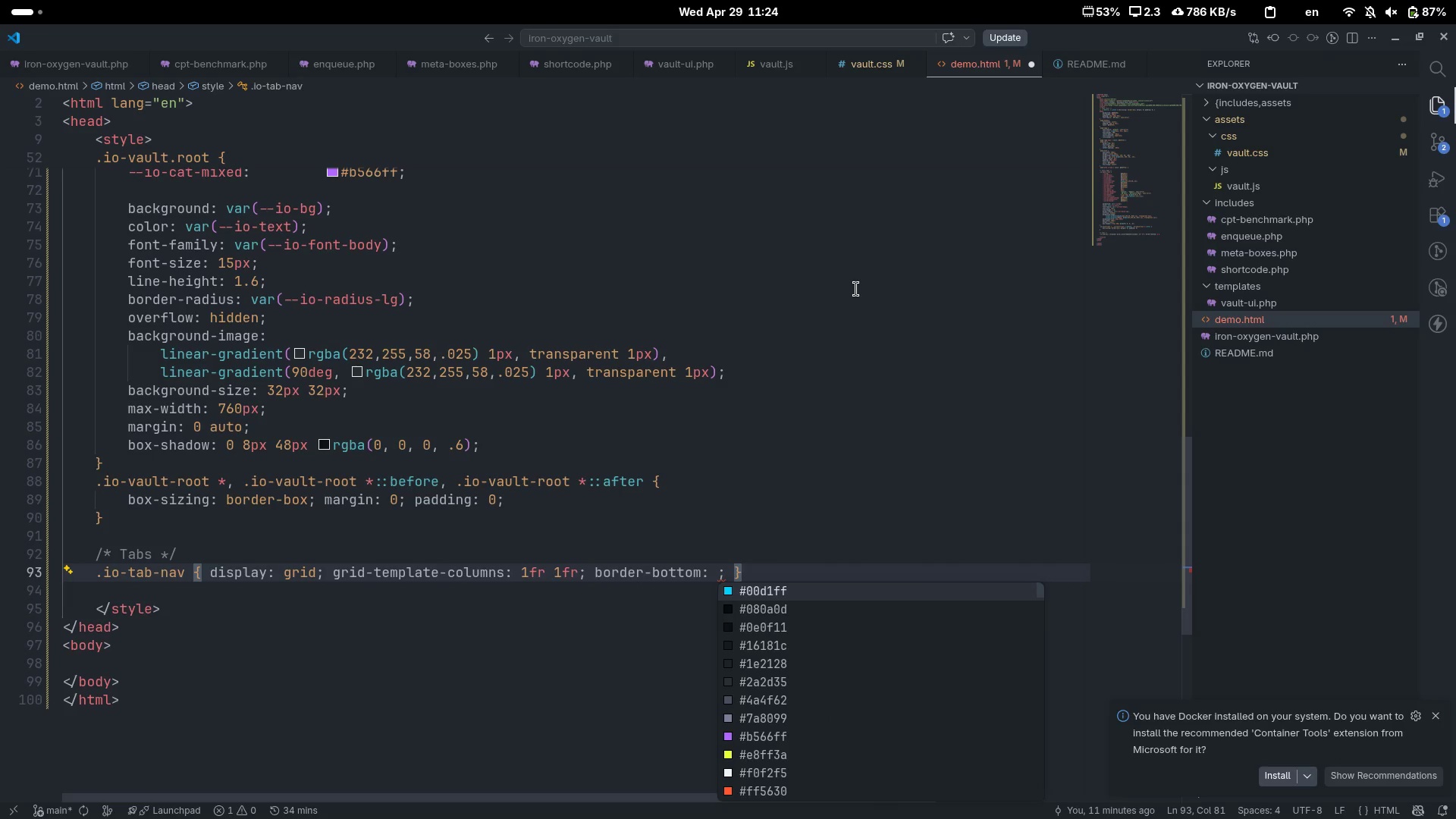 
type(1px soli)
key(Tab)
type(var()
 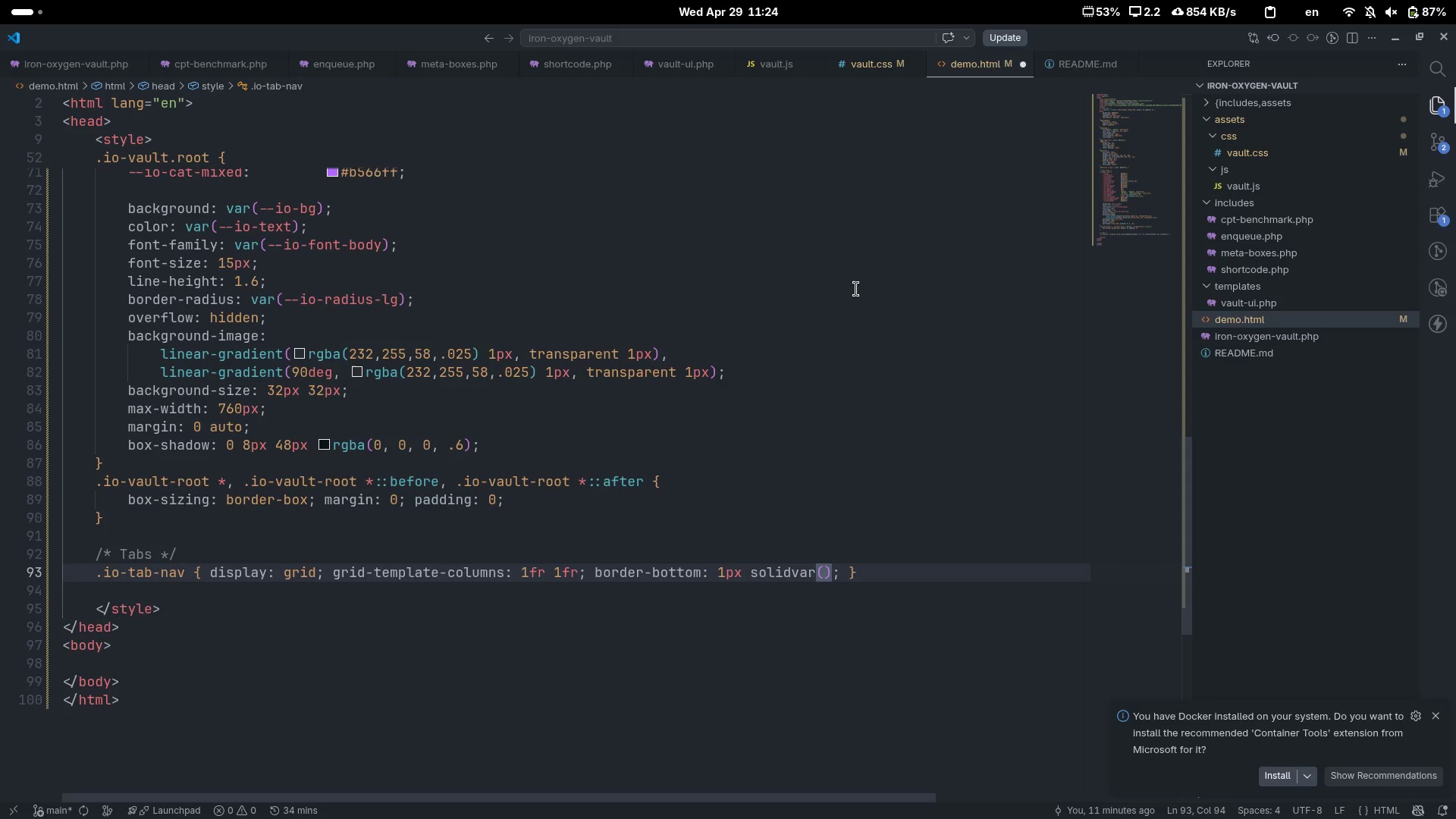 
key(Control+ControlLeft)
 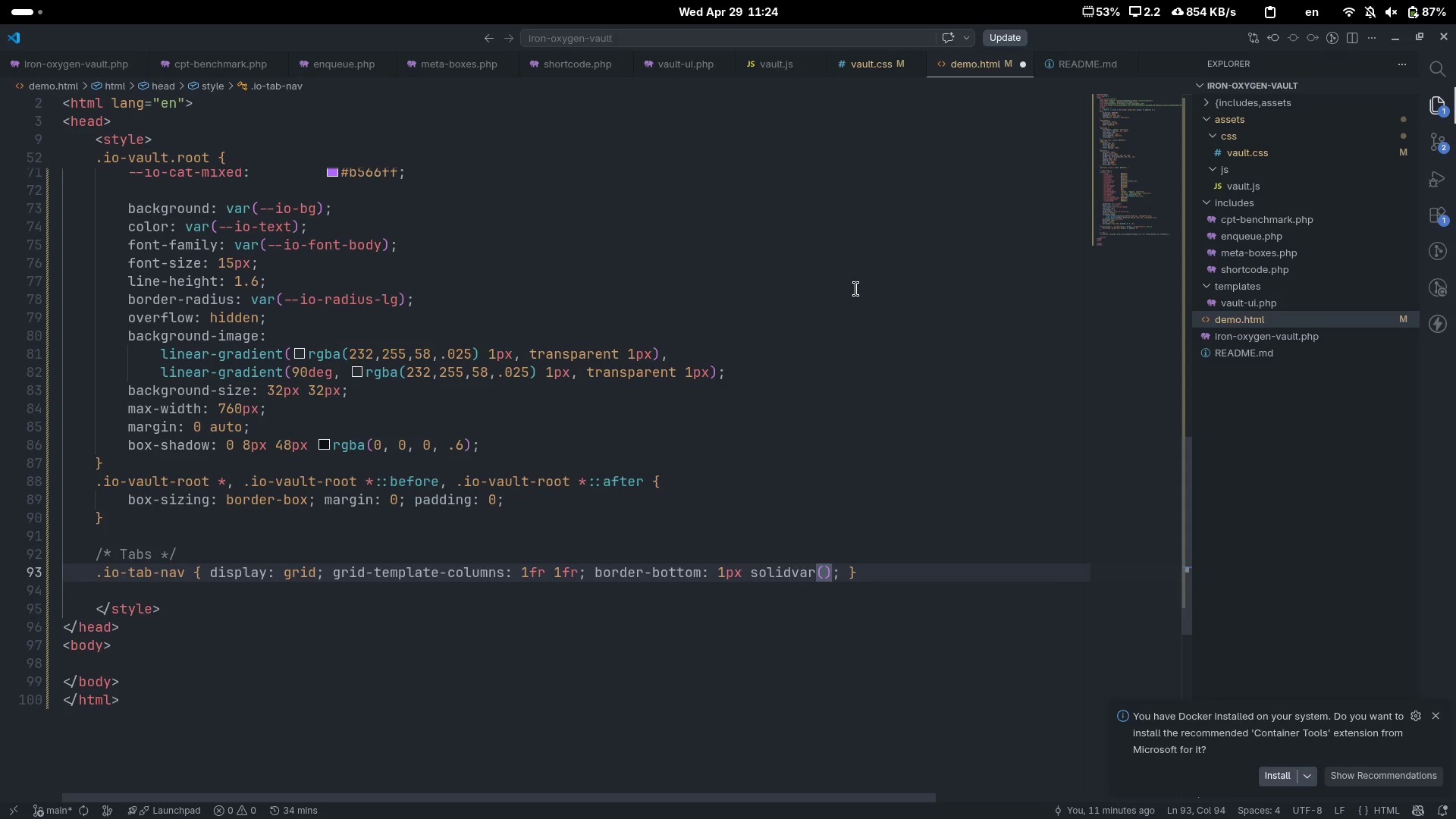 
key(Control+ArrowLeft)
 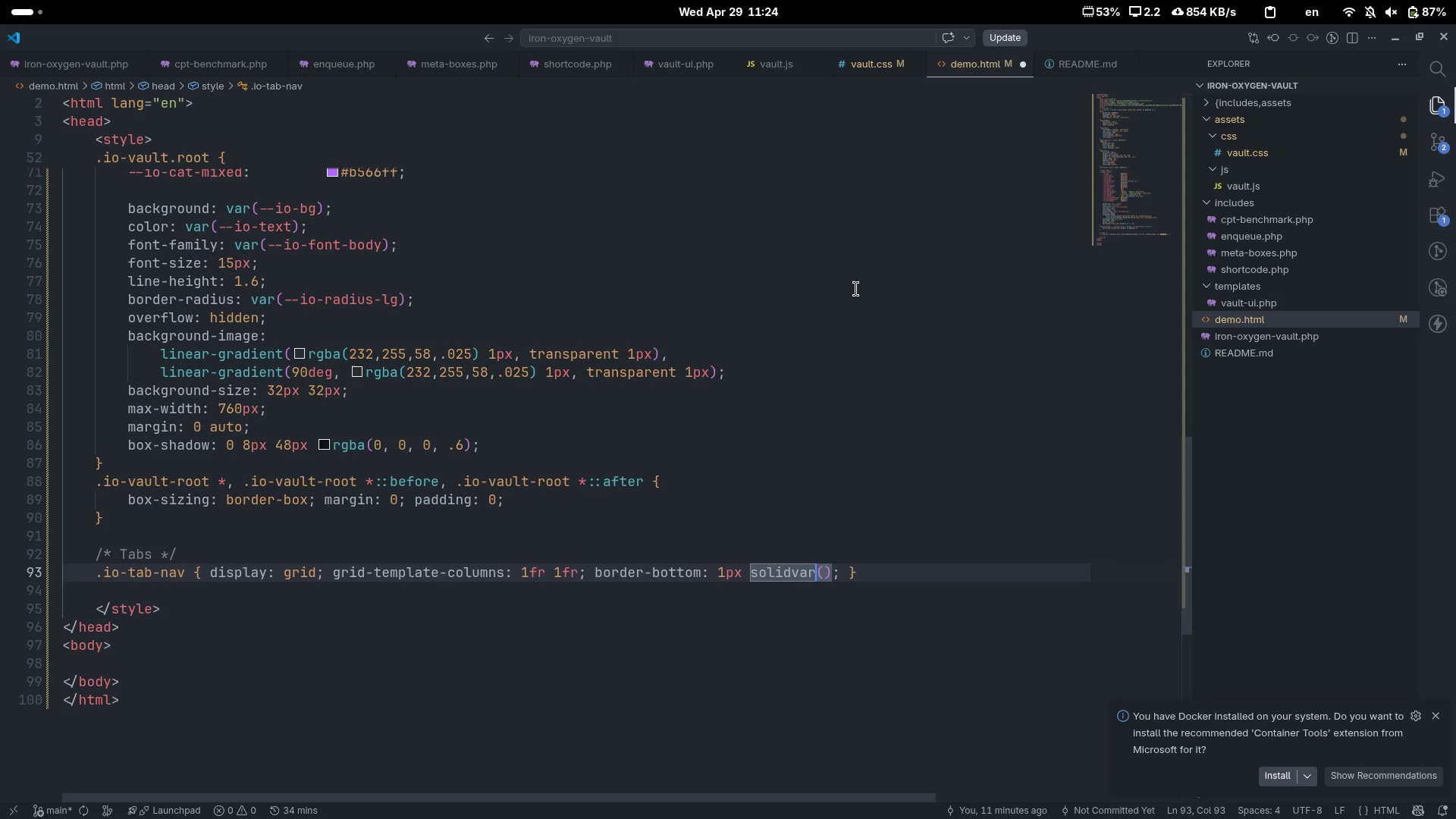 
key(ArrowLeft)
 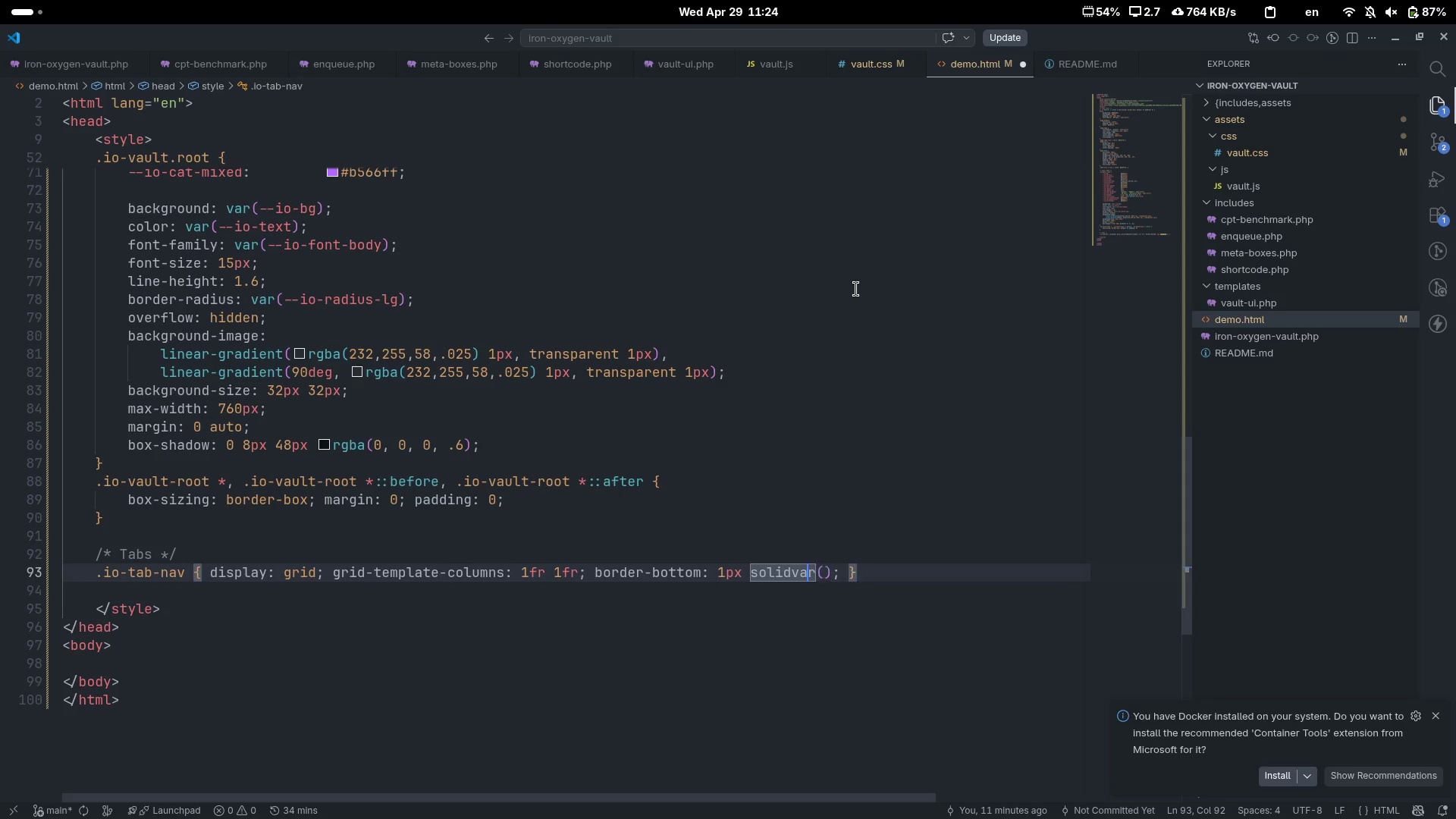 
key(ArrowLeft)
 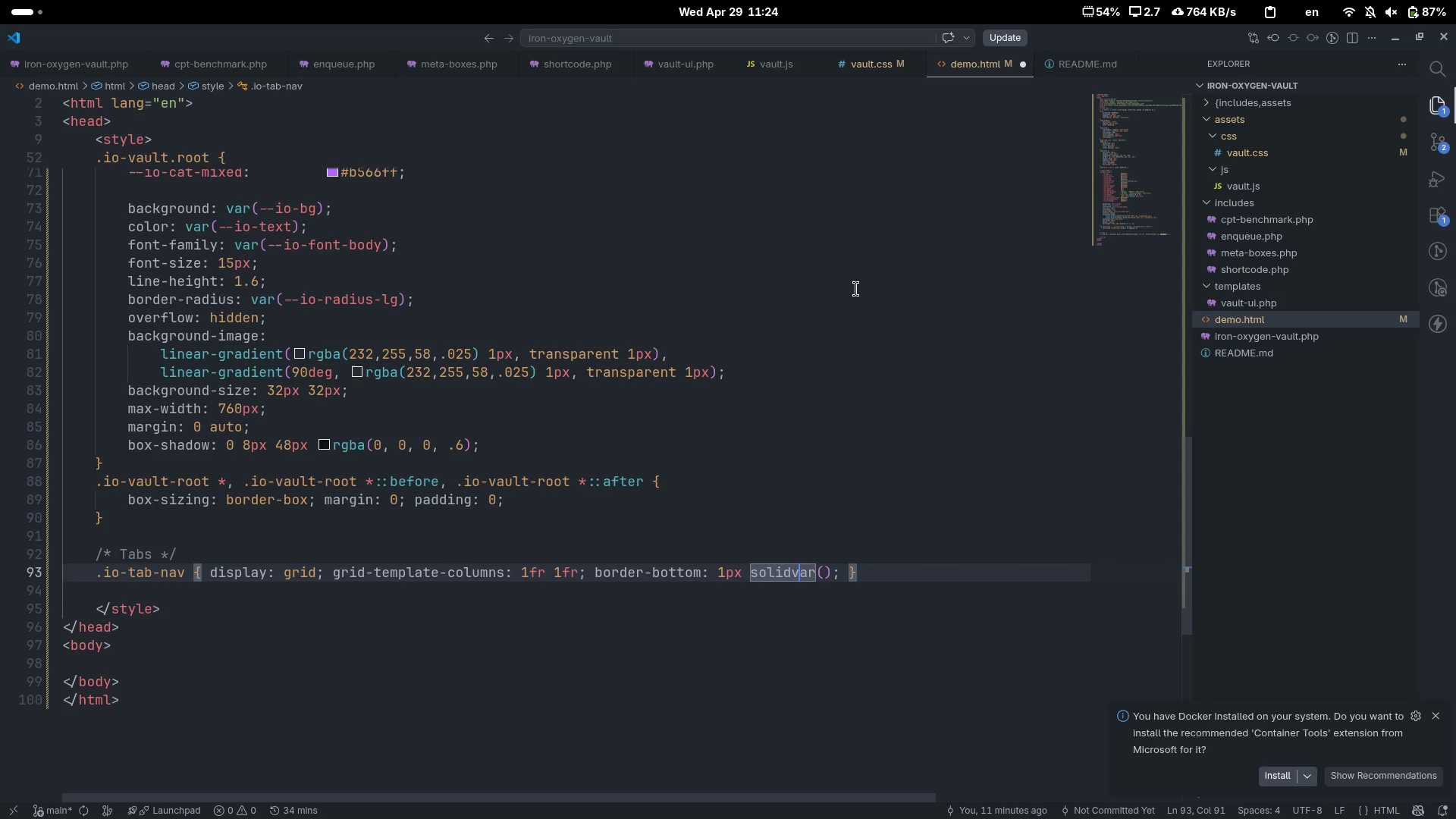 
key(ArrowLeft)
 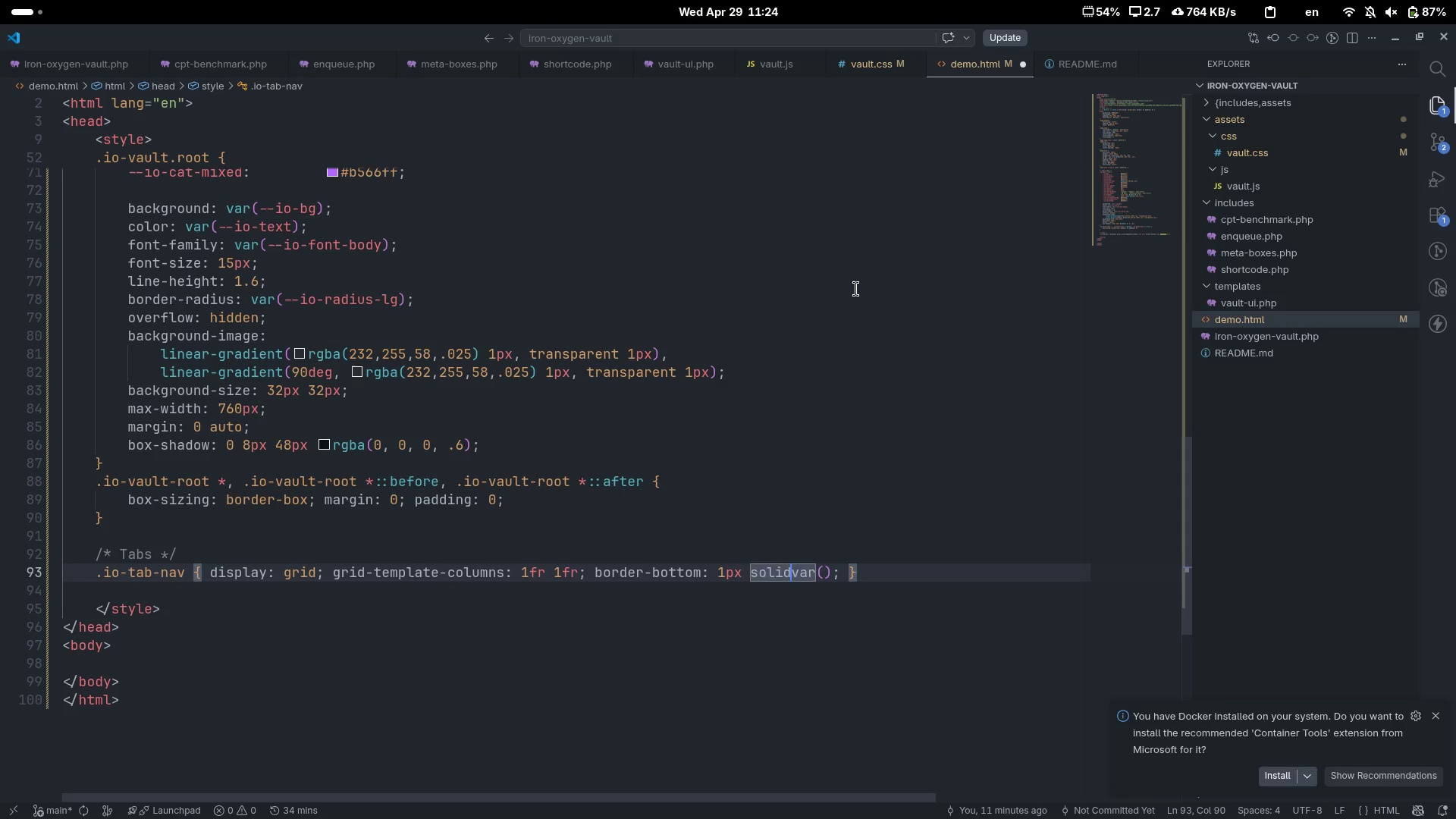 
key(Space)
 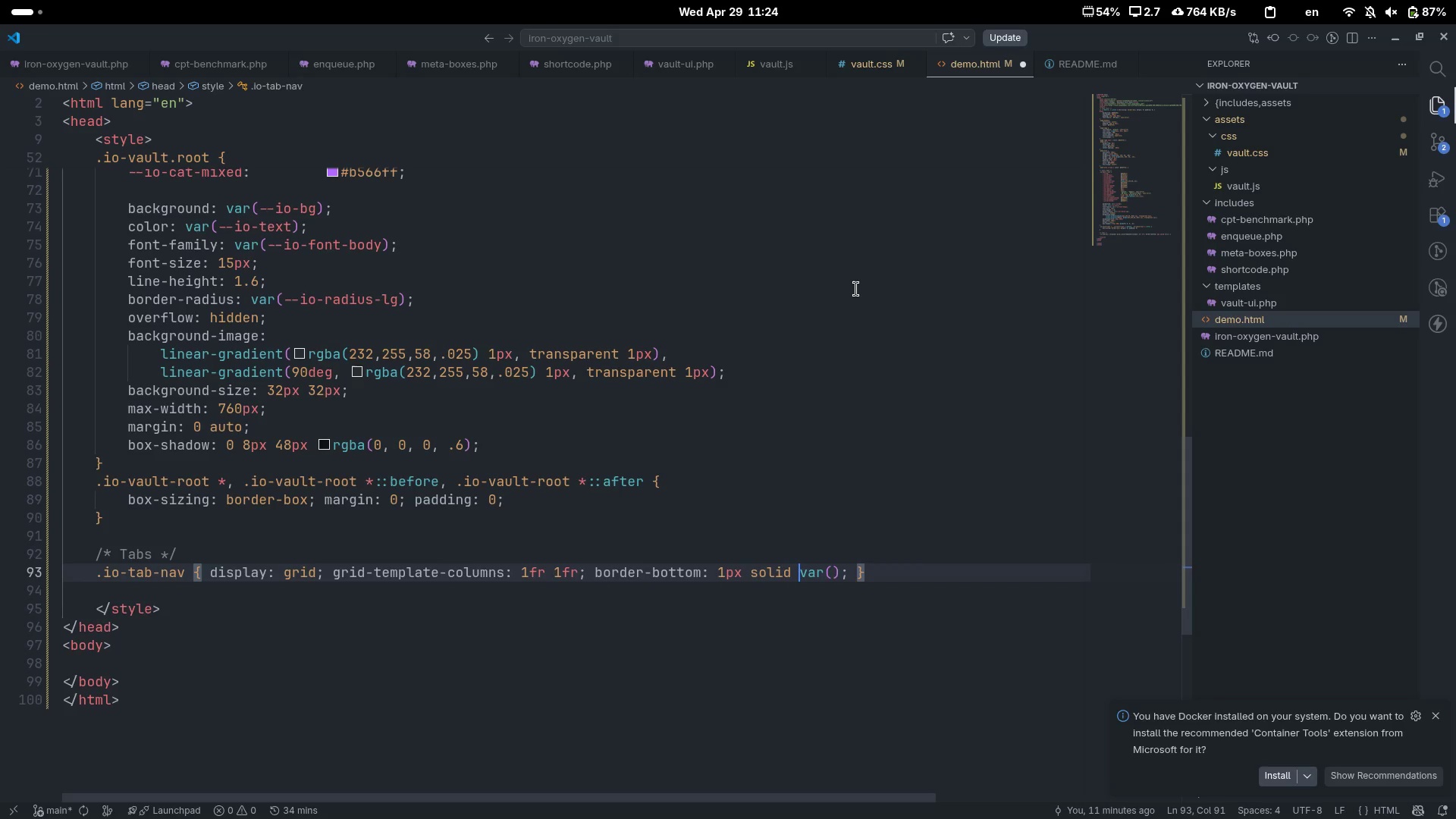 
key(Control+ArrowRight)
 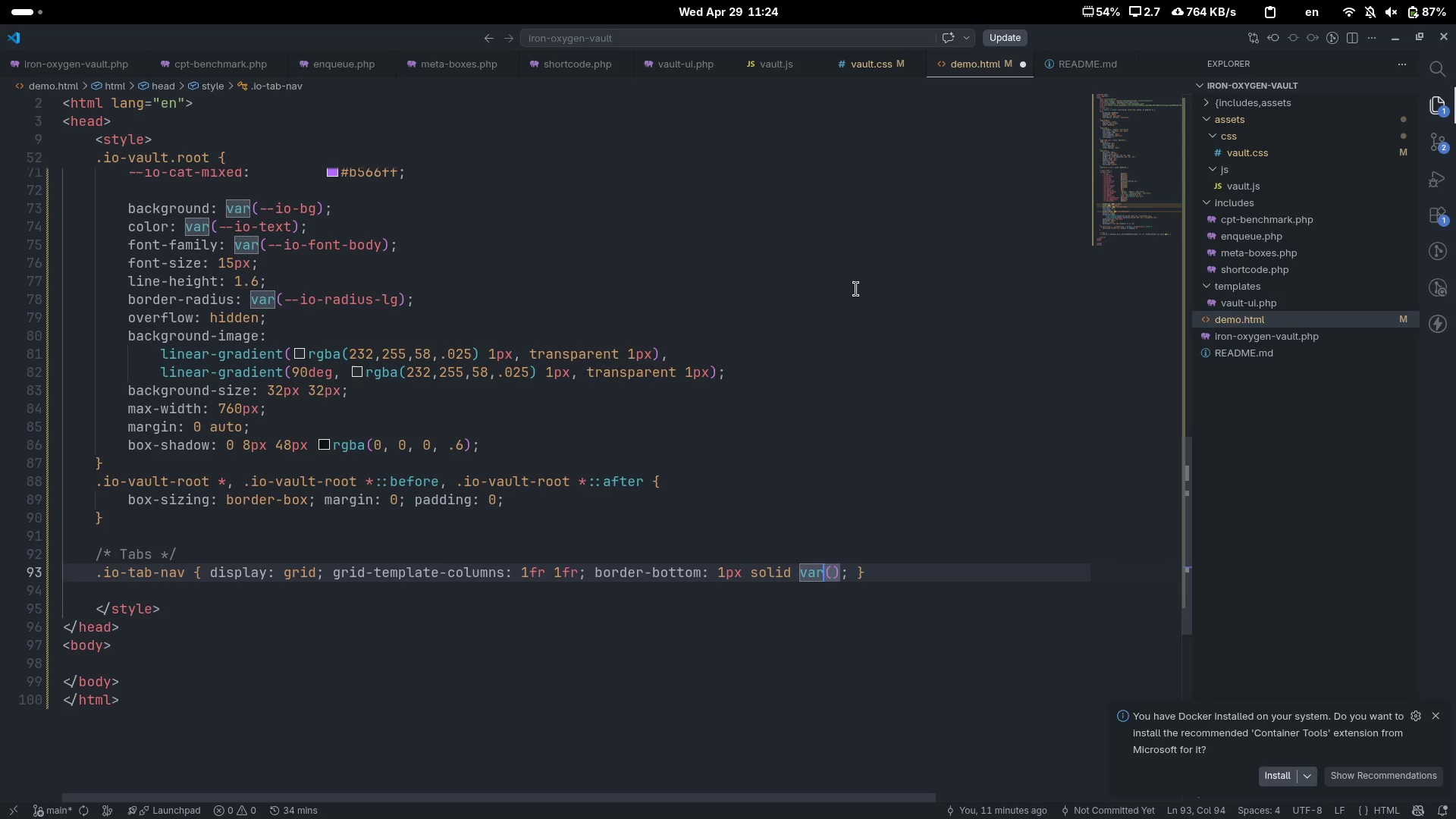 
key(ArrowRight)
 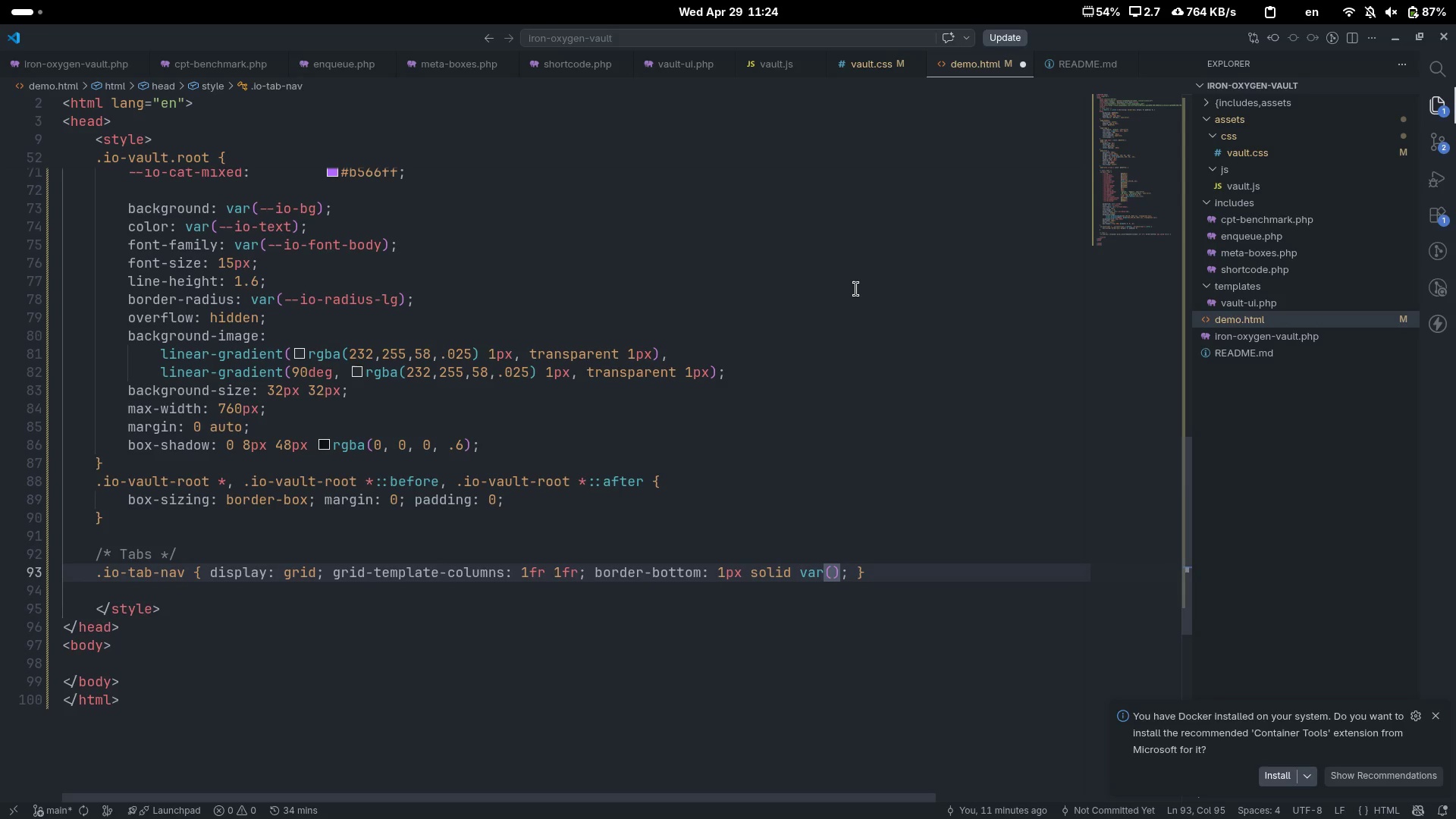 
type(--io-bor)
key(Tab)
 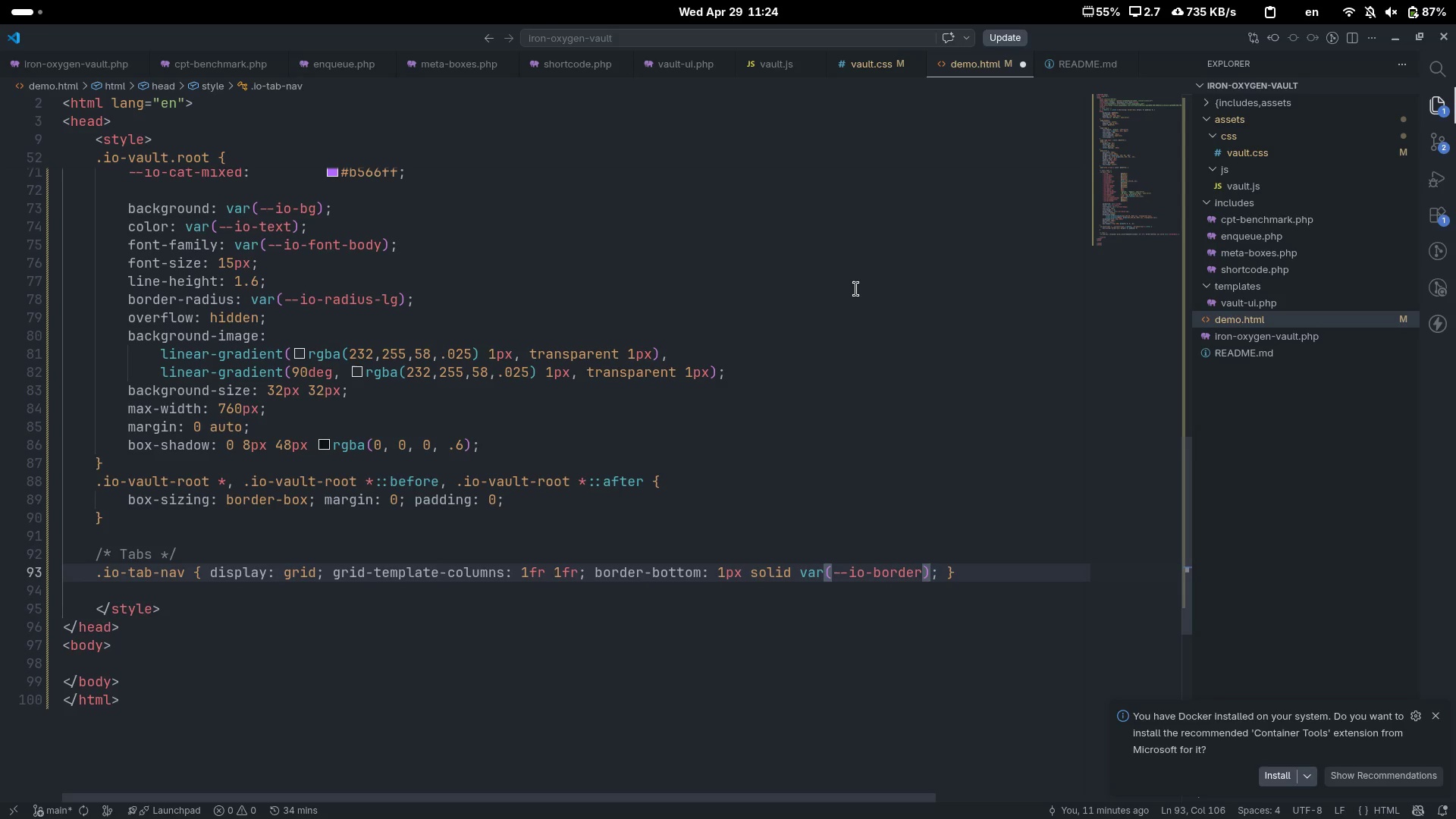 
key(Control+ArrowRight)
 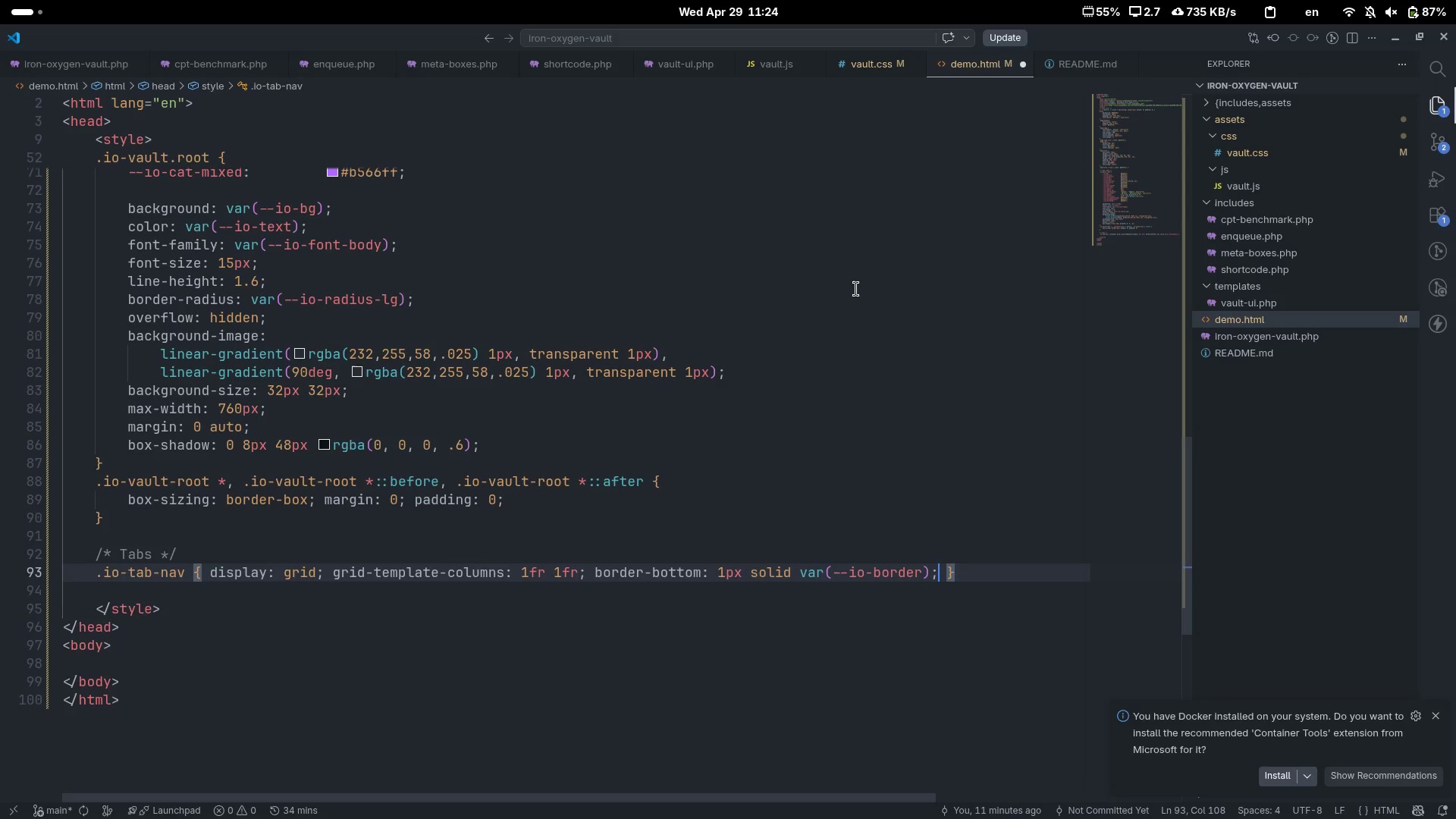 
key(Control+ControlLeft)
 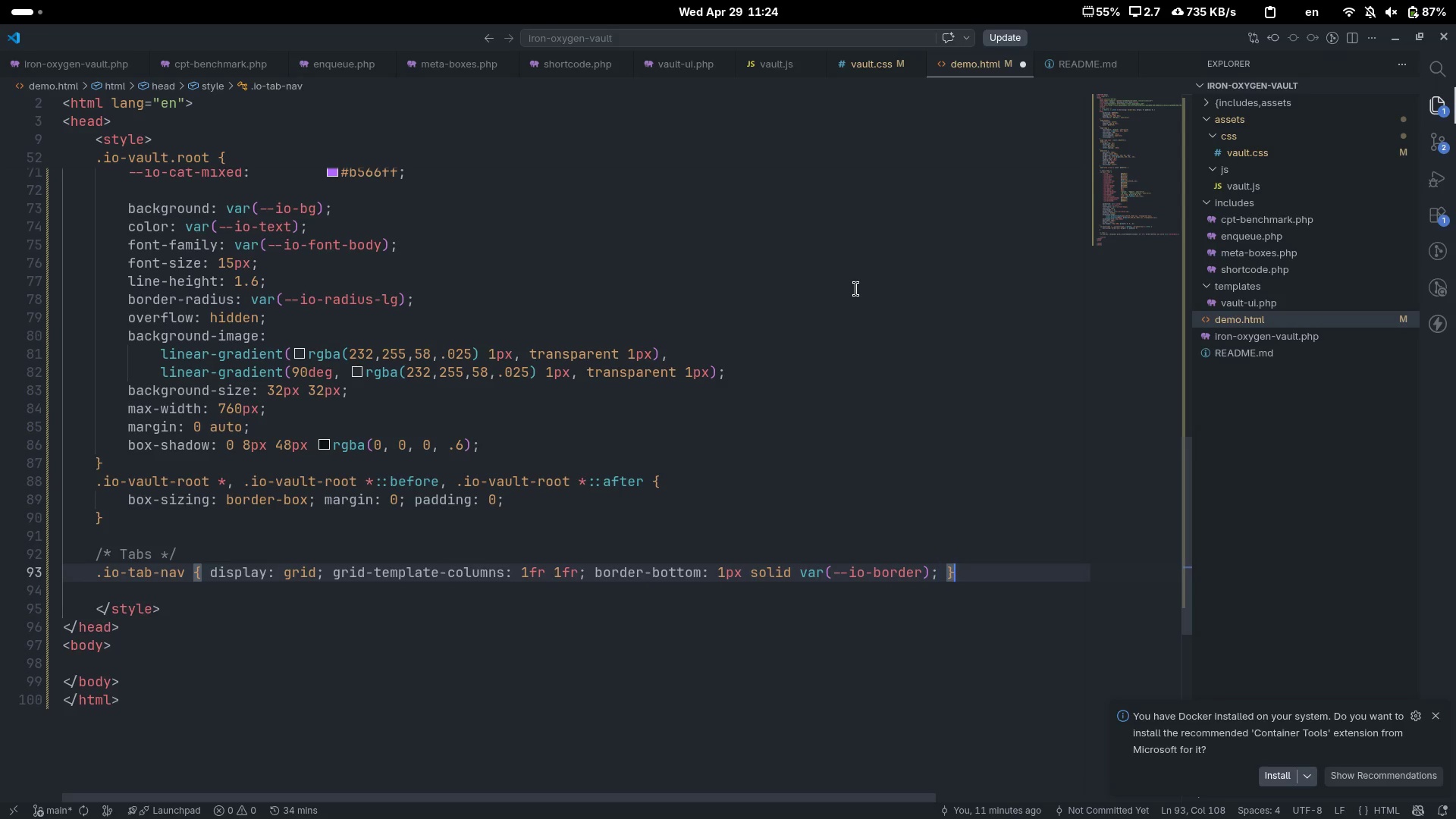 
key(Control+ArrowRight)
 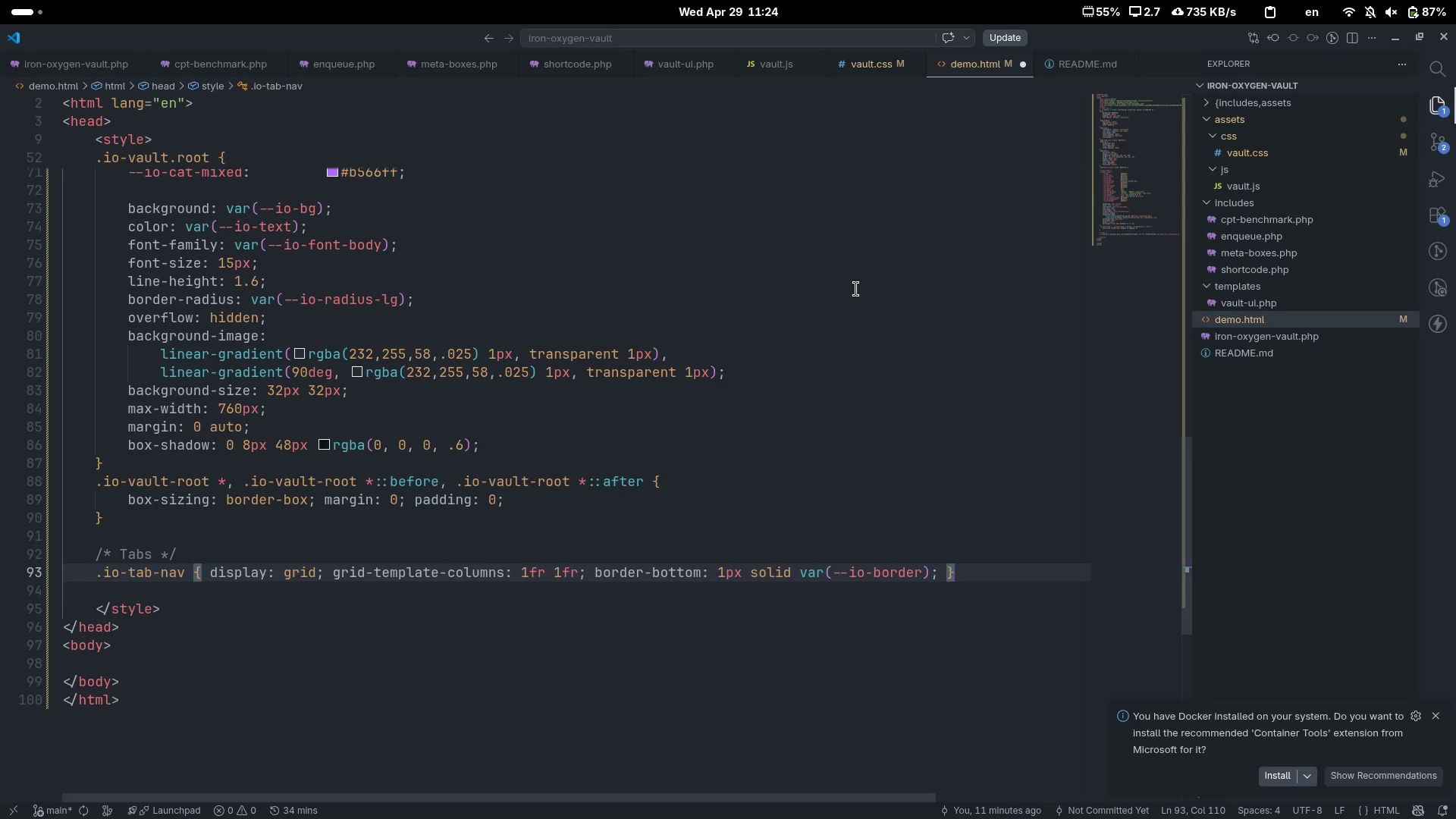 
key(Enter)
 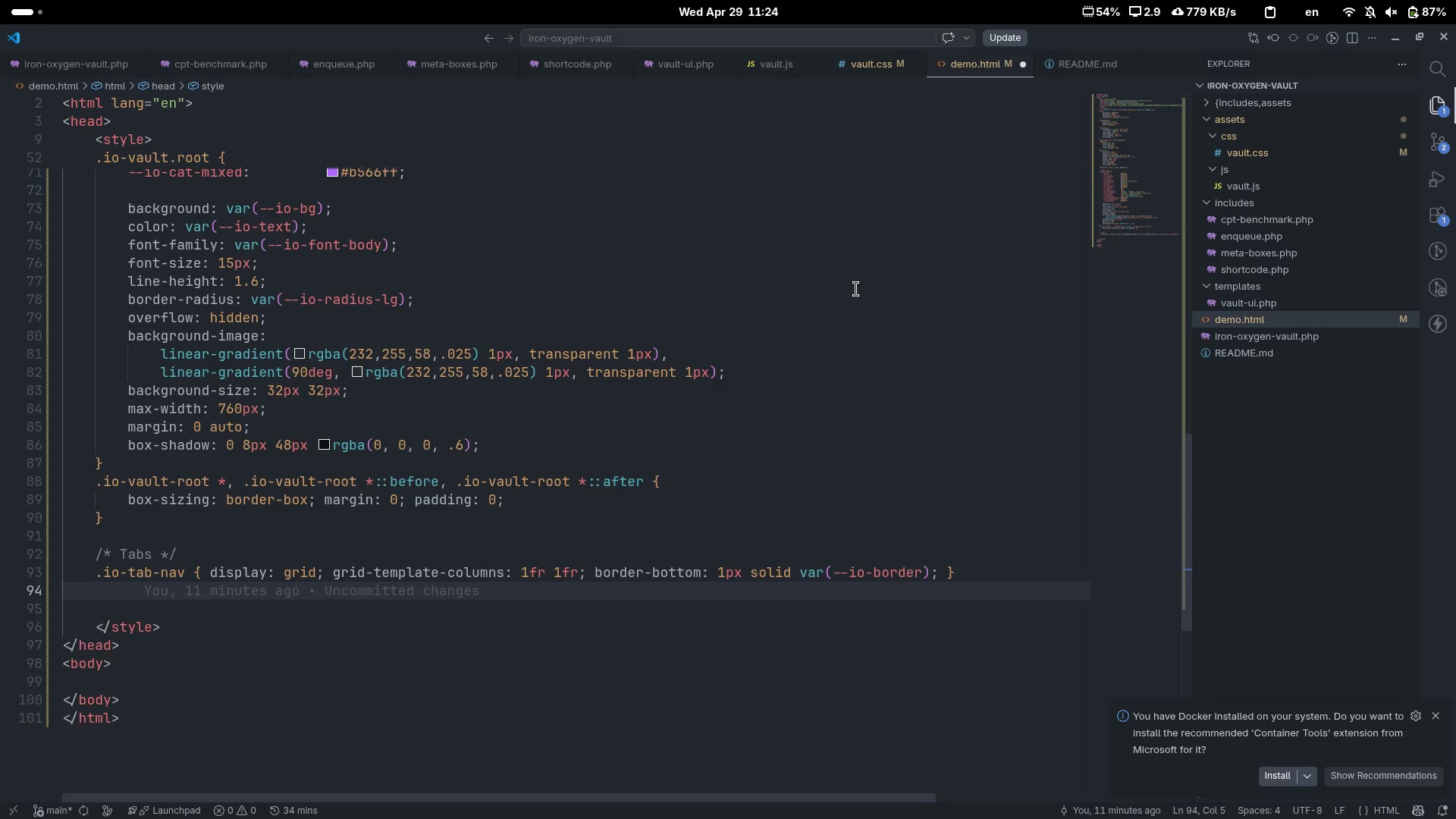 
type(.ko-)
 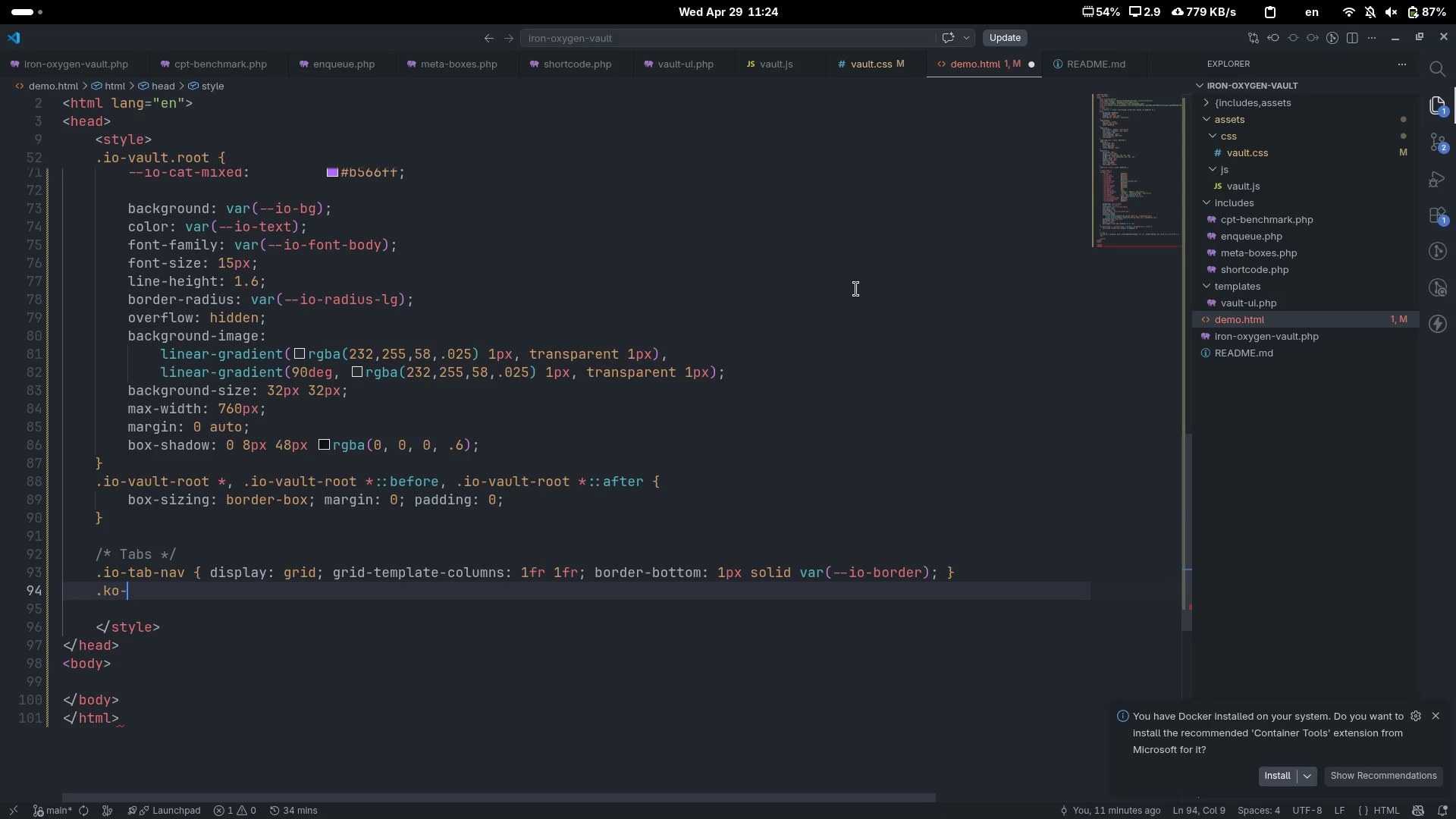 
key(Control+ControlLeft)
 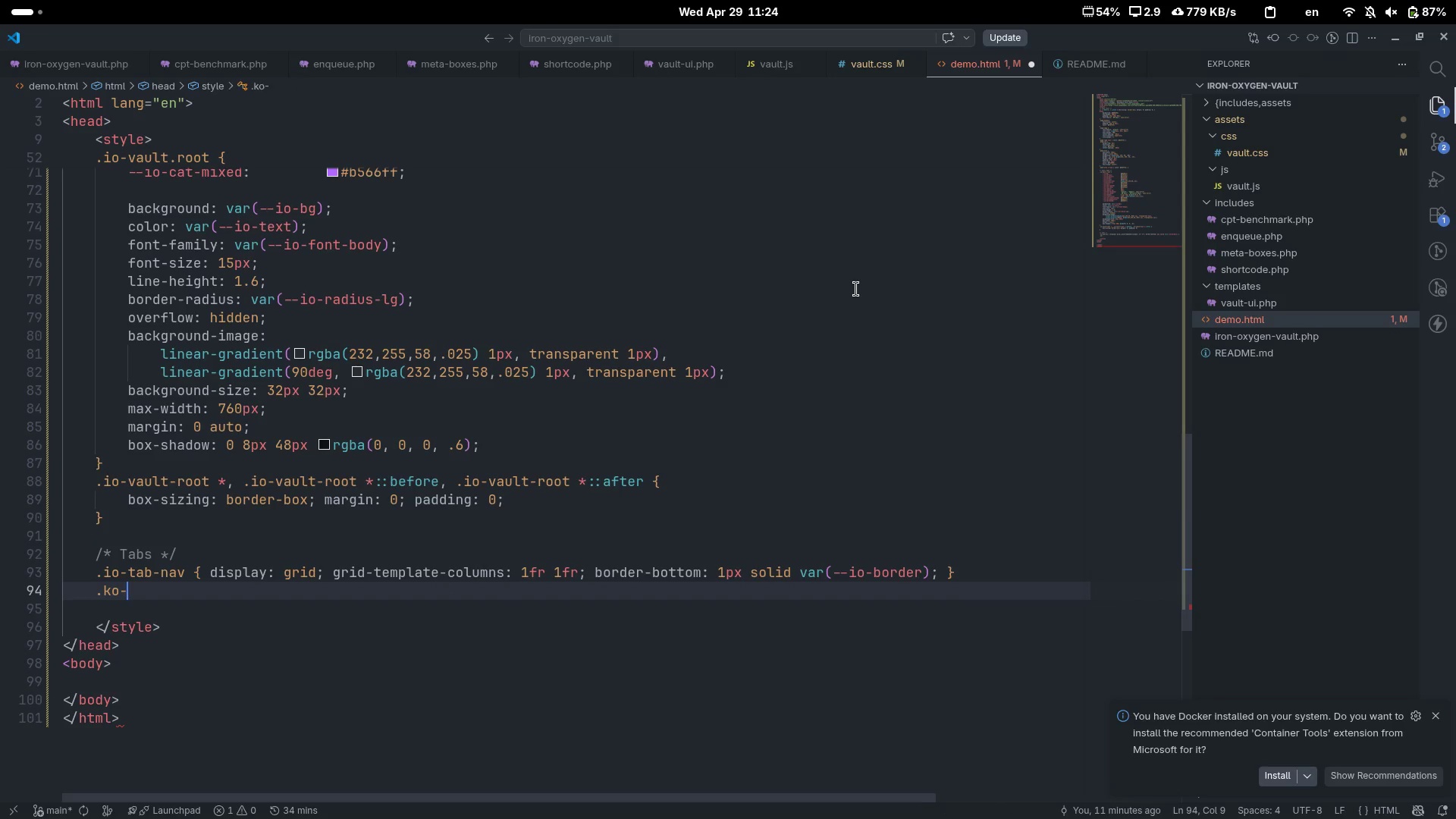 
key(Control+Backspace)
 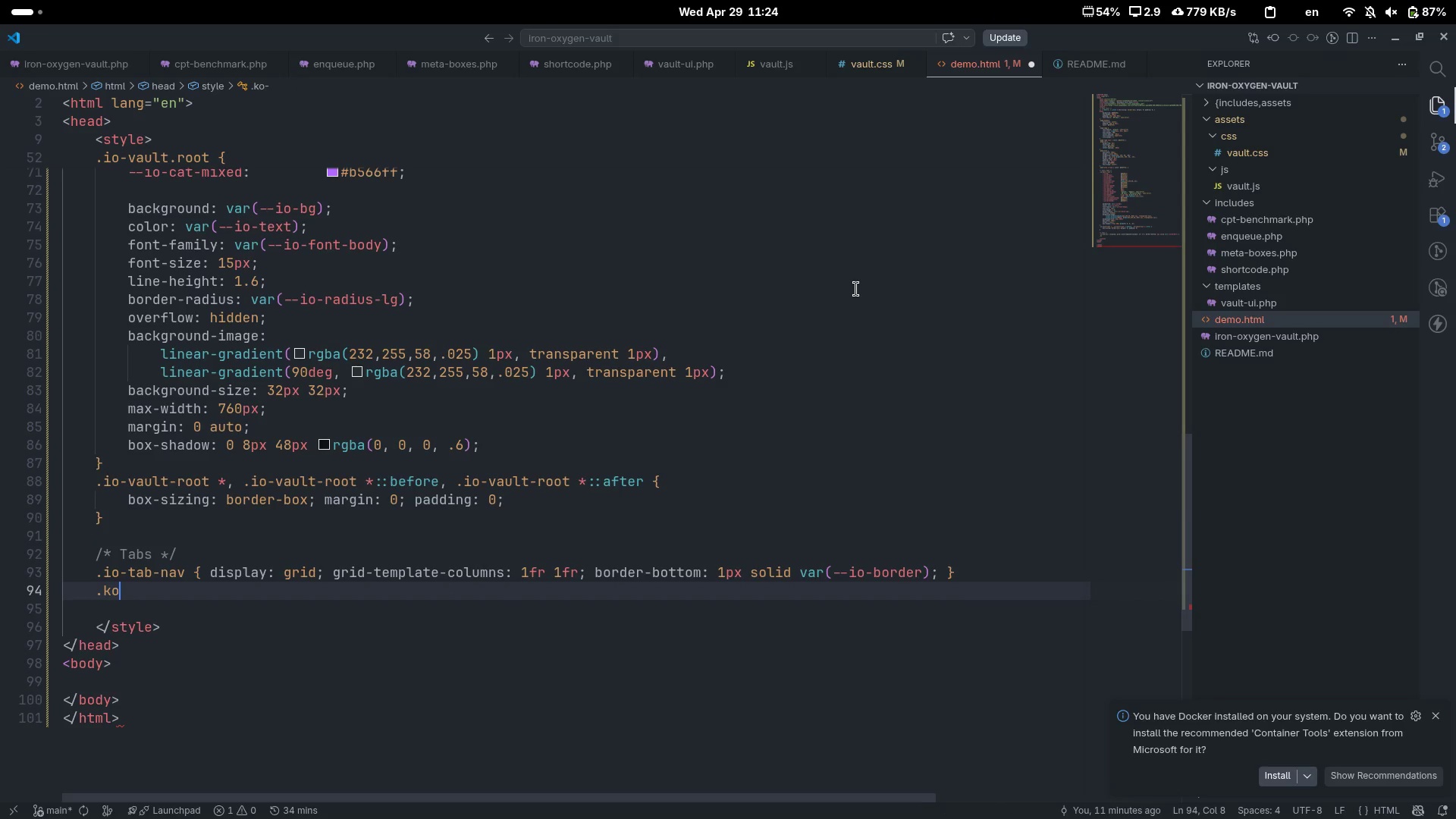 
key(Backspace)
key(Backspace)
type(io-tab-btn {)
 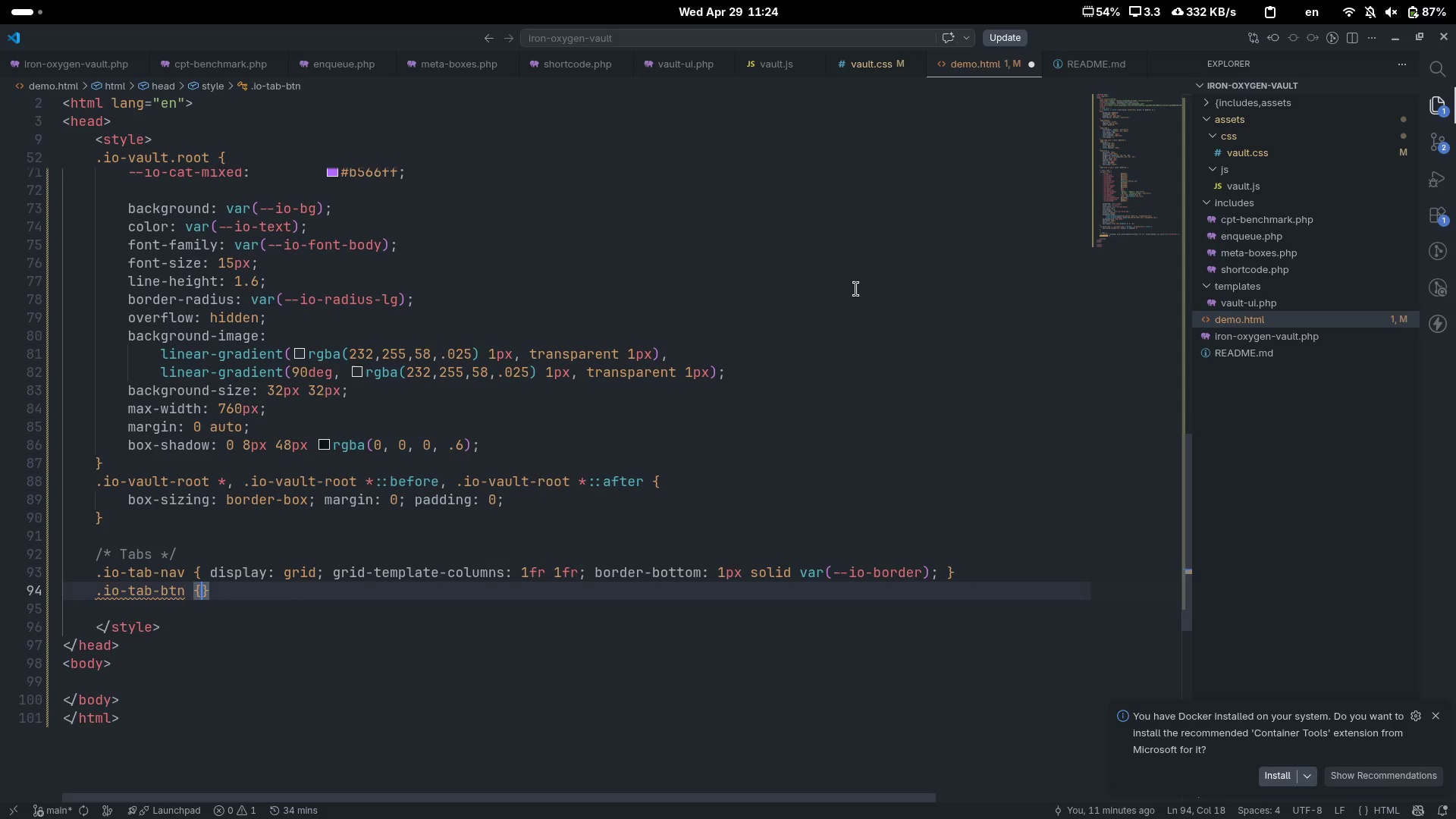 
key(Enter)
 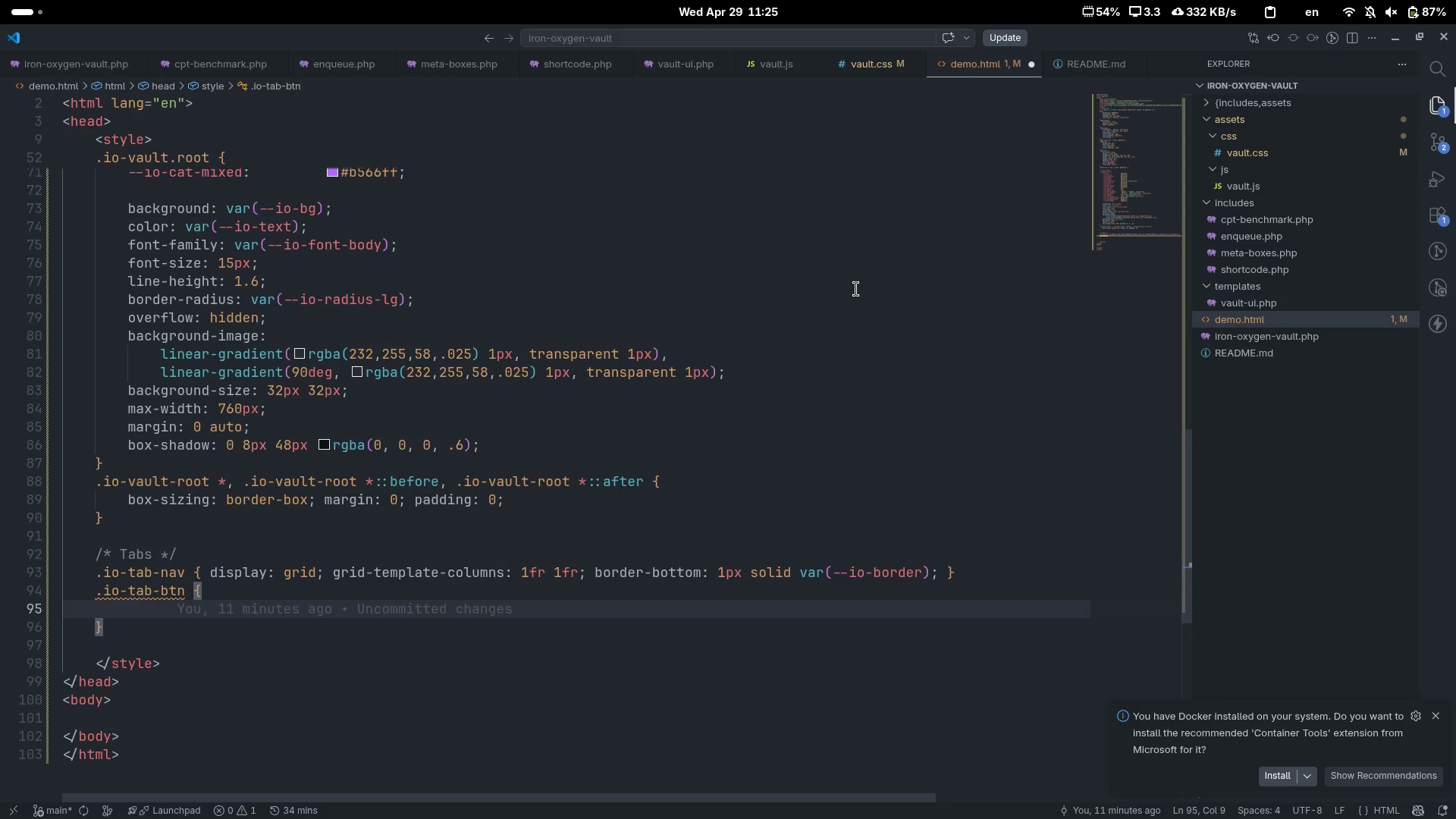 
type(displa)
key(Tab)
type(flex)
 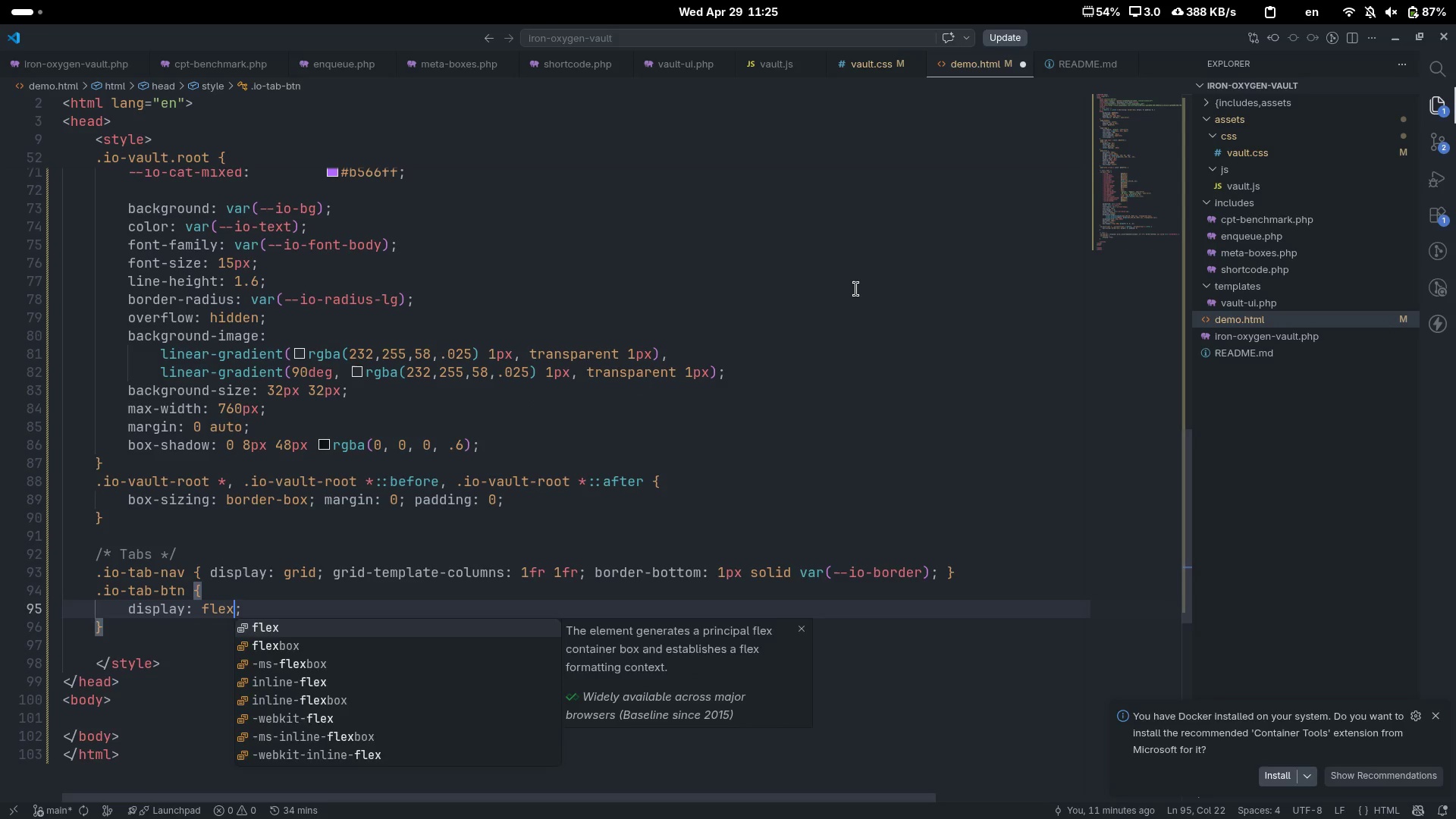 
key(ArrowRight)
 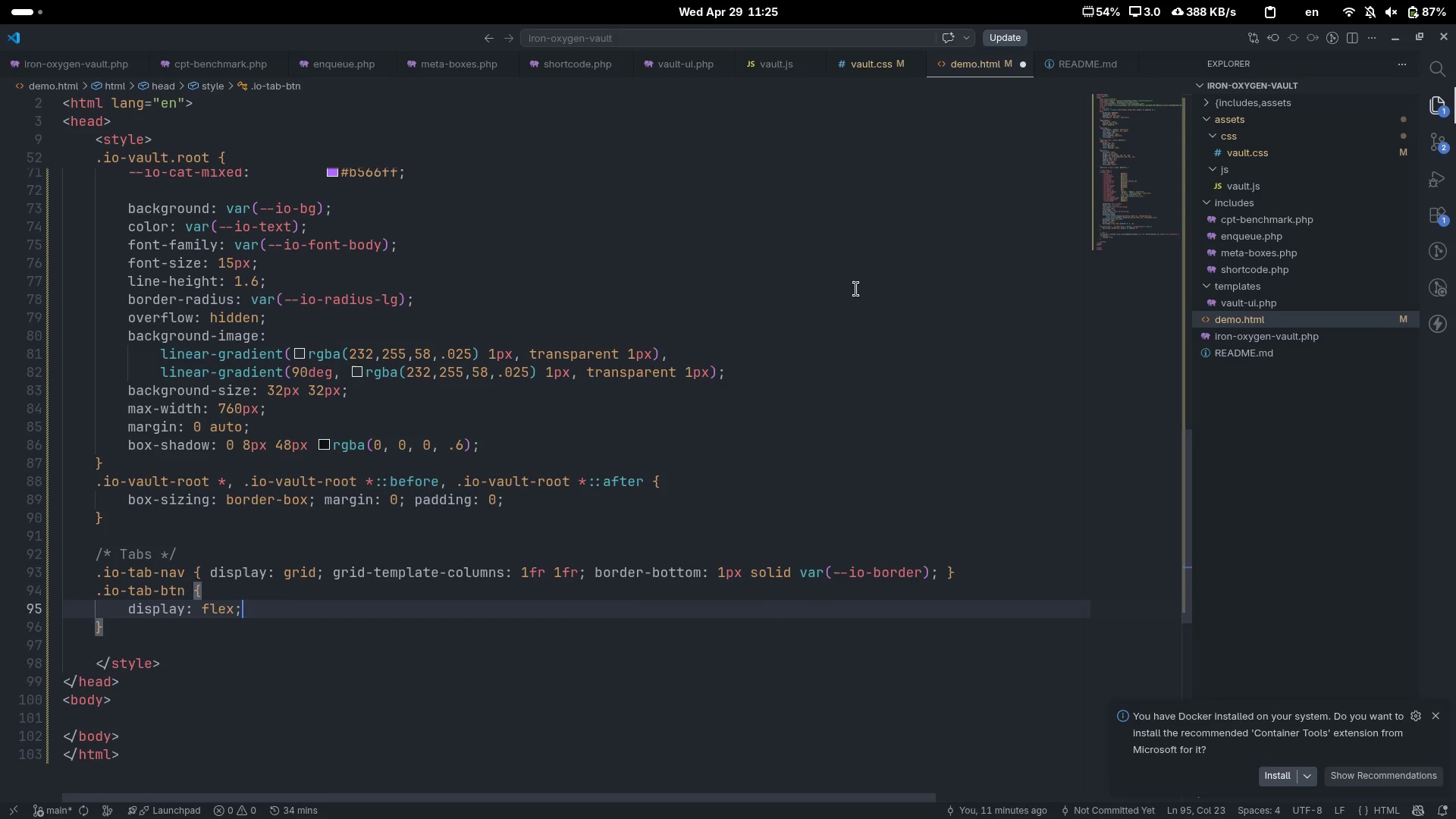 
type( align-ite)
key(Tab)
type(center)
 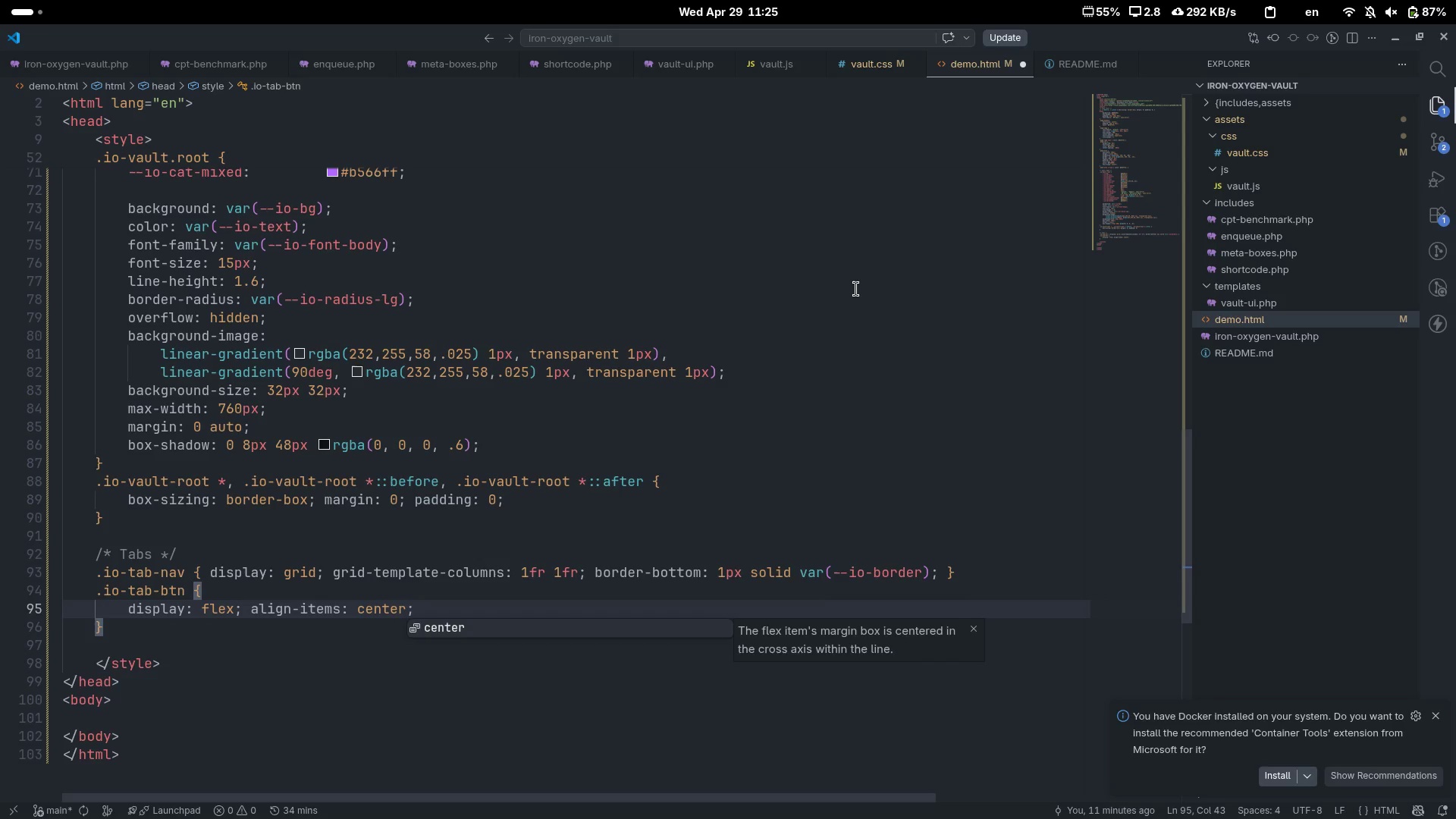 
key(ArrowRight)
 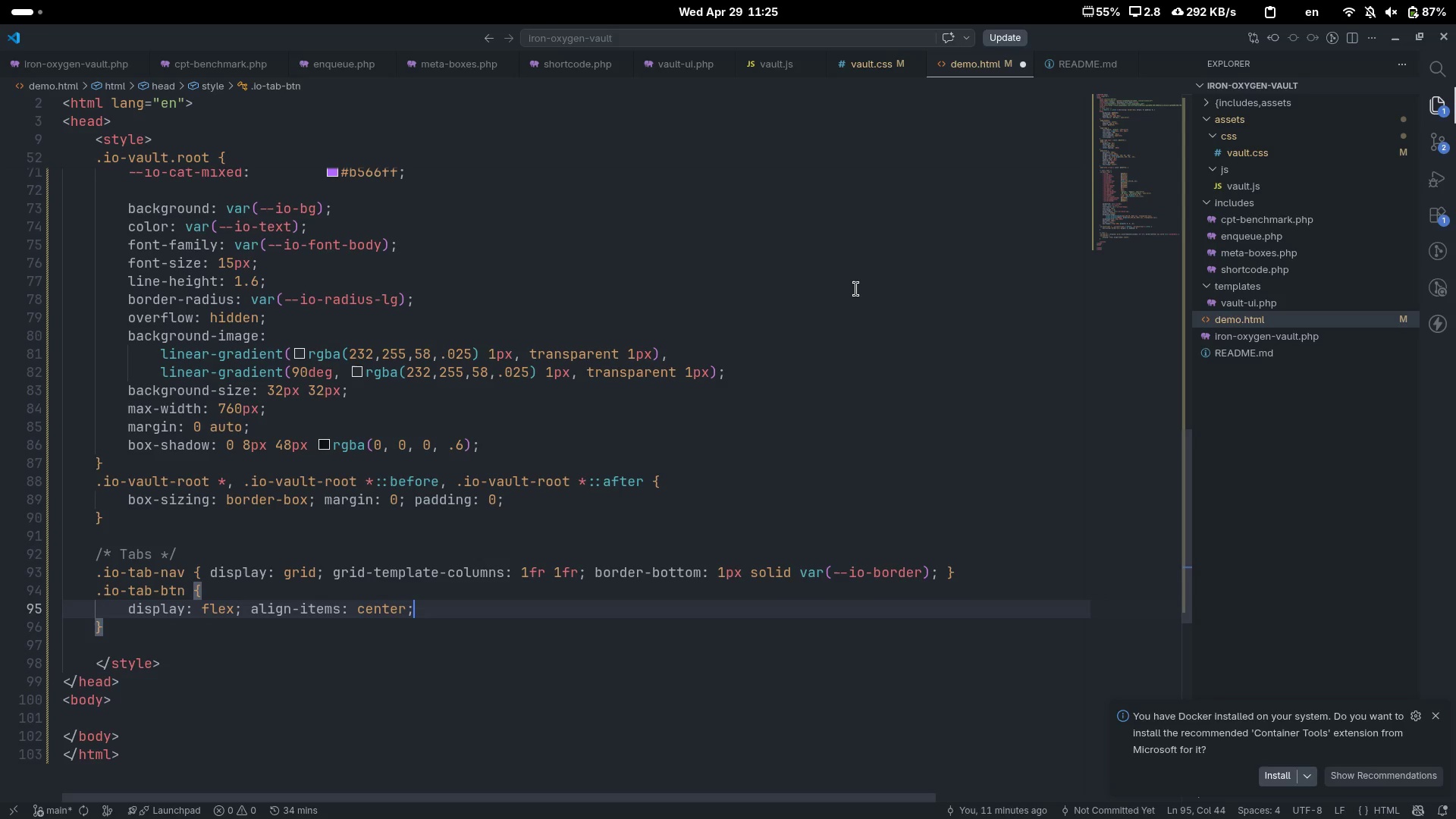 
type( justi)
 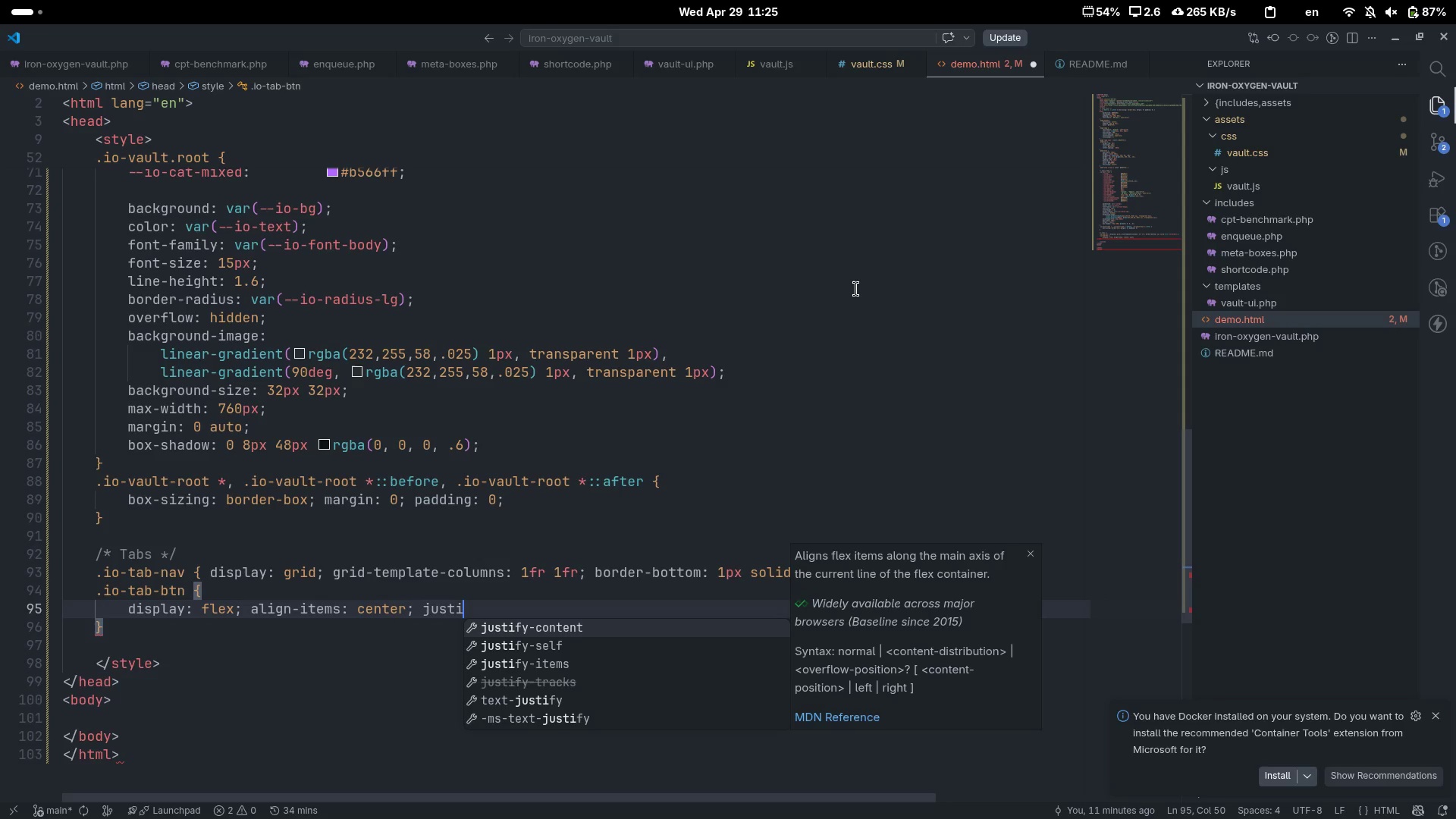 
key(Enter)
 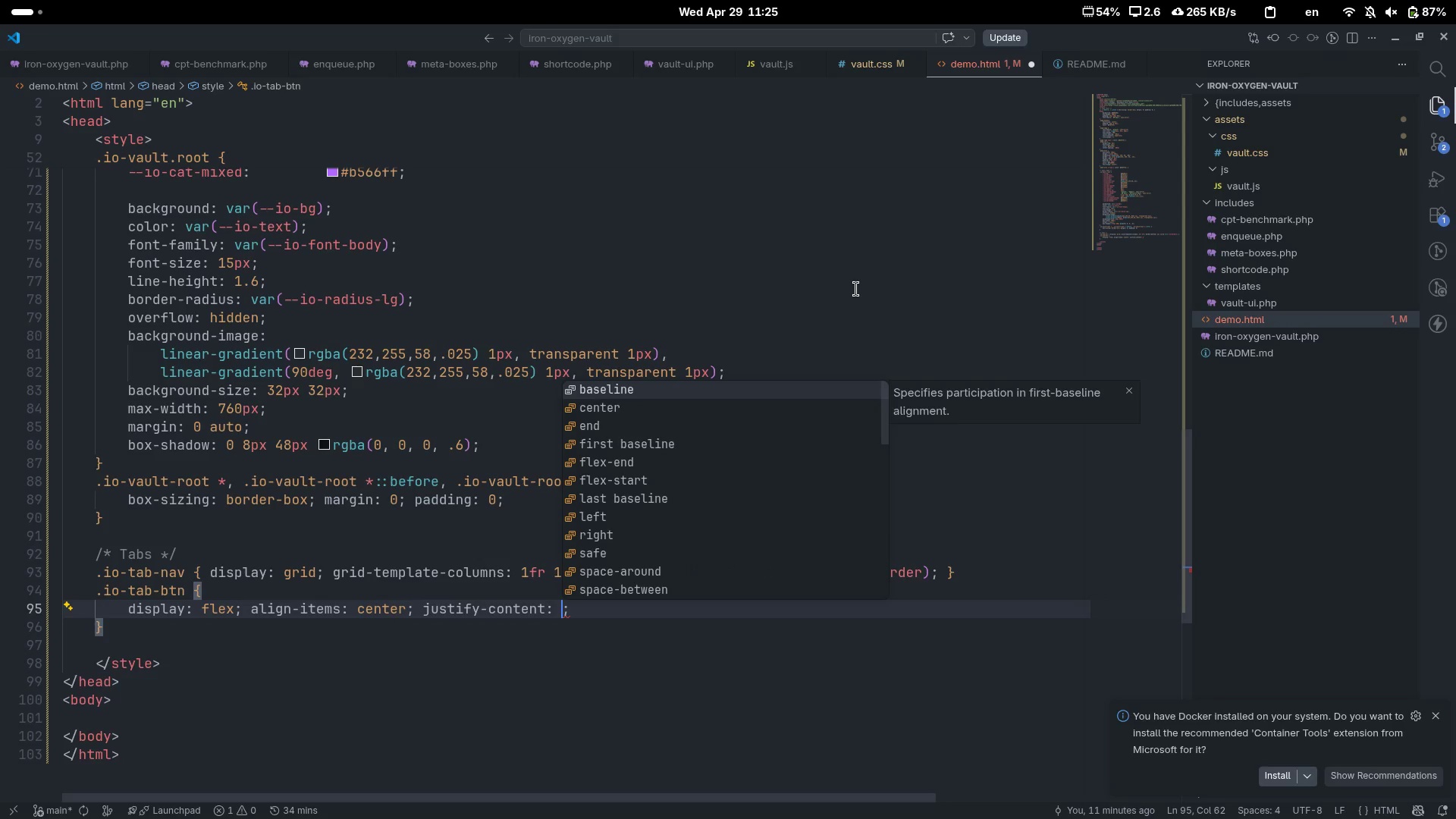 
key(C)
 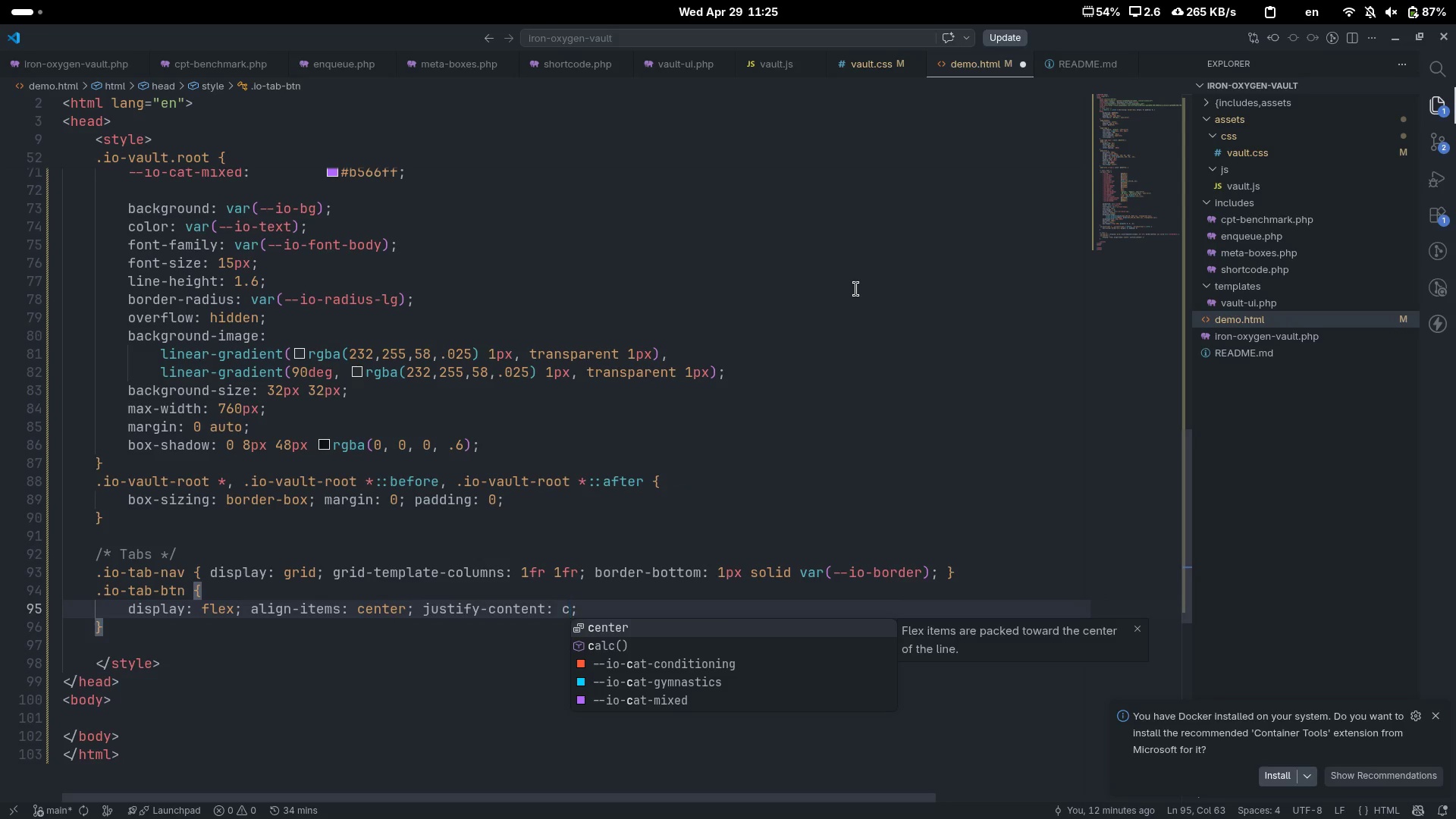 
key(Tab)
 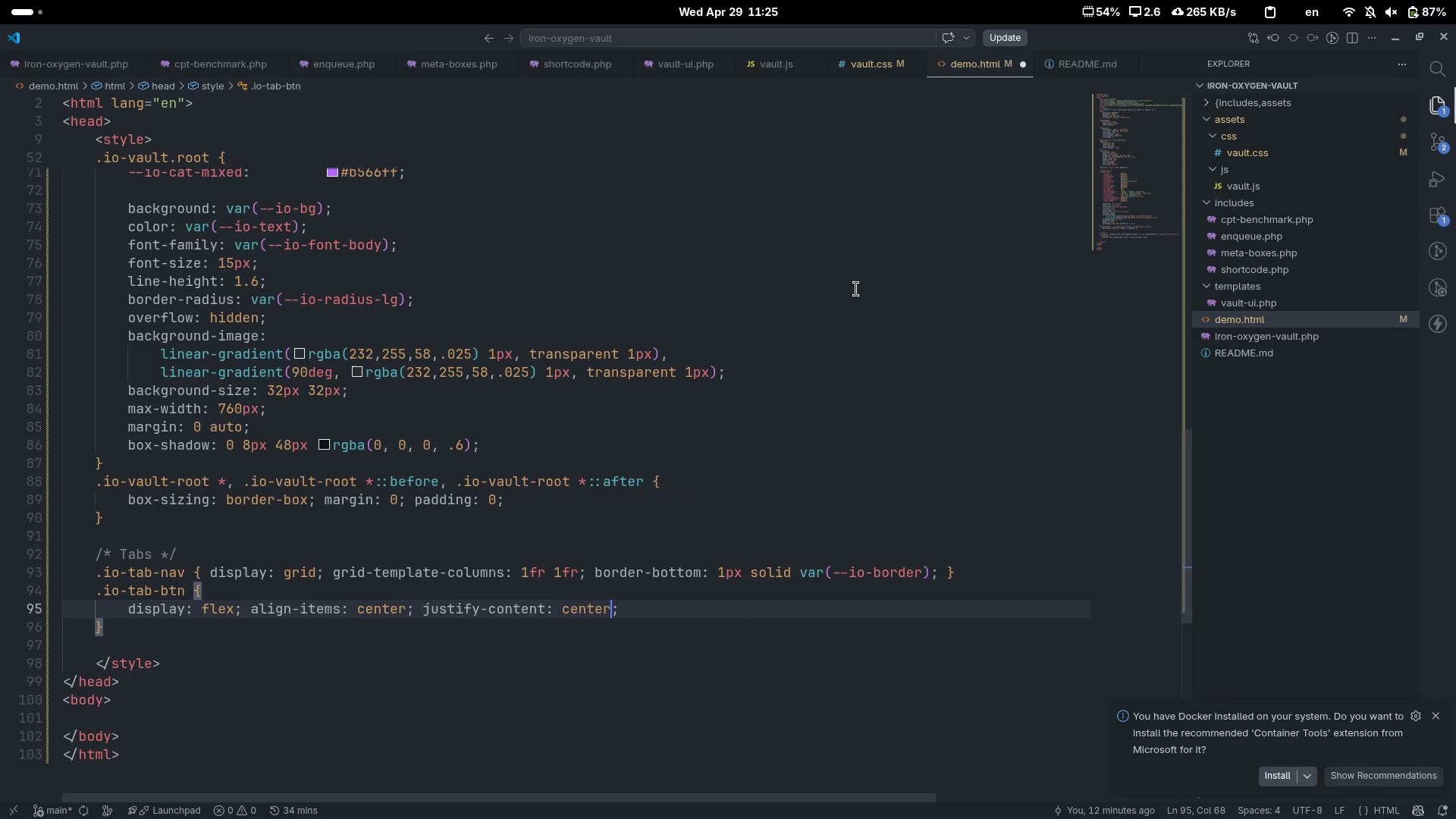 
key(ArrowRight)
 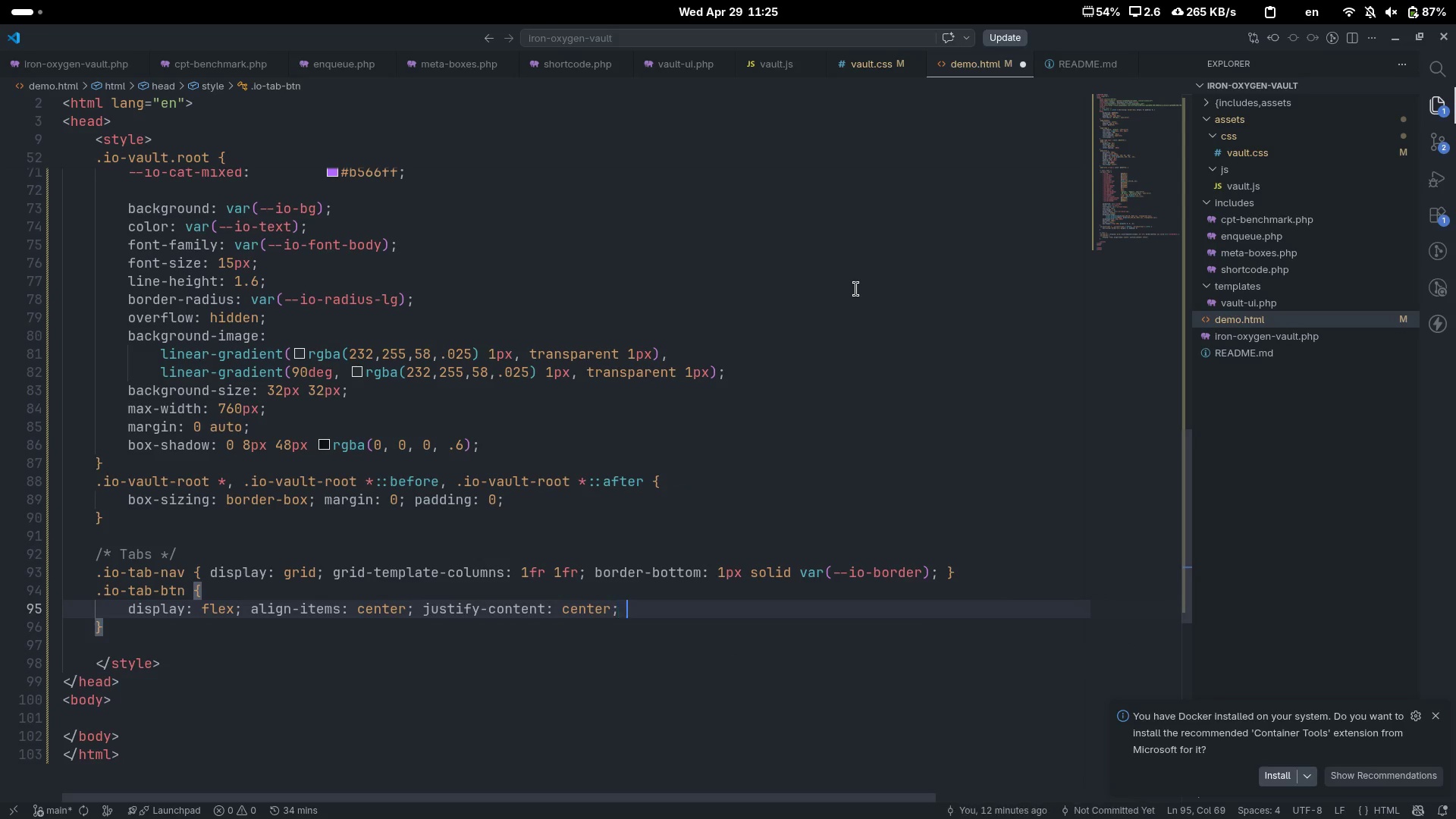 
type( gap)
key(Tab)
type(8px)
 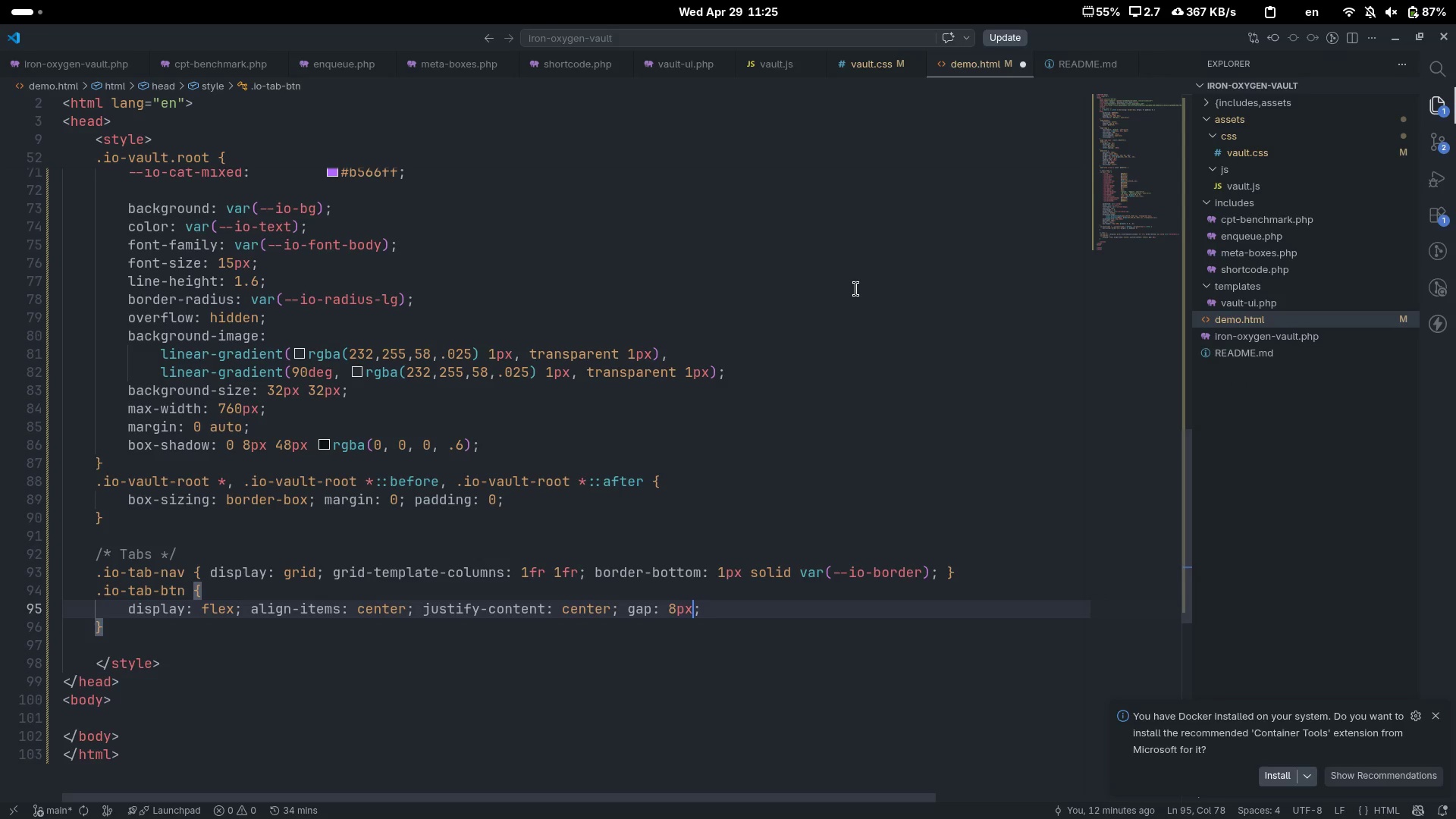 
key(Control+ControlLeft)
 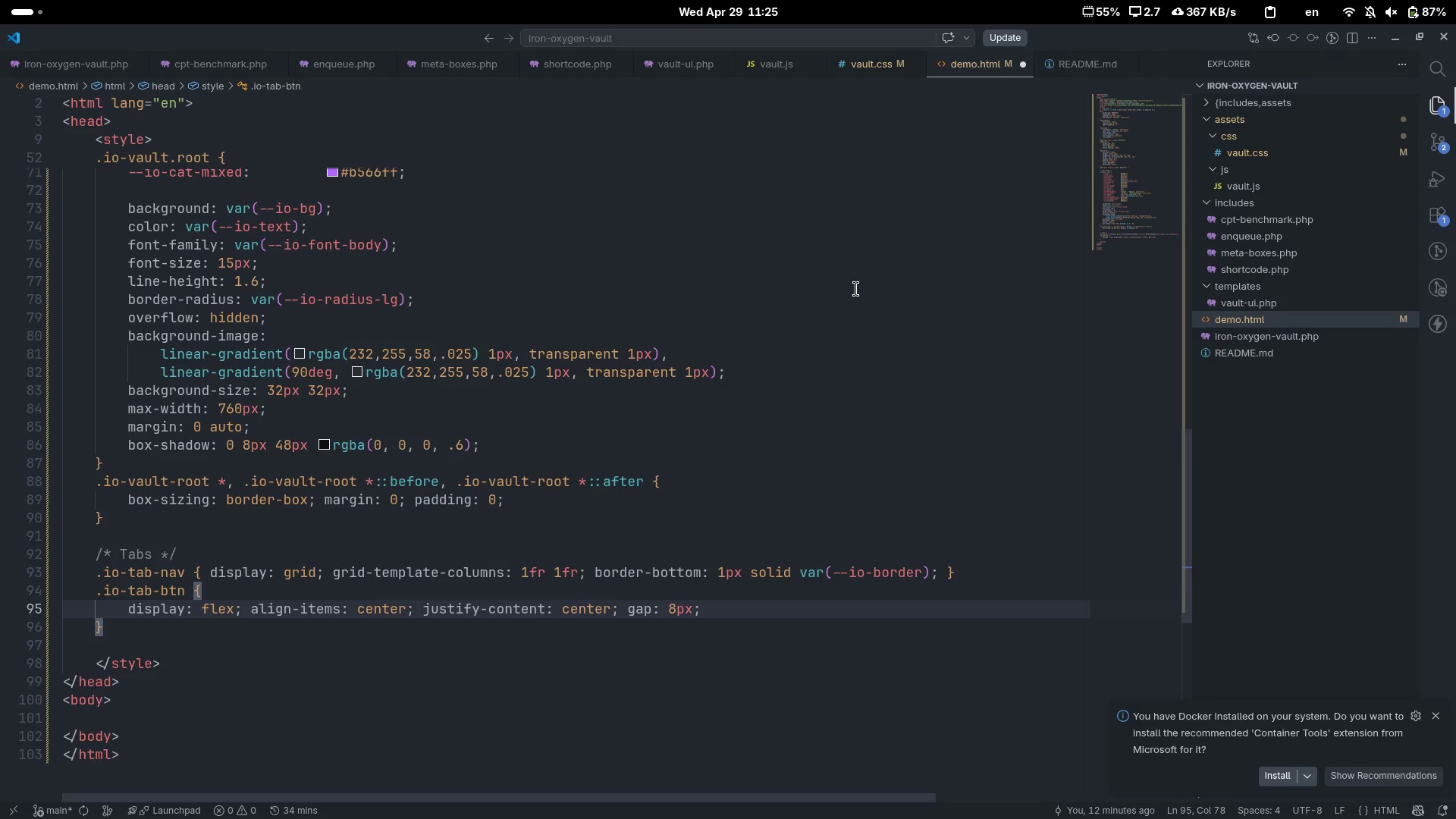 
key(Control+ArrowRight)
 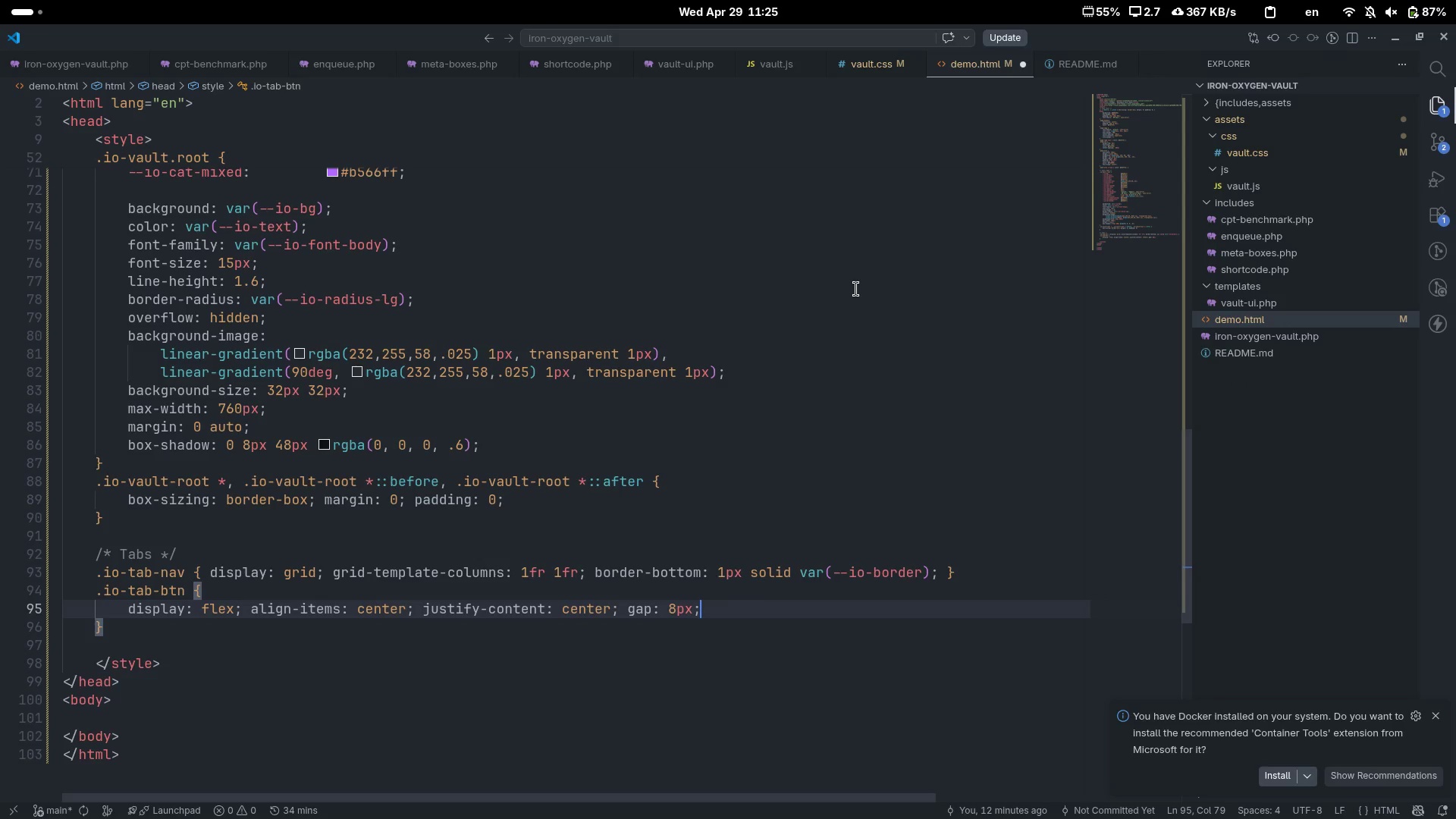 
key(Enter)
 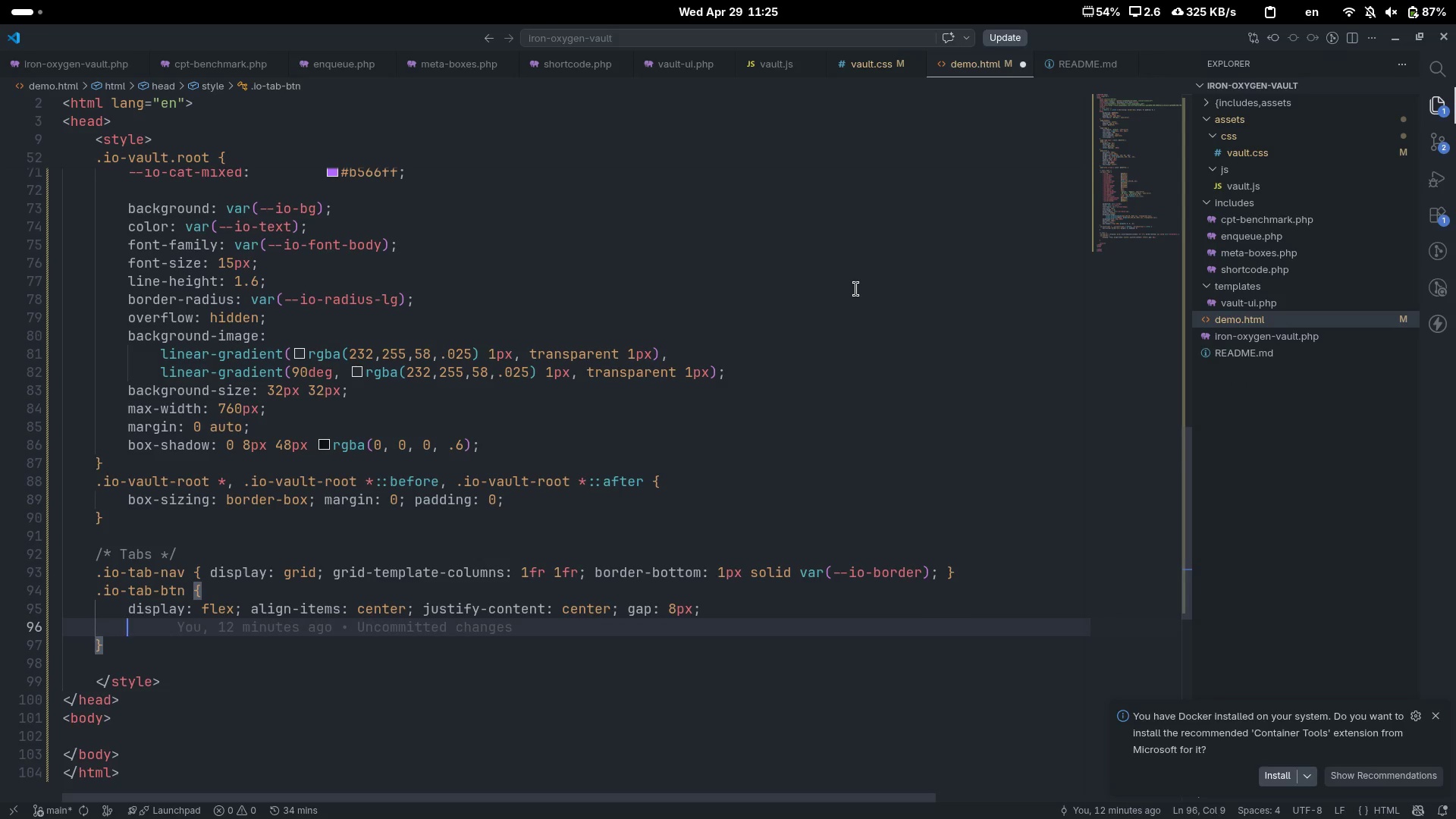 
type(pass)
key(Backspace)
key(Backspace)
type(ddin)
key(Tab)
type(18px 16px )
key(Backspace)
 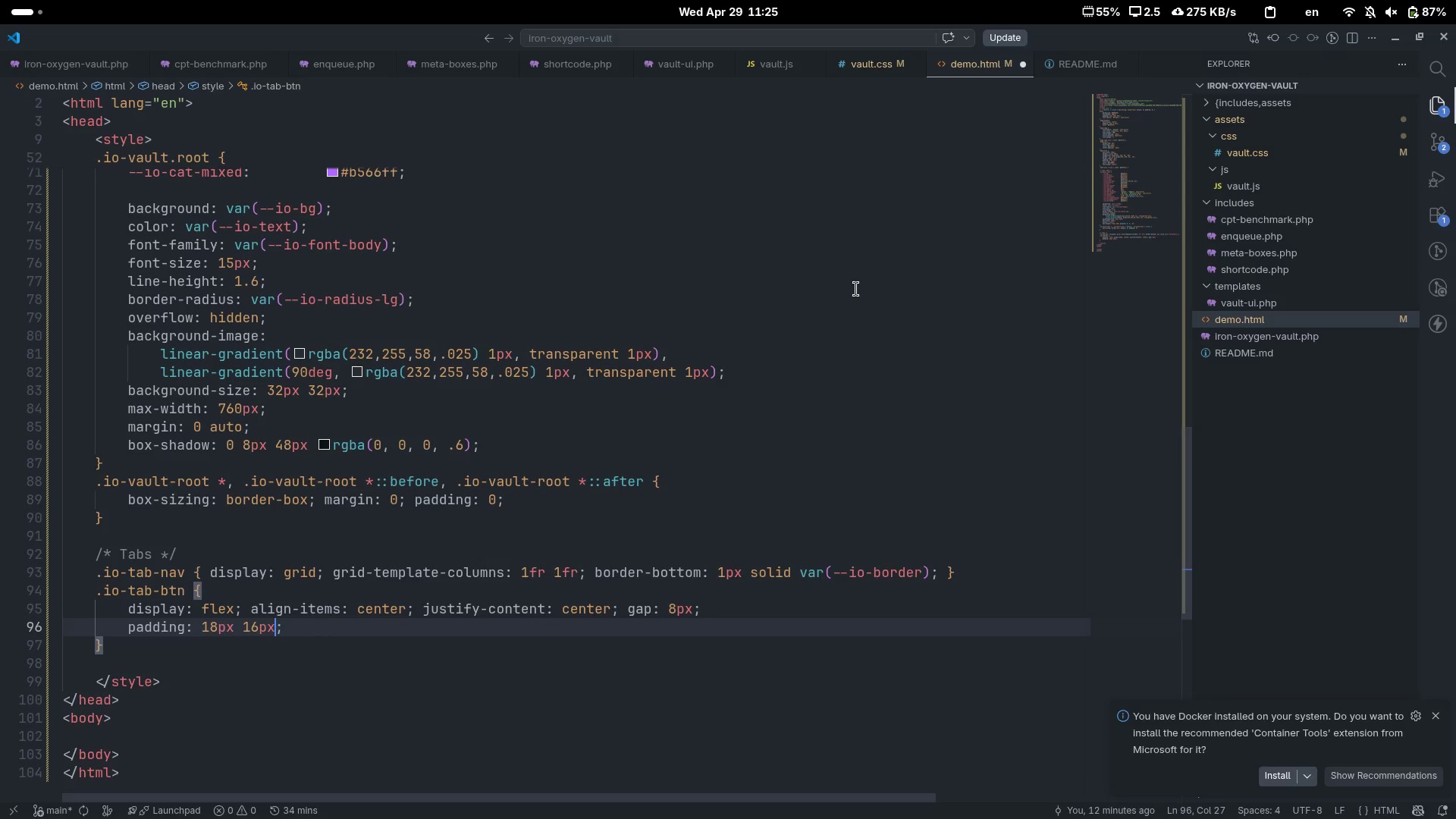 
key(ArrowRight)
 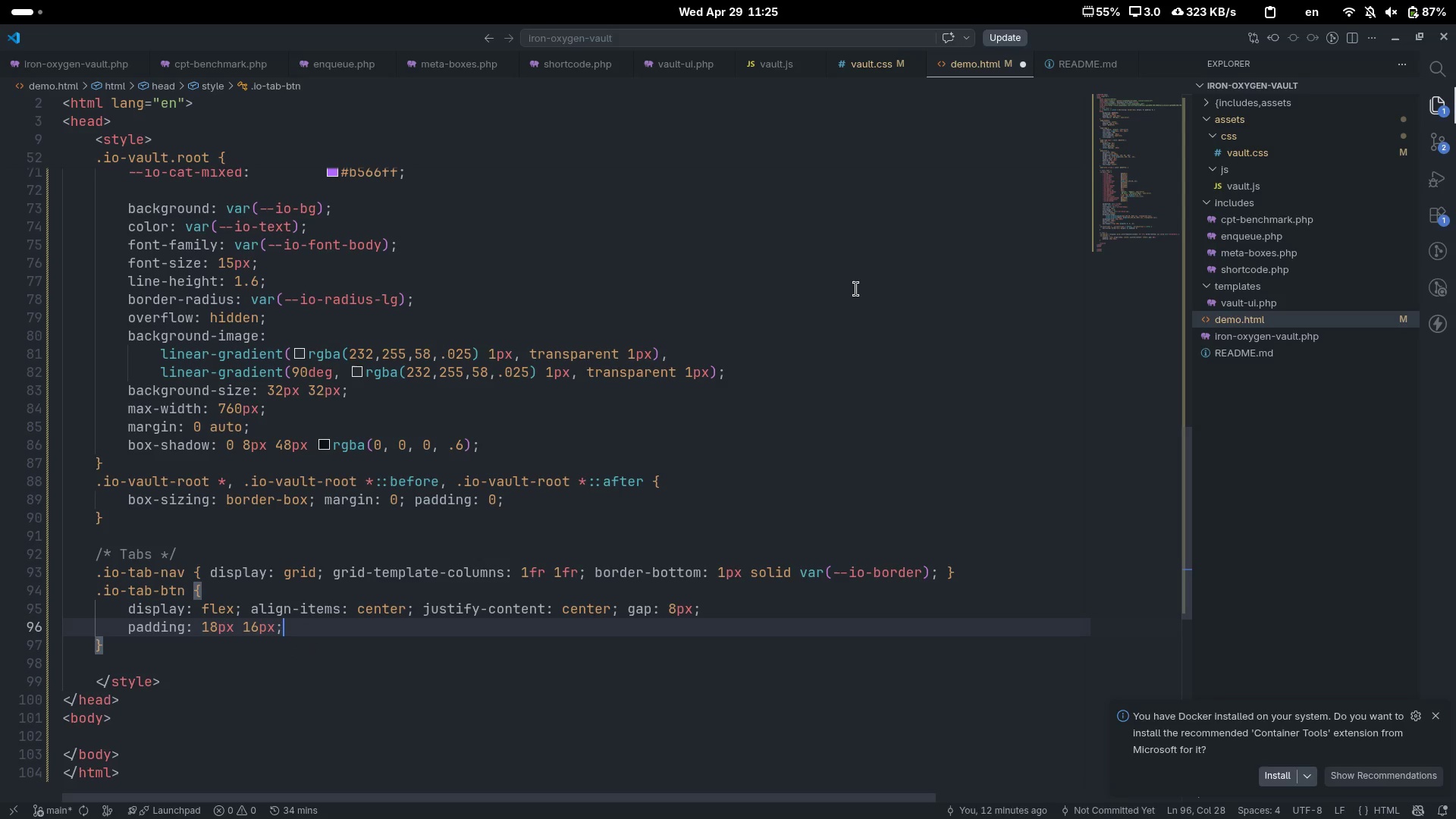 
type( back)
 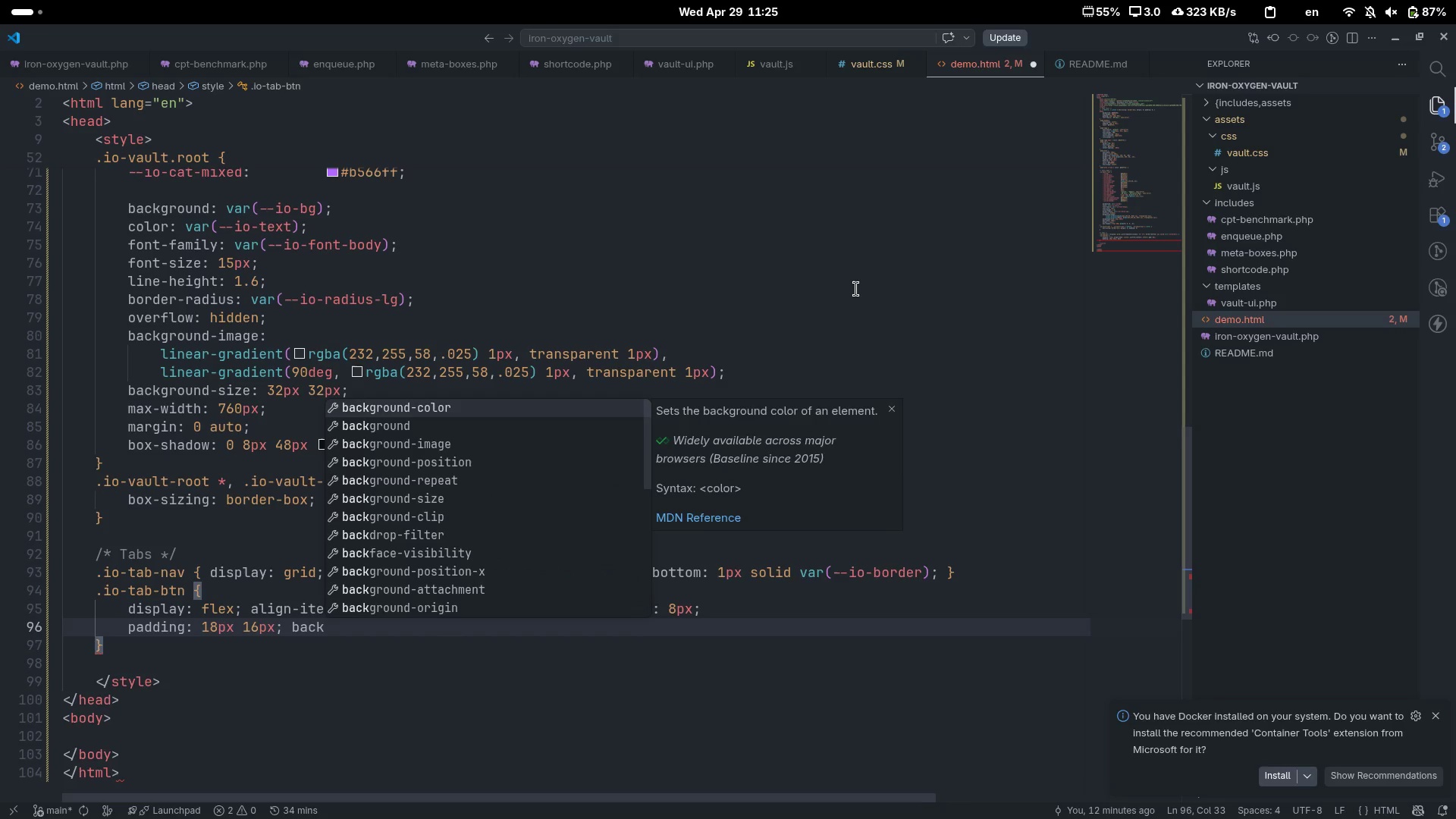 
key(ArrowDown)
 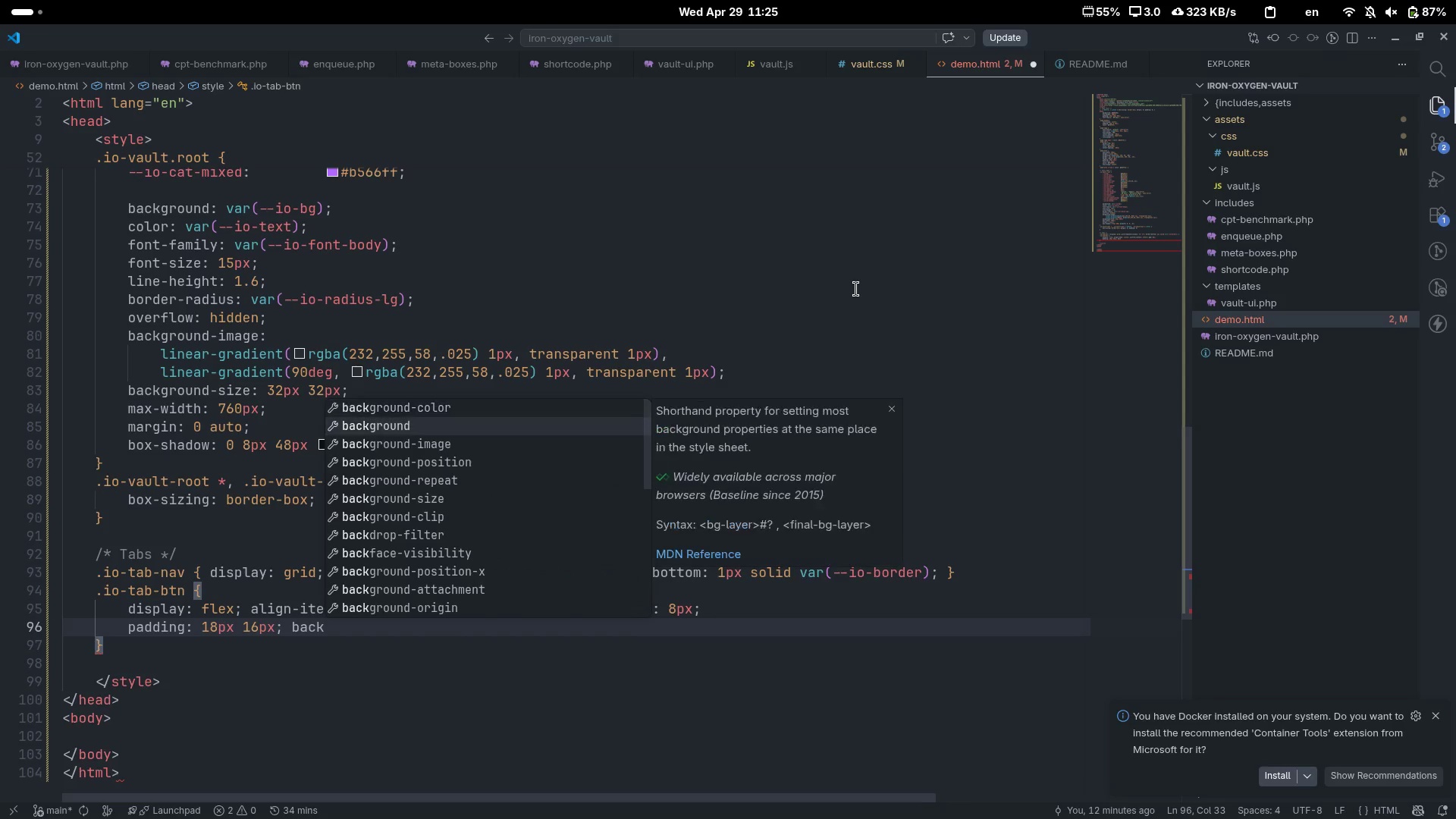 
key(Enter)
 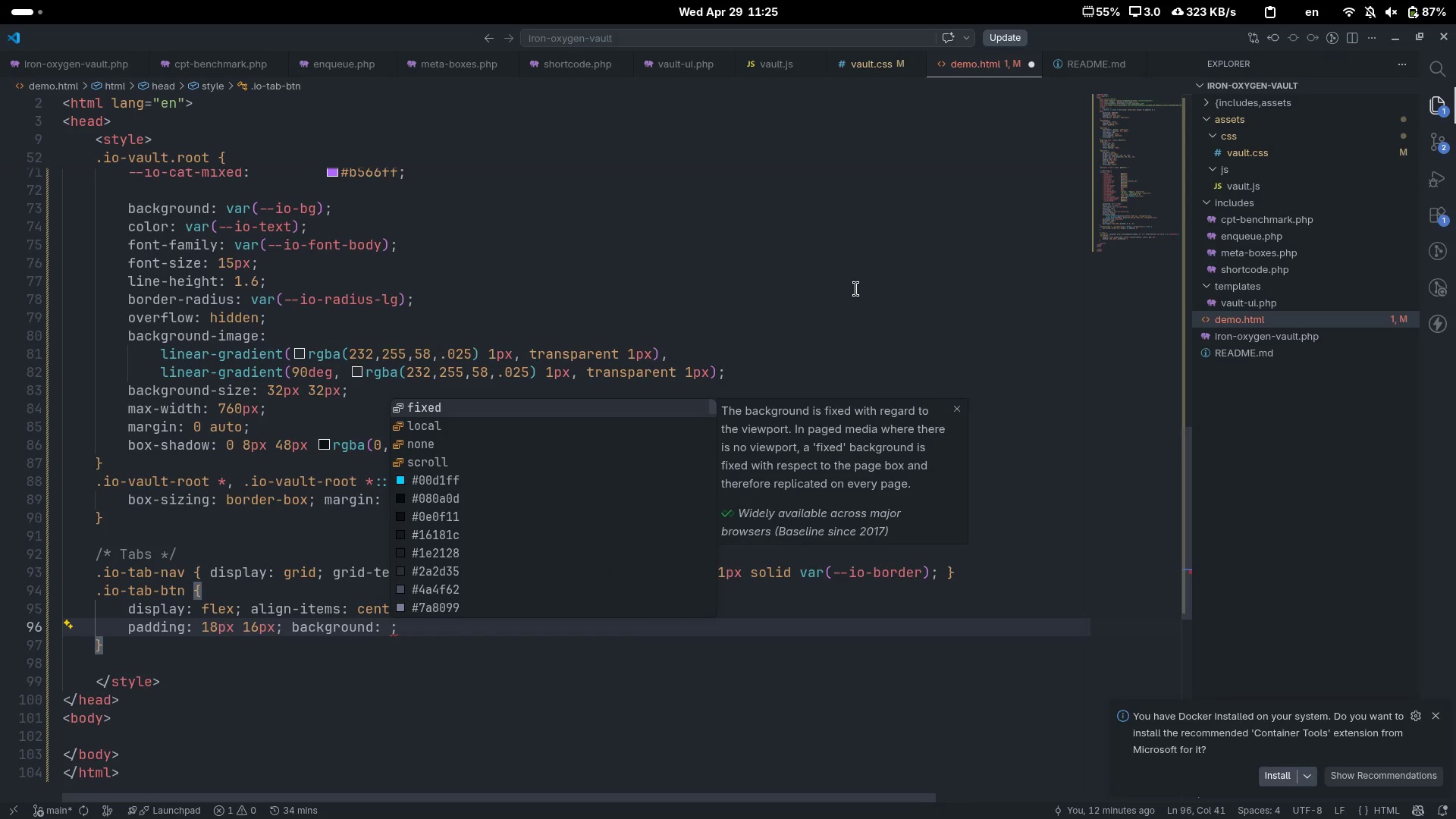 
type(trans)
key(Tab)
type(borde)
 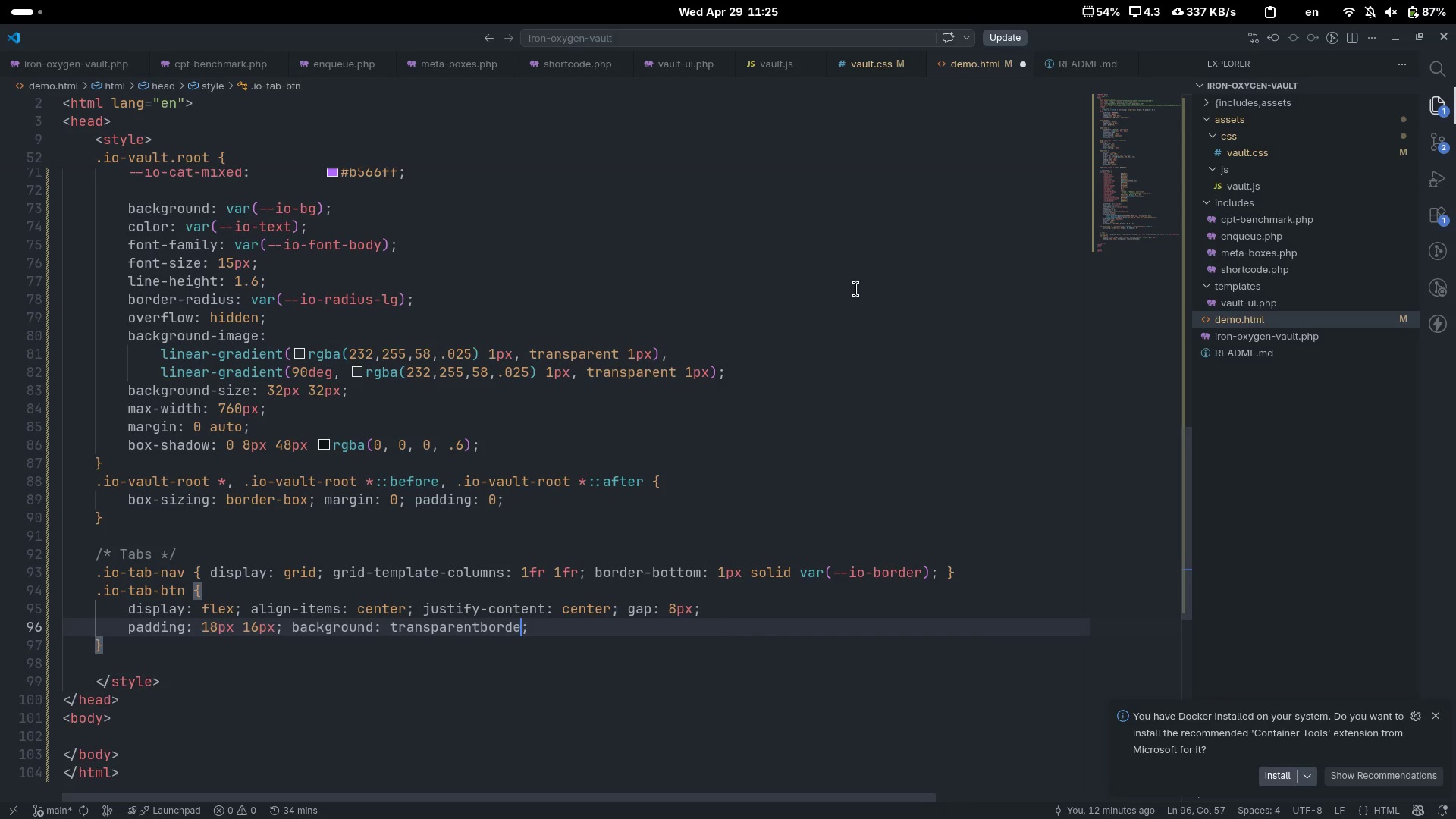 
key(Control+Z)
 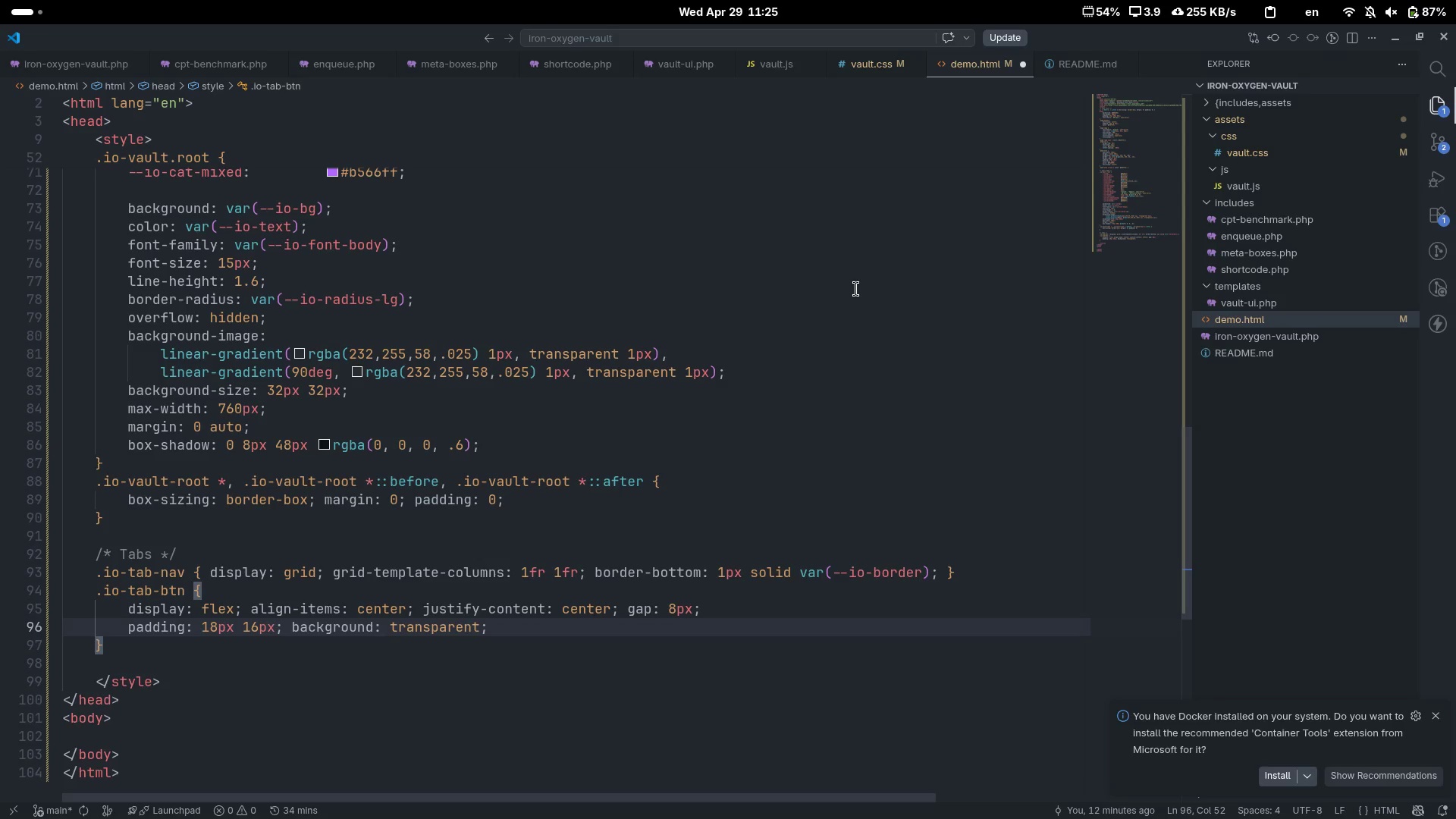 
wait(7.89)
 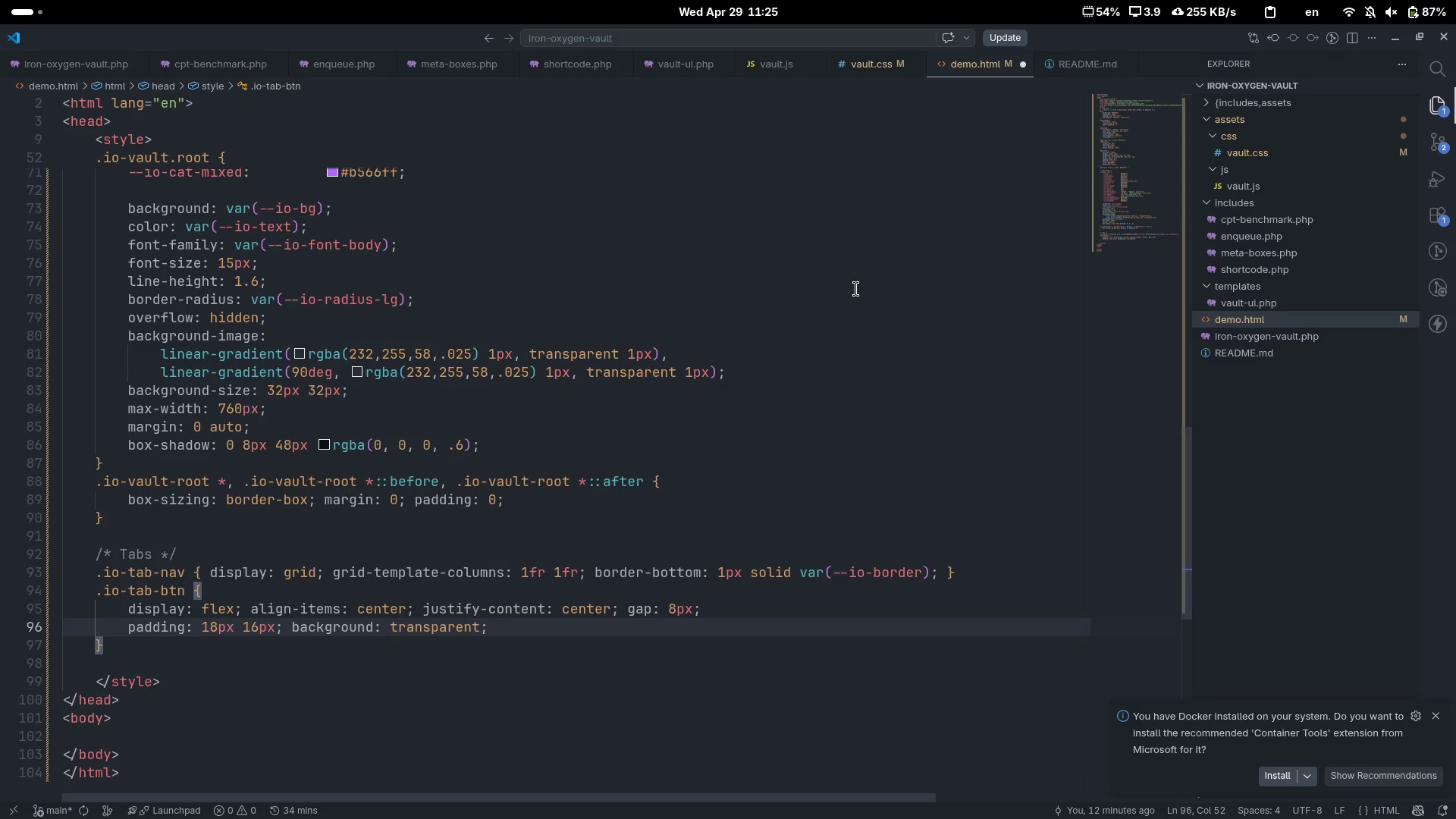 
key(ArrowRight)
 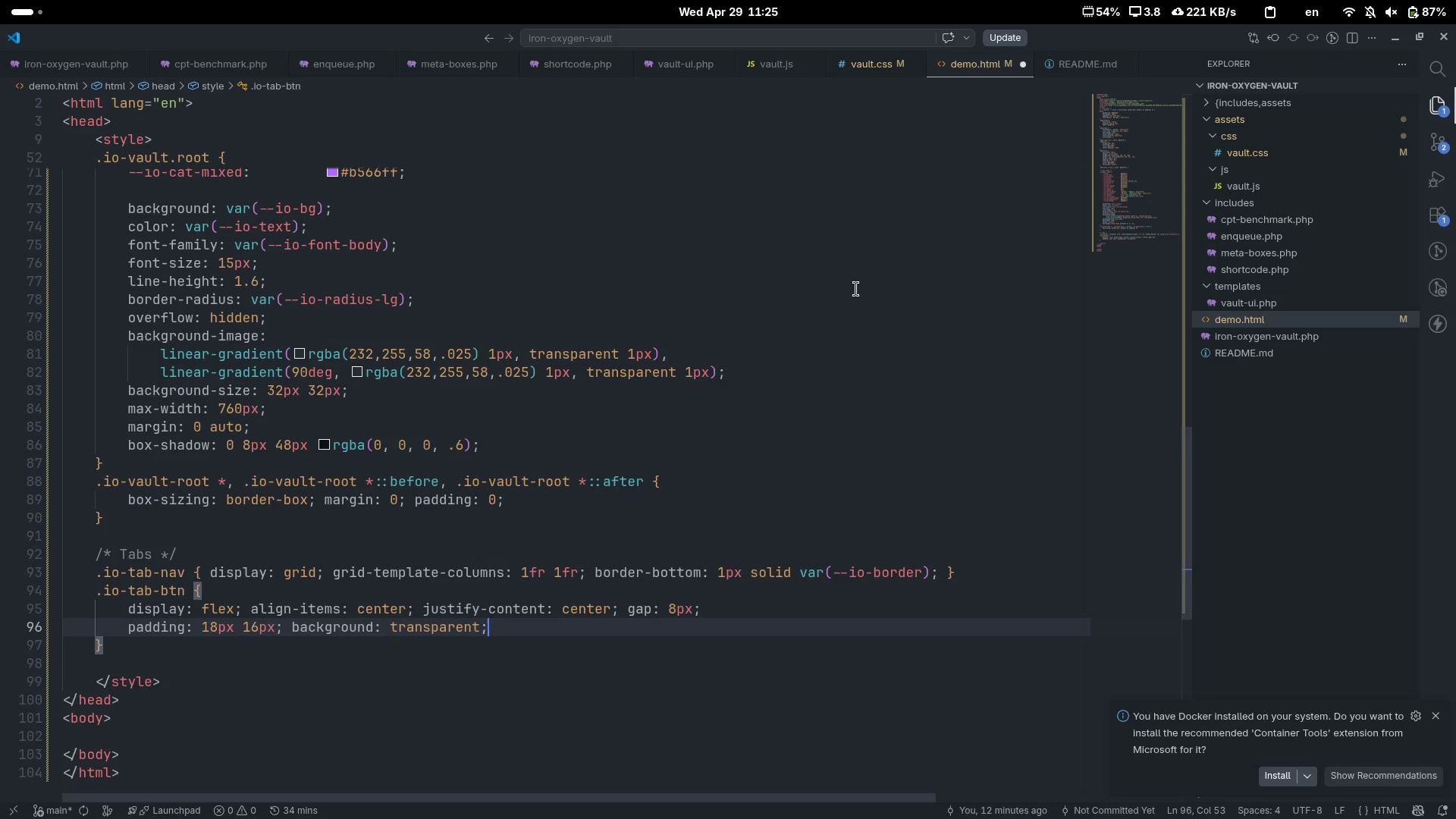 
type( bord)
key(Tab)
type(non)
key(Tab)
 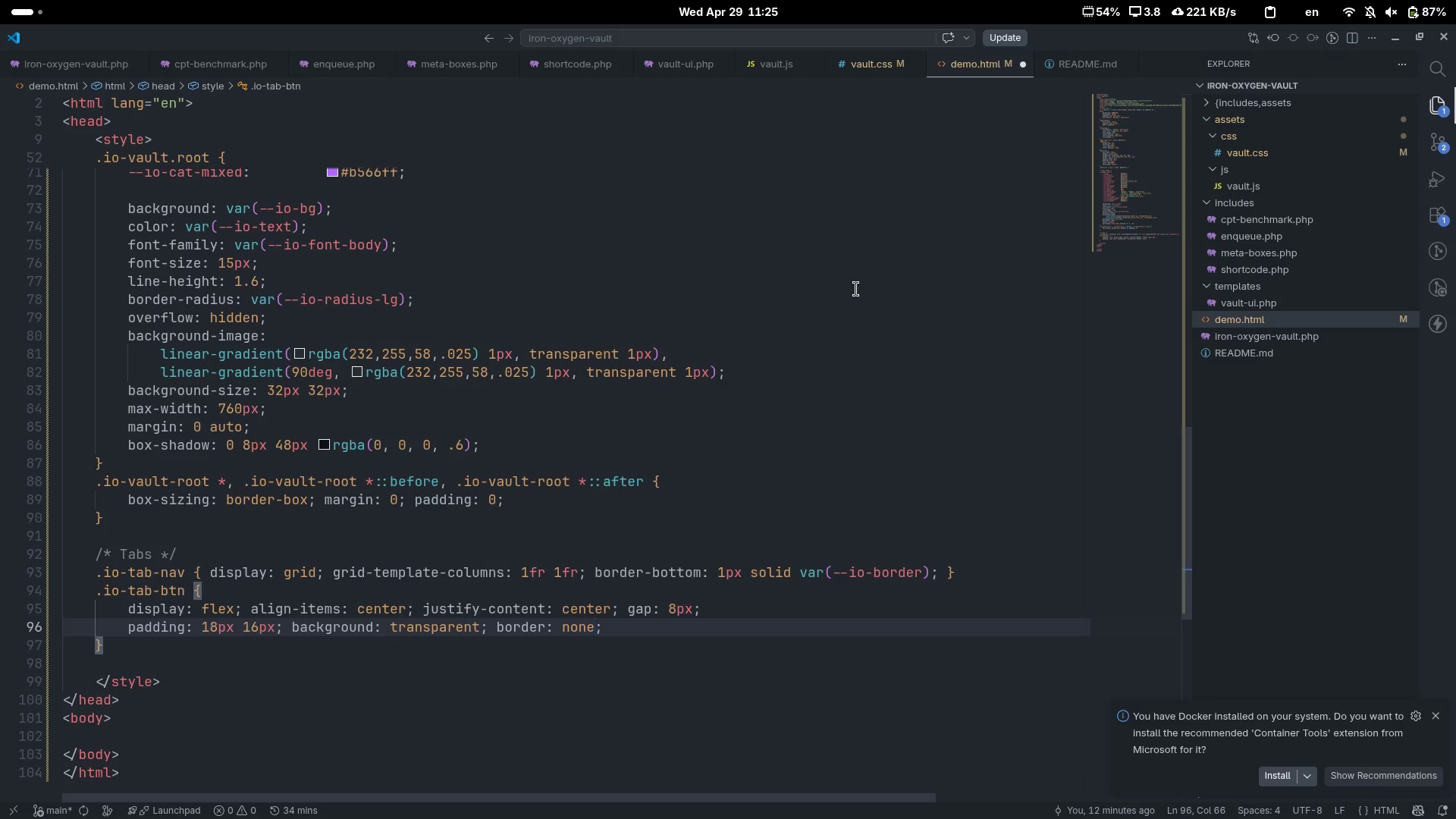 
key(ArrowRight)
 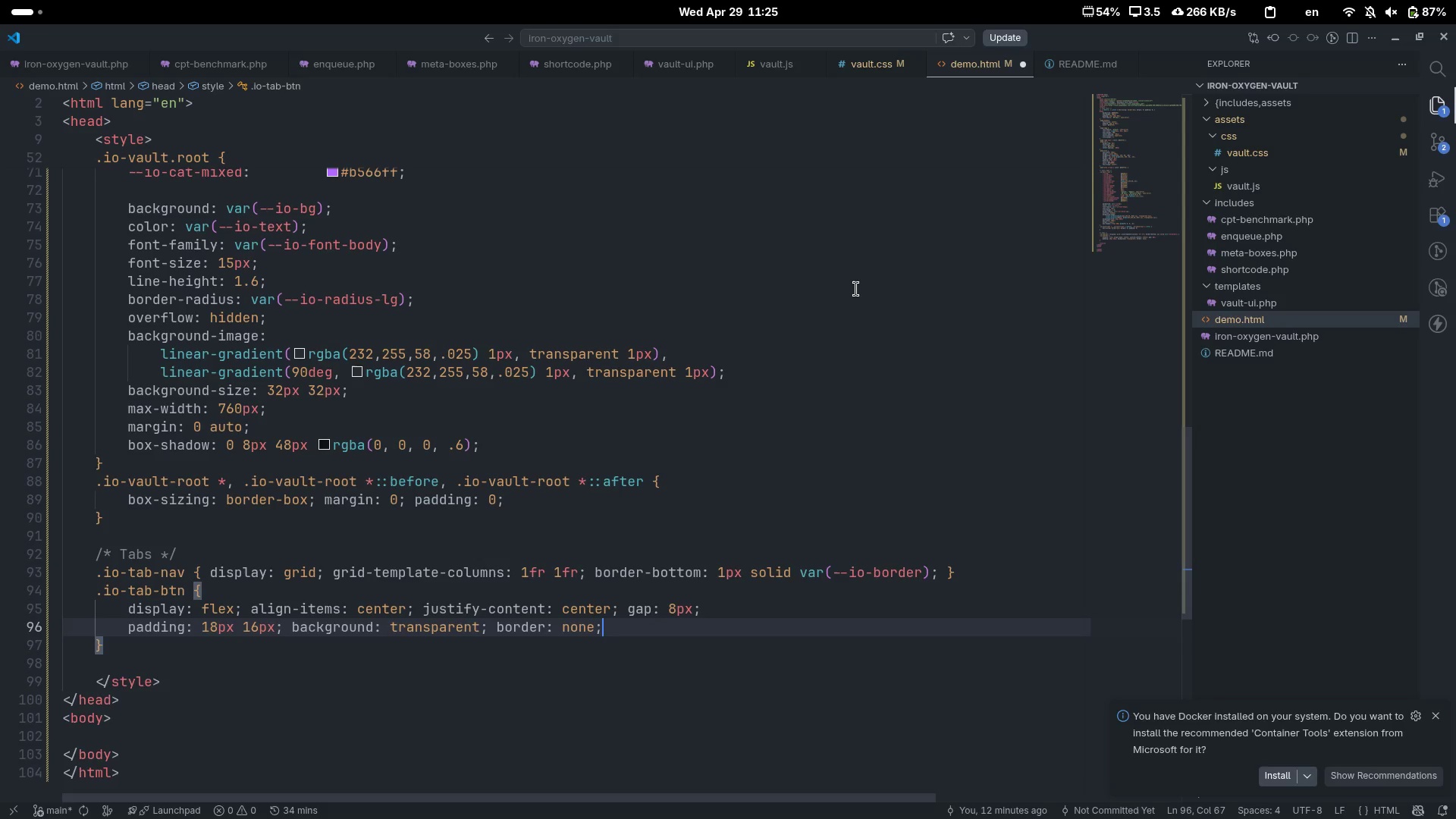 
key(Enter)
 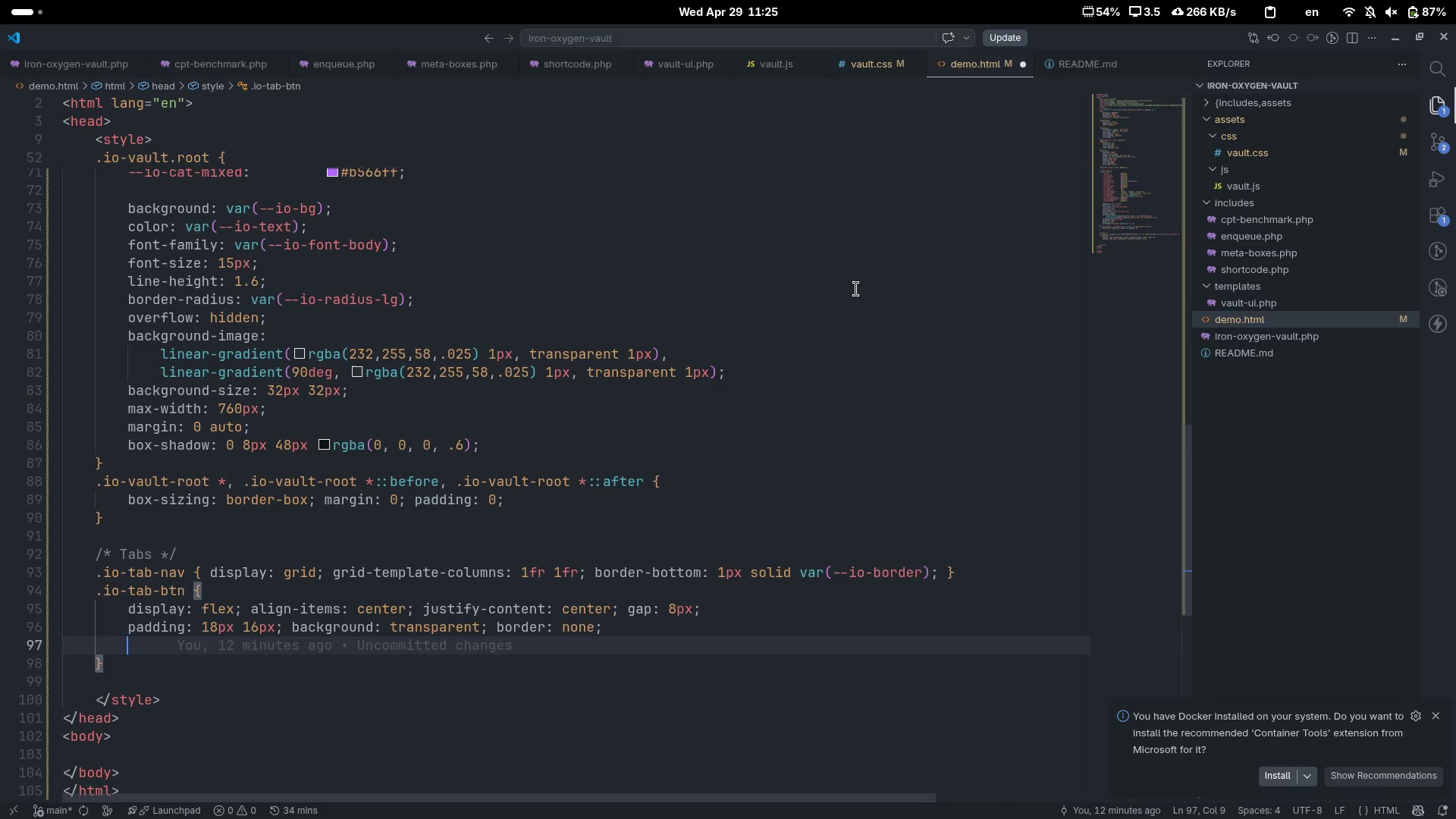 
type(colo)
key(Tab)
type(var(--io-textm)
key(Backspace)
type(-mu)
key(Tab)
 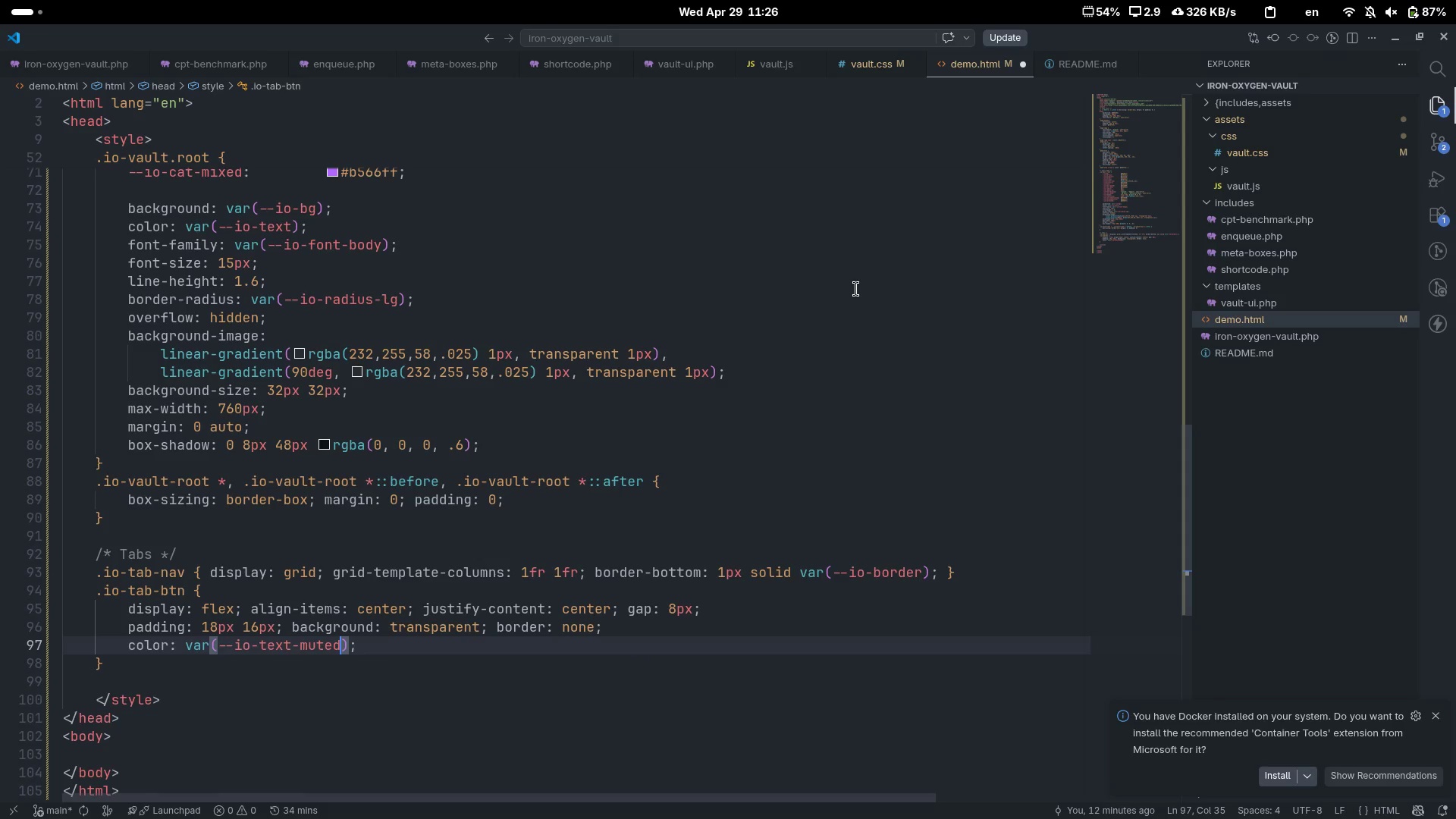 
key(Control+ArrowRight)
 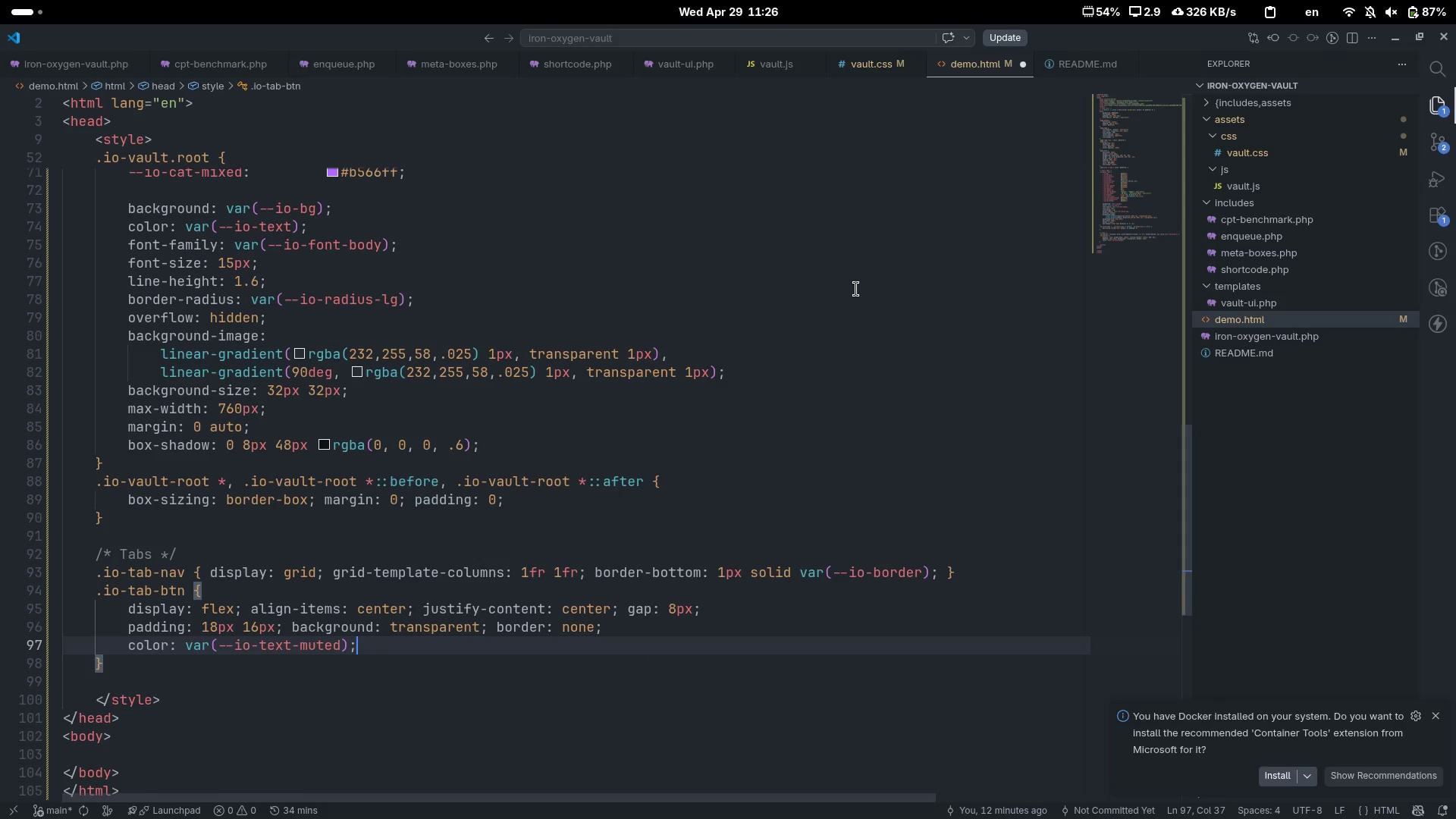 
key(Enter)
 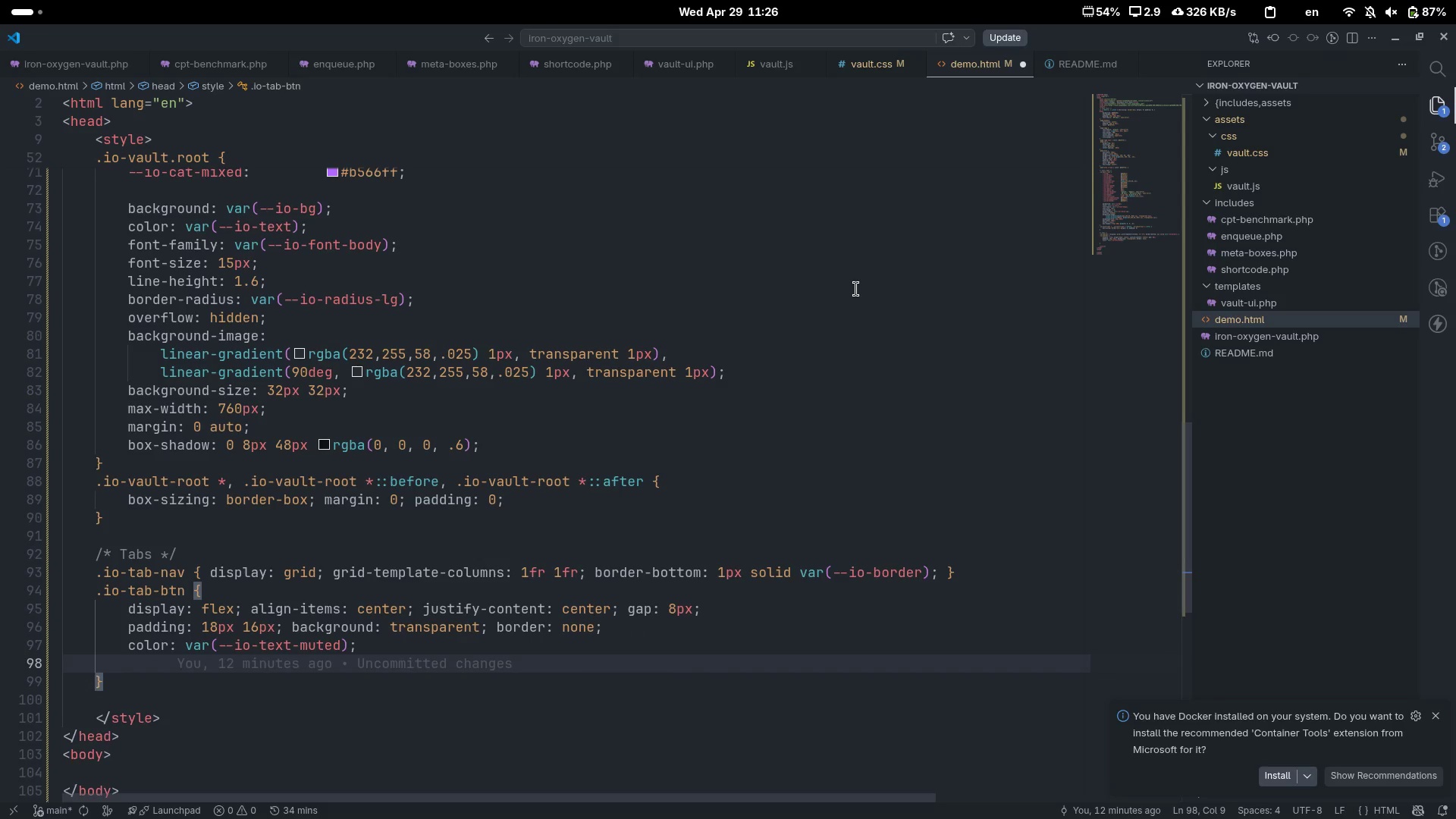 
type(font-fam)
key(Tab)
type(var(--io-font0di)
key(Backspace)
key(Backspace)
key(Backspace)
type(-ds)
key(Tab)
 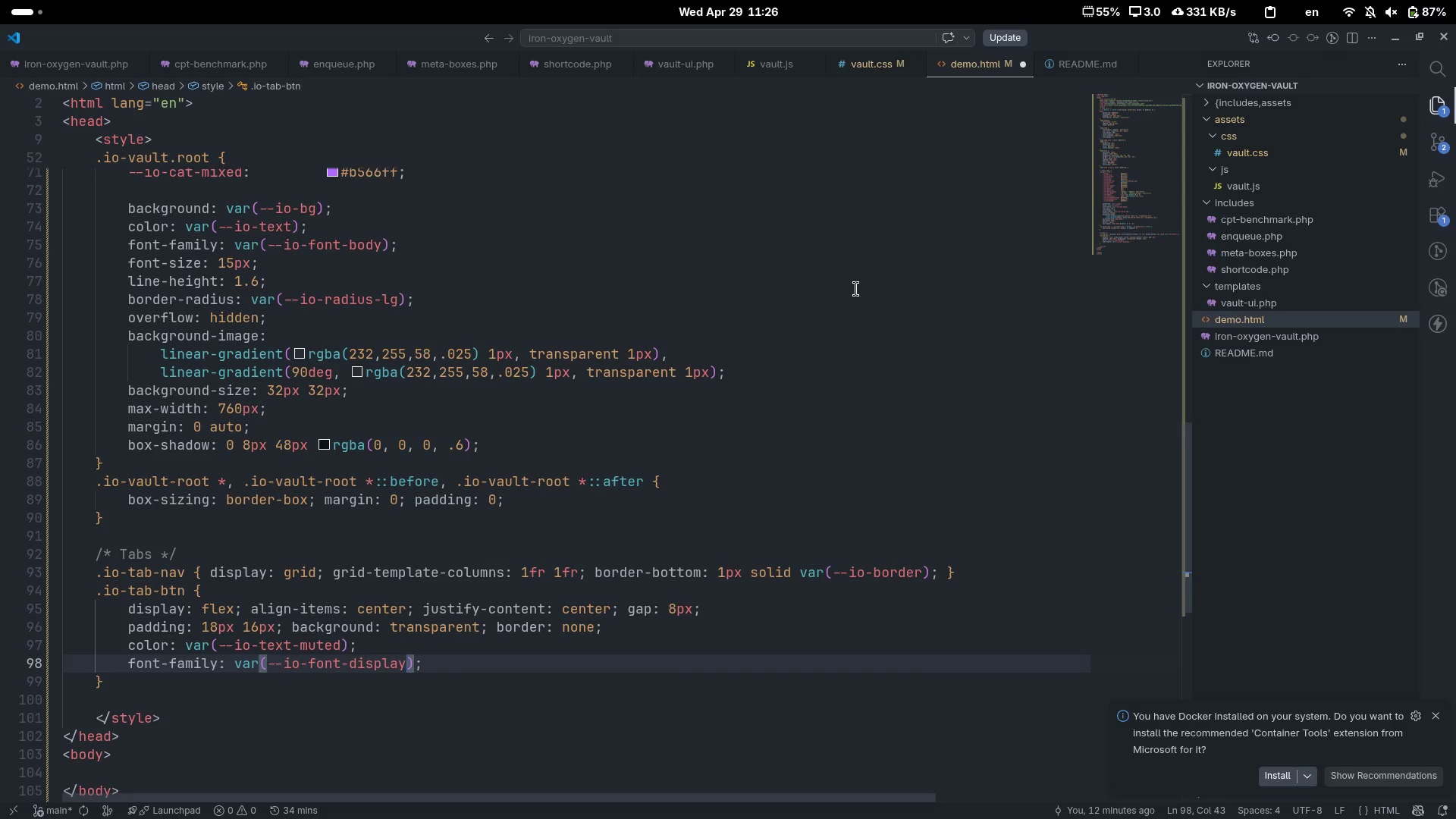 
key(ArrowRight)
 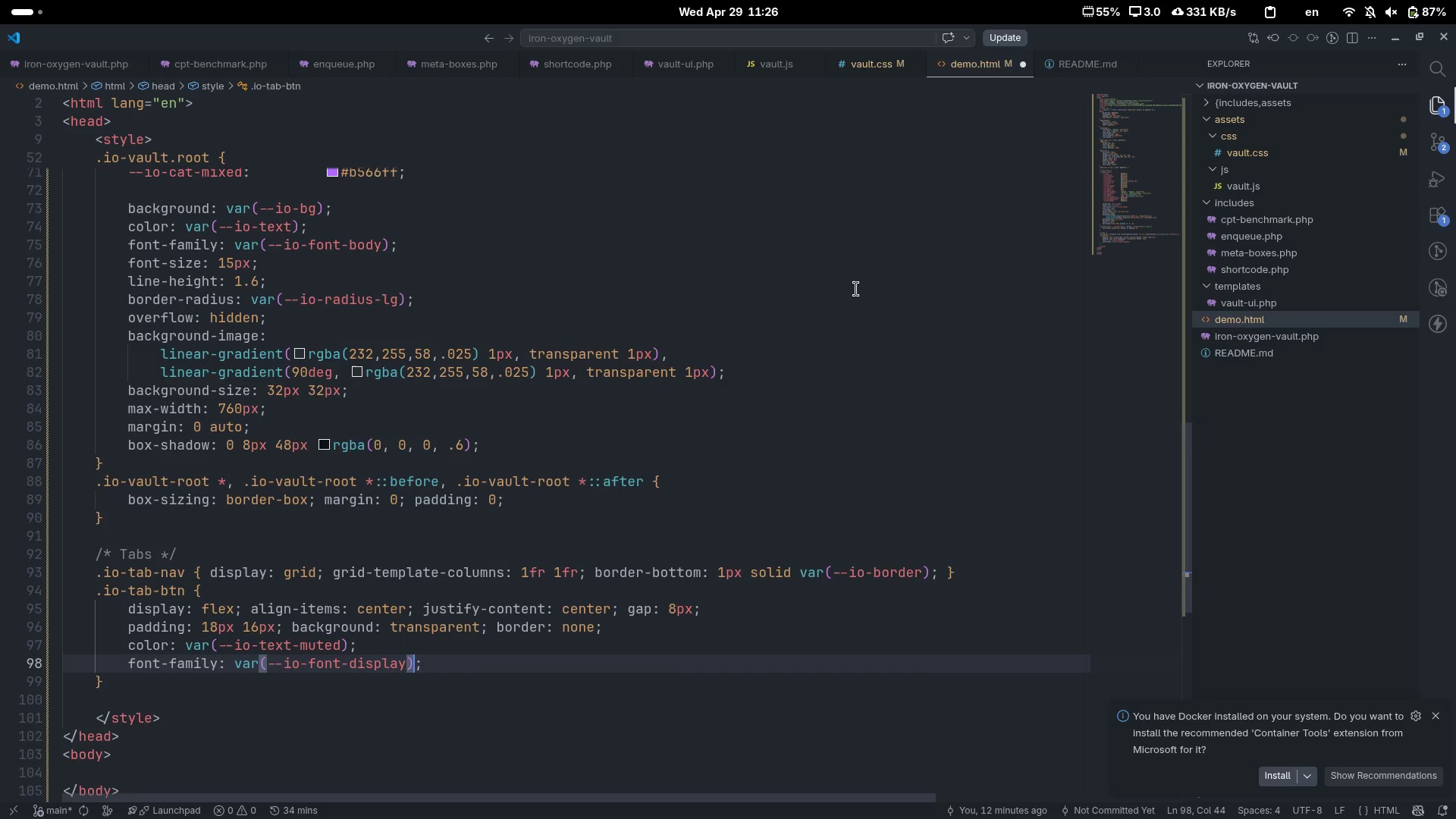 
key(ArrowRight)
 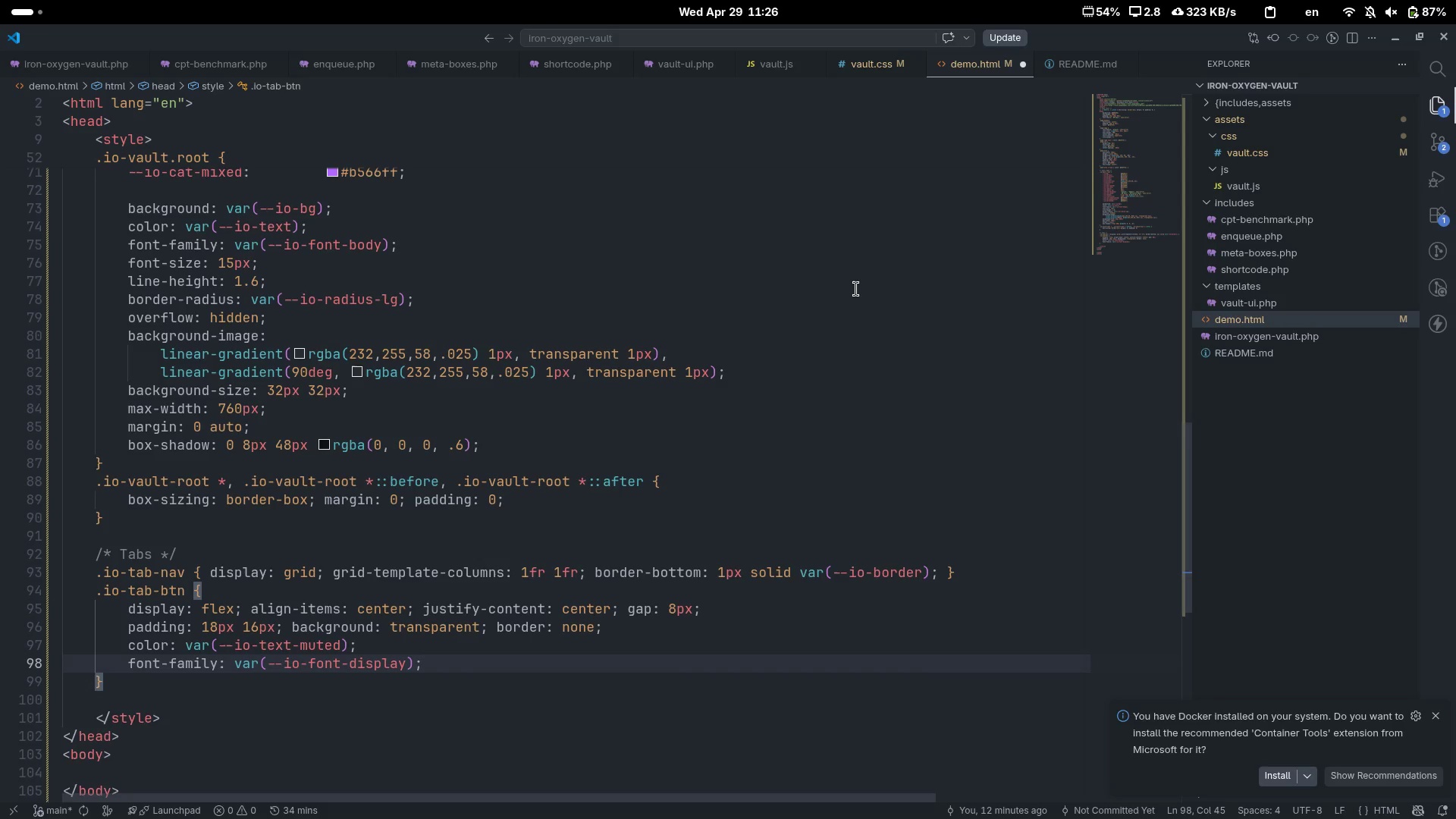 
type( font-siz)
key(Tab)
type(13px)
 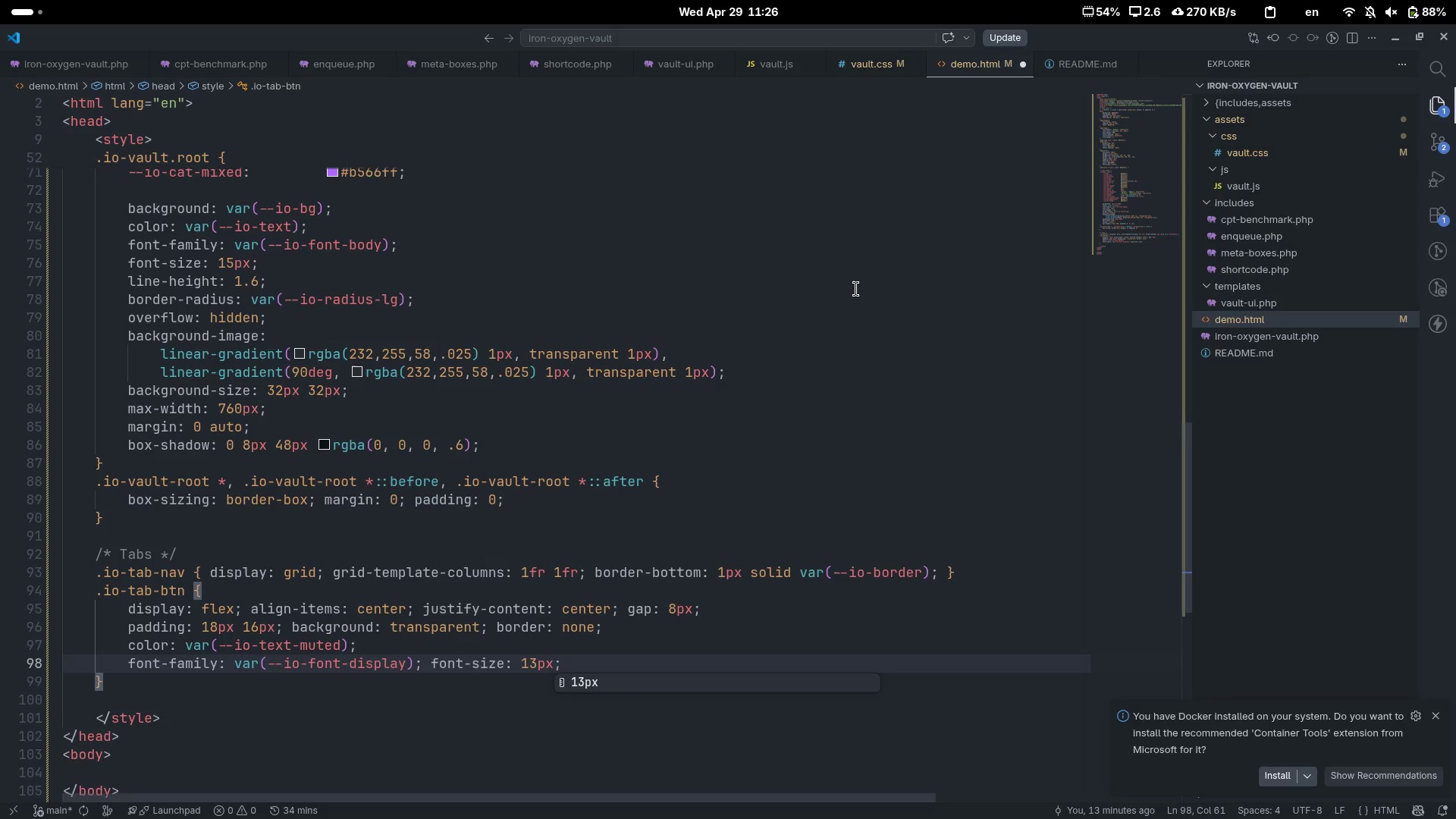 
key(ArrowRight)
 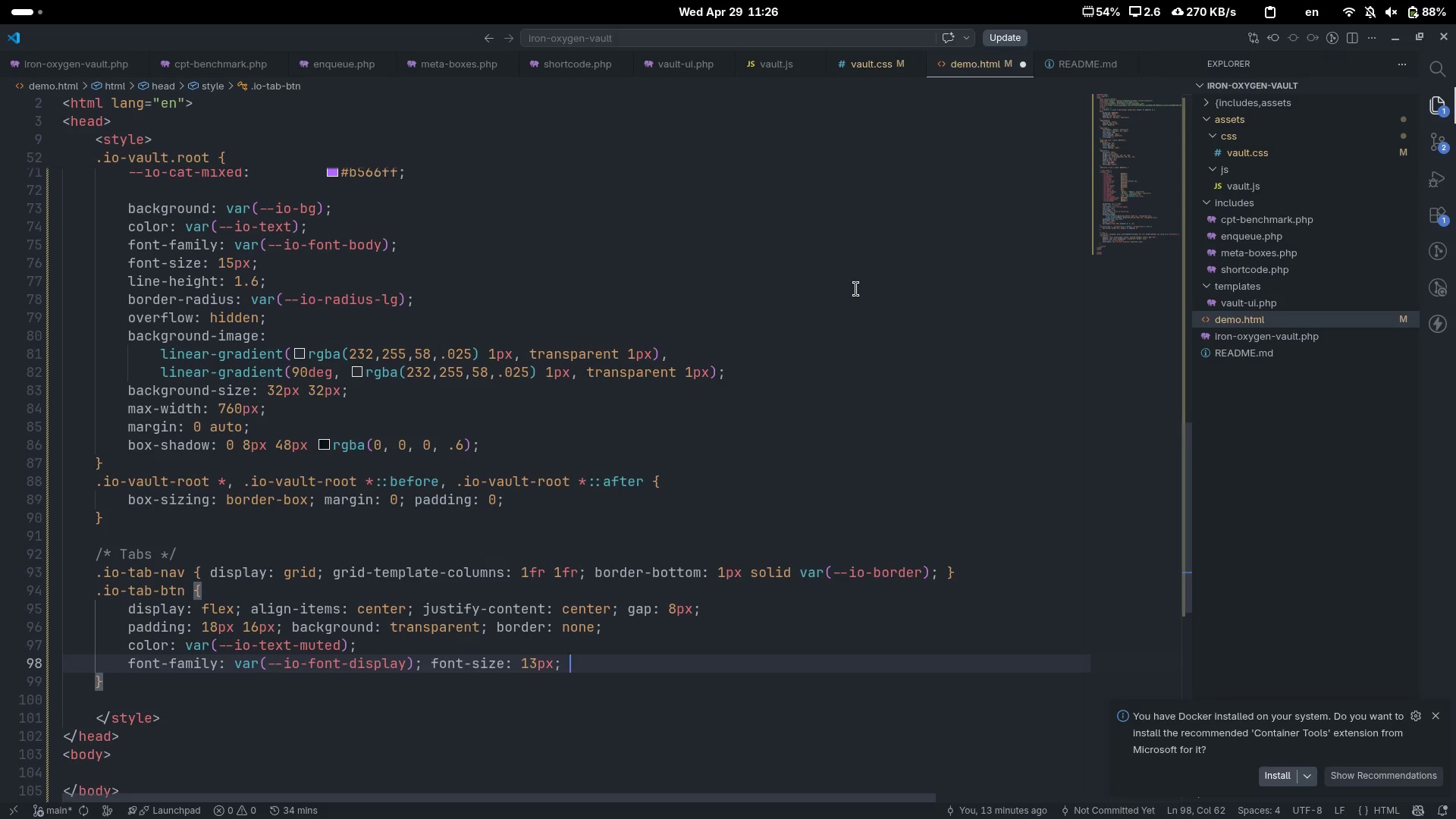 
type( font-wei)
key(Tab)
 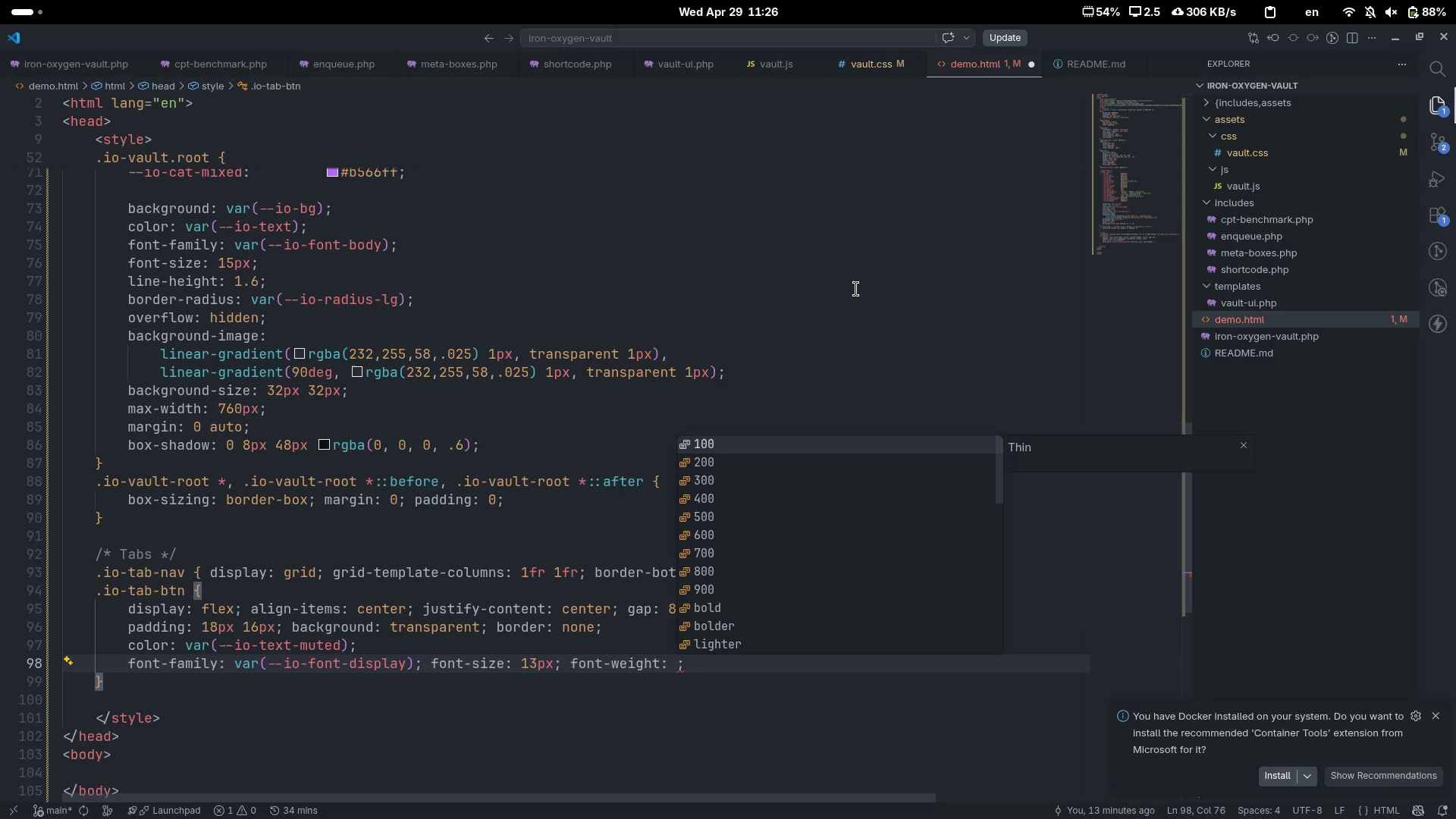 
type(600)
 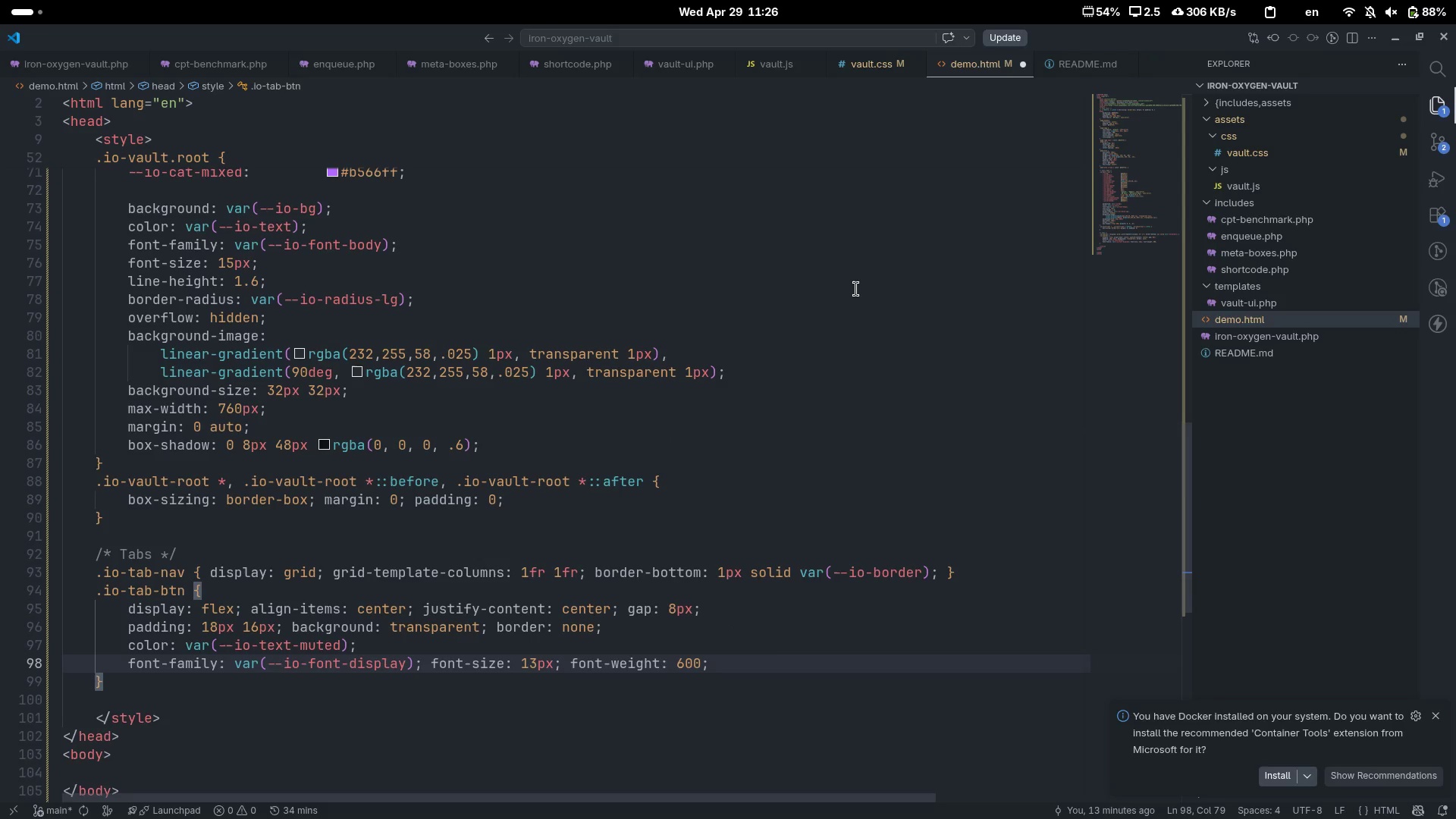 
key(Control+ControlLeft)
 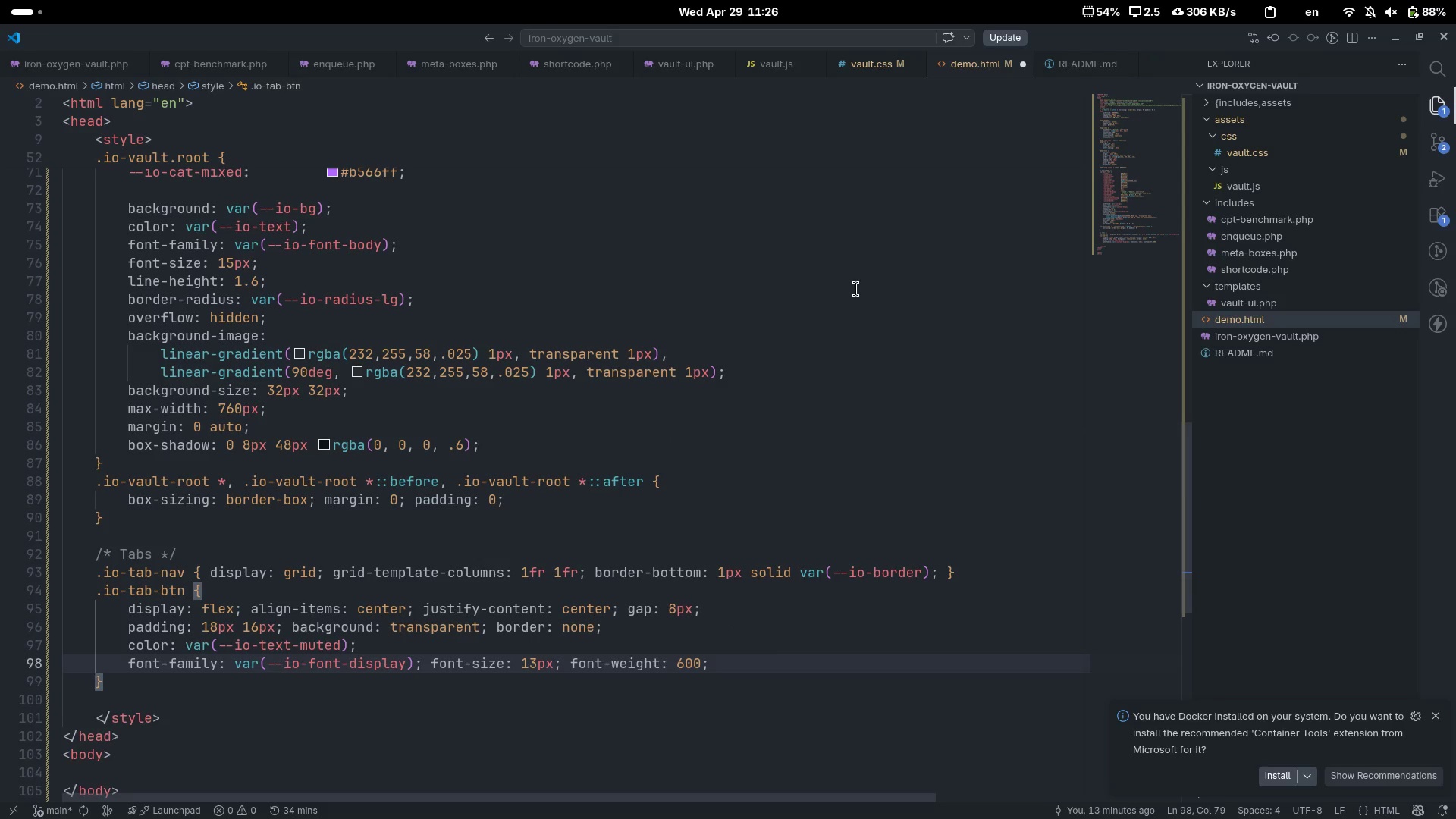 
key(Control+ArrowRight)
 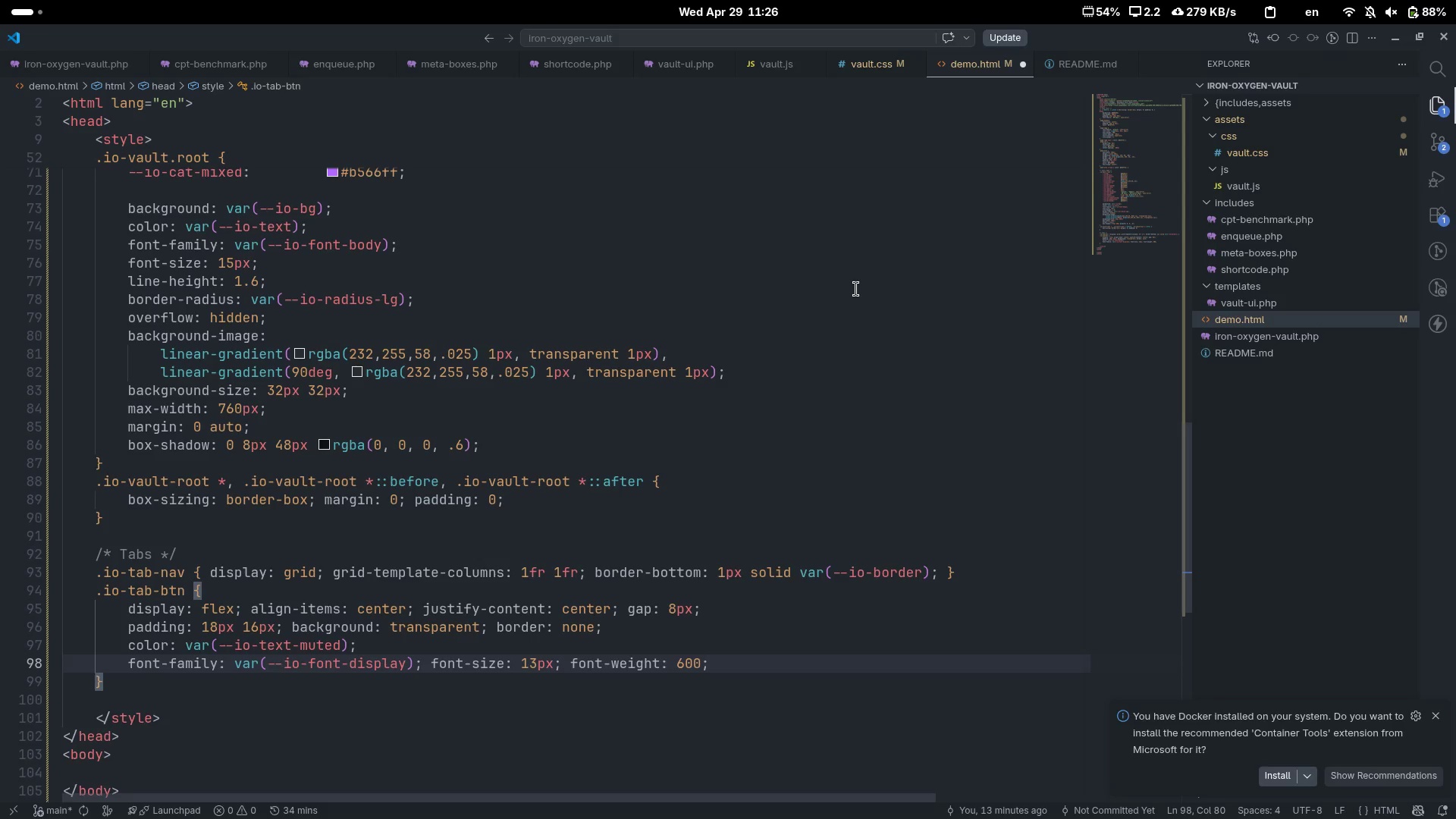 
wait(14.55)
 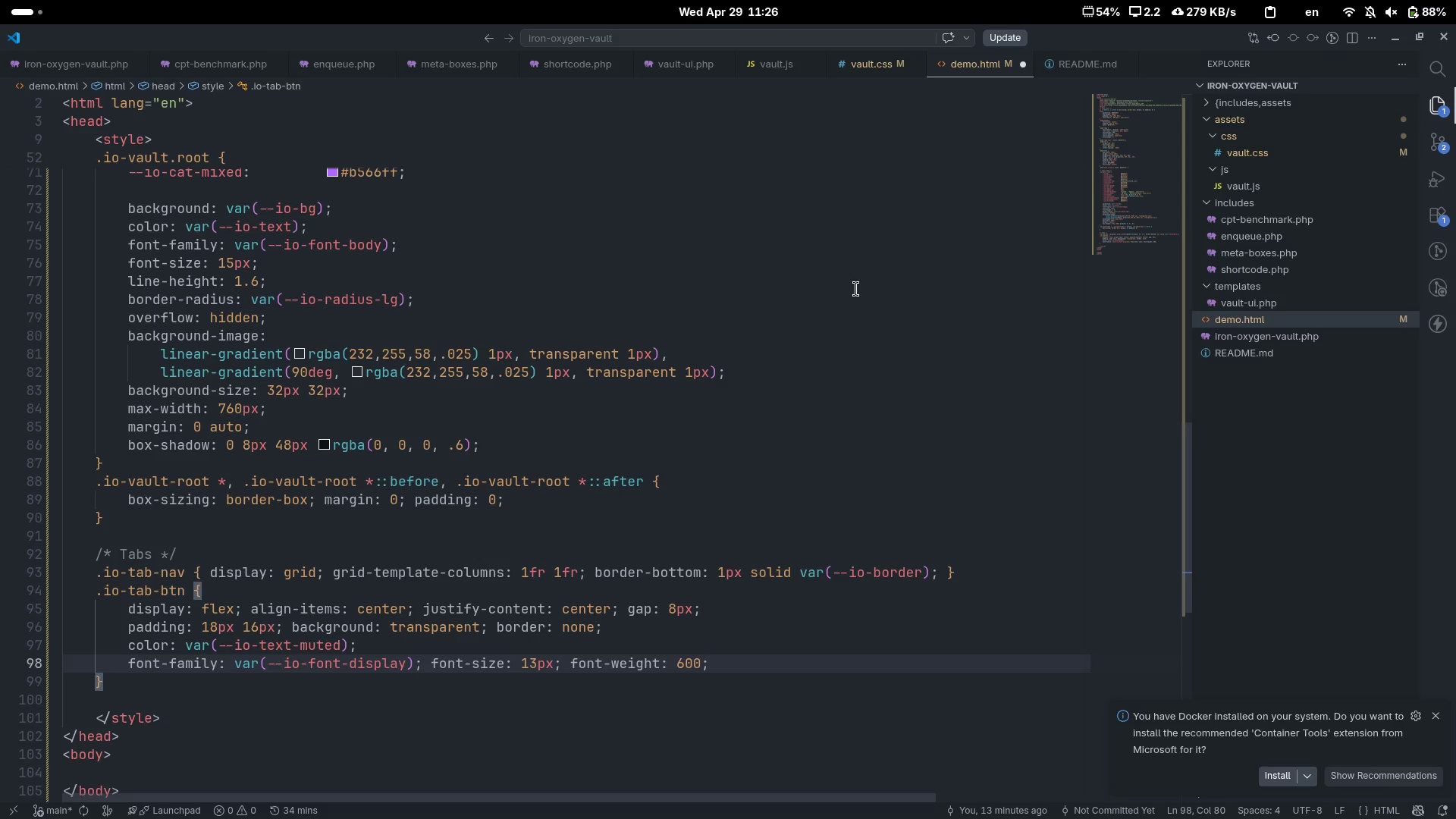 
key(Enter)
 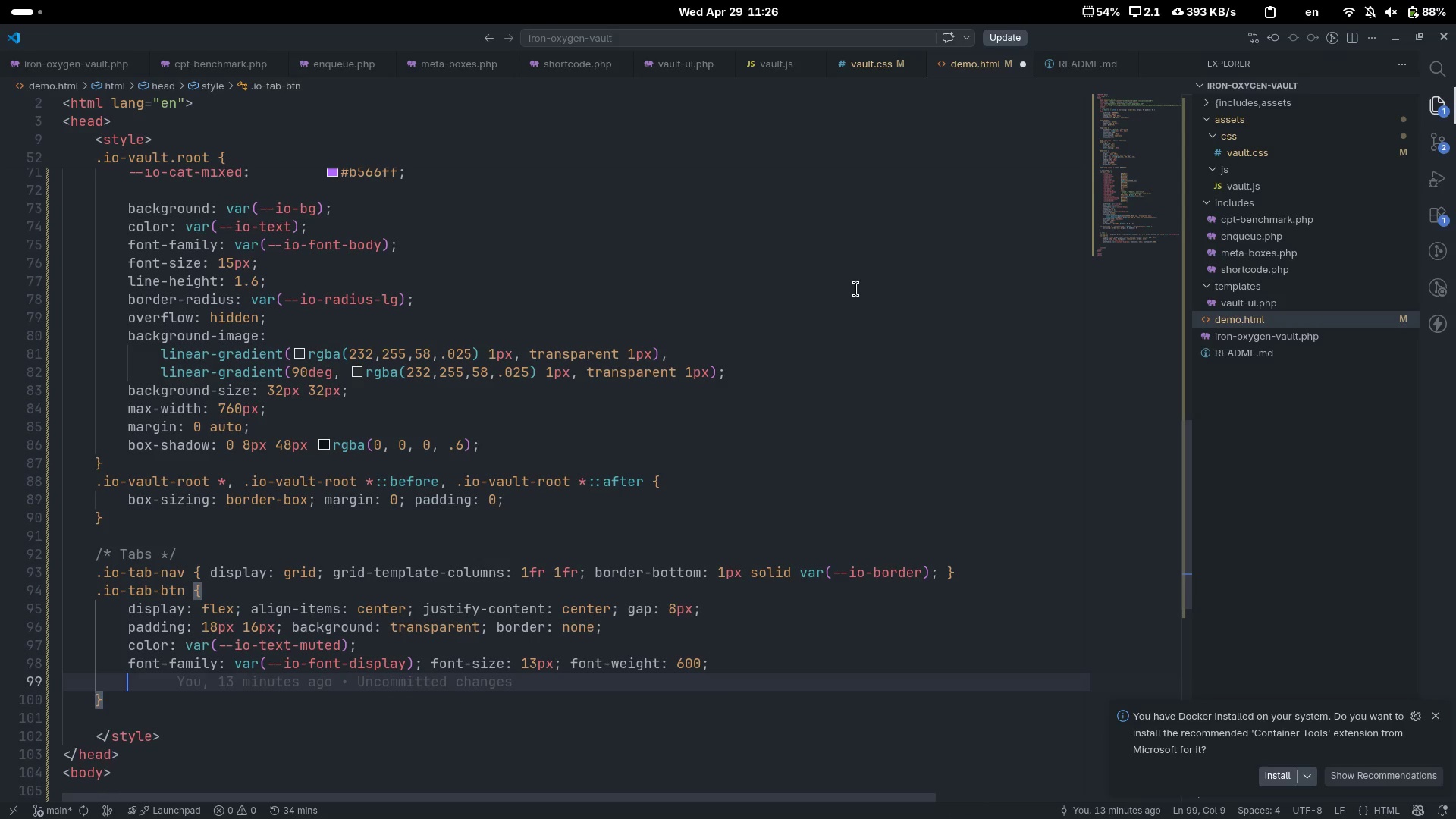 
type(letter-)
key(Tab)
type(.08)
 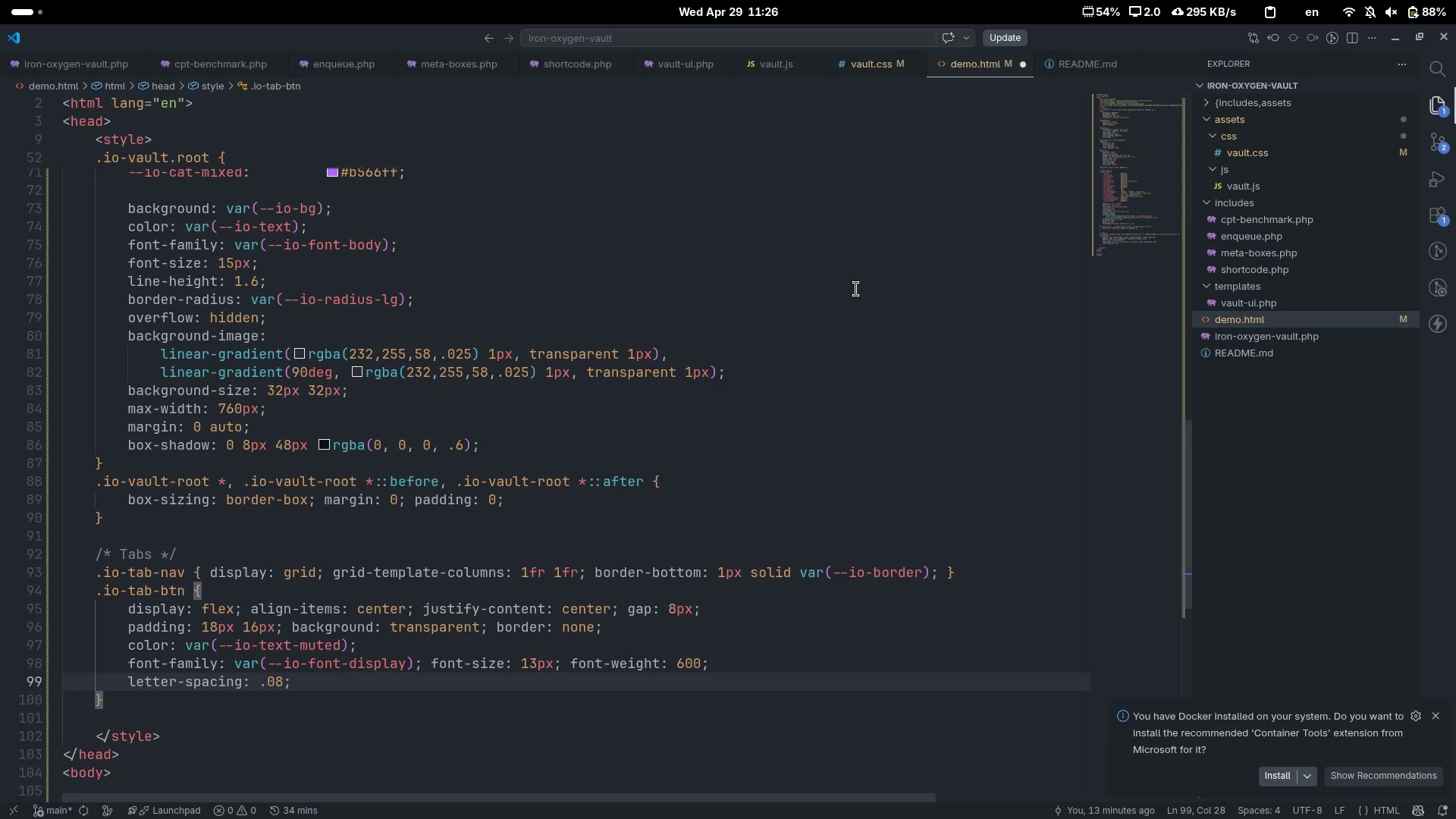 
type(em)
 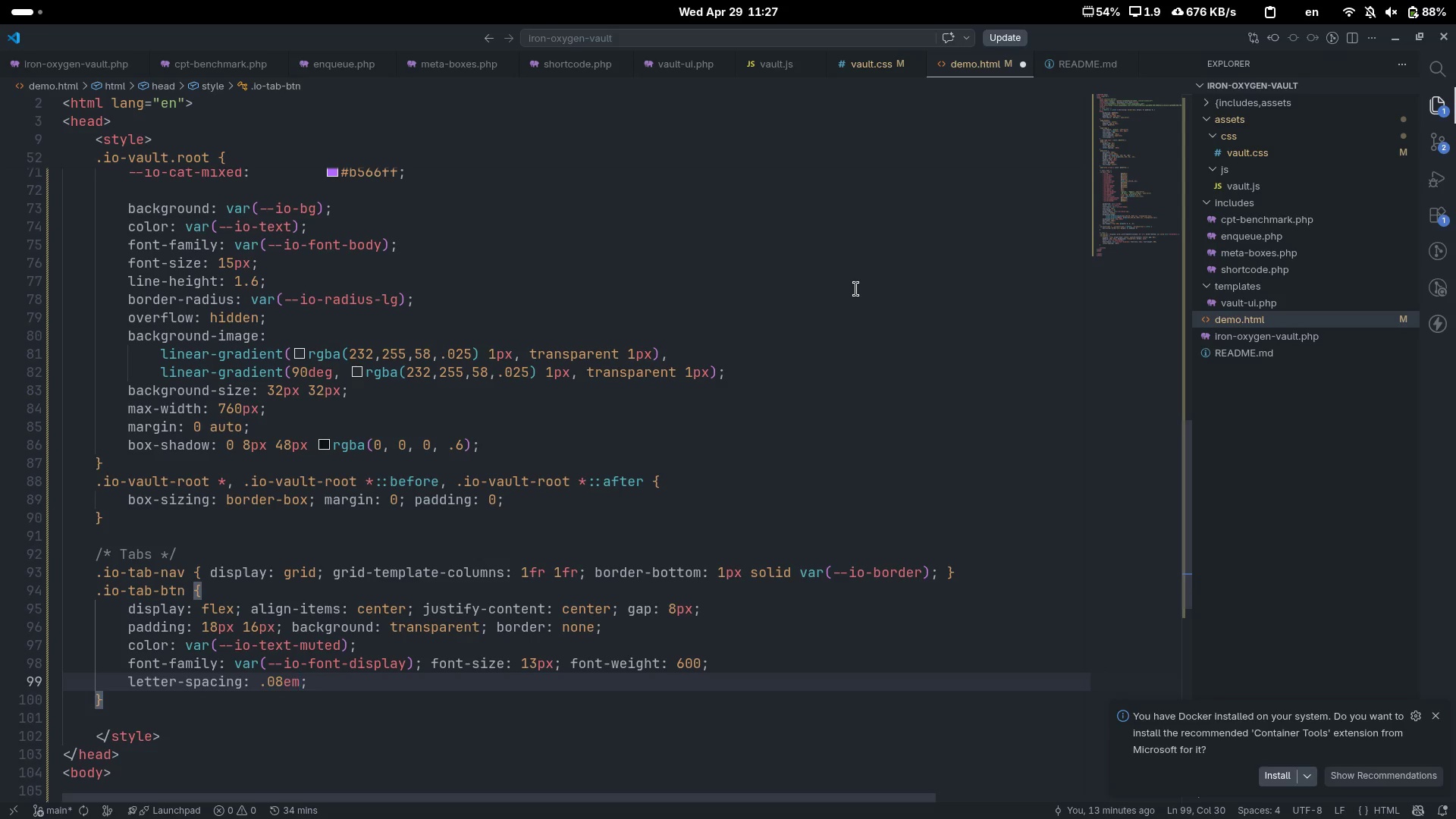 
wait(16.6)
 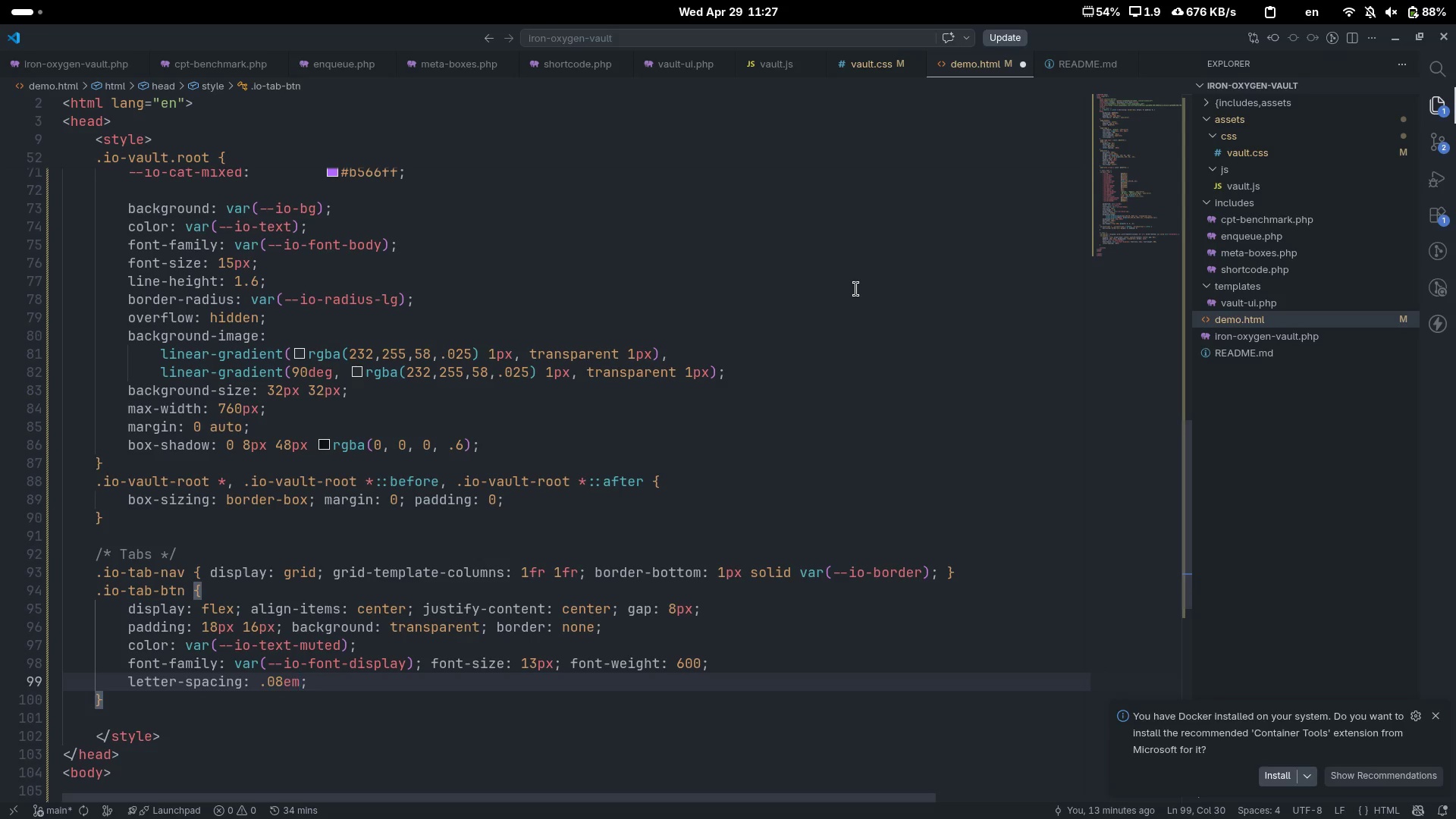 
key(ArrowRight)
 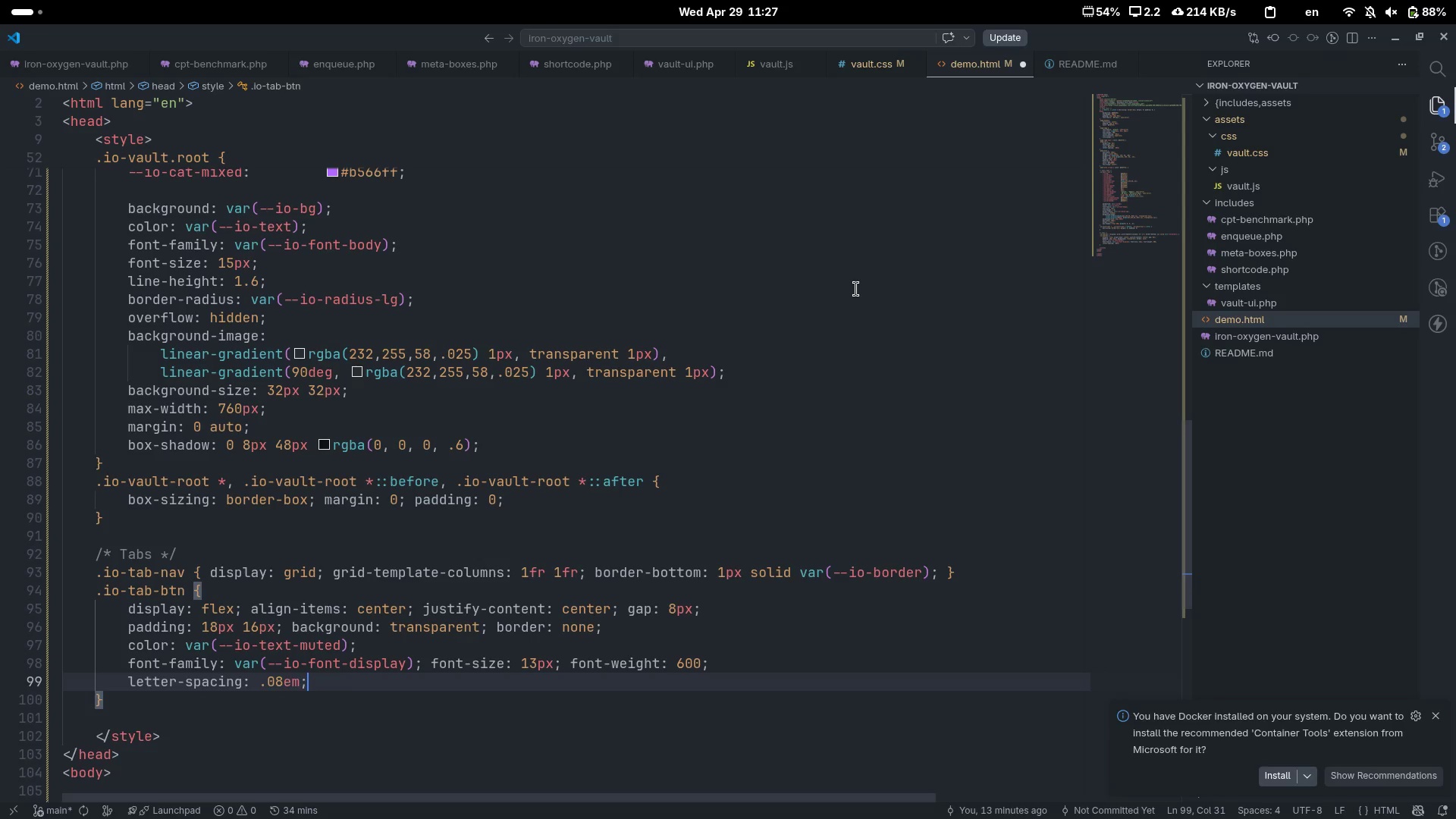 
type( tet)
key(Backspace)
type(xt-trans)
key(Tab)
type(upper)
key(Tab)
 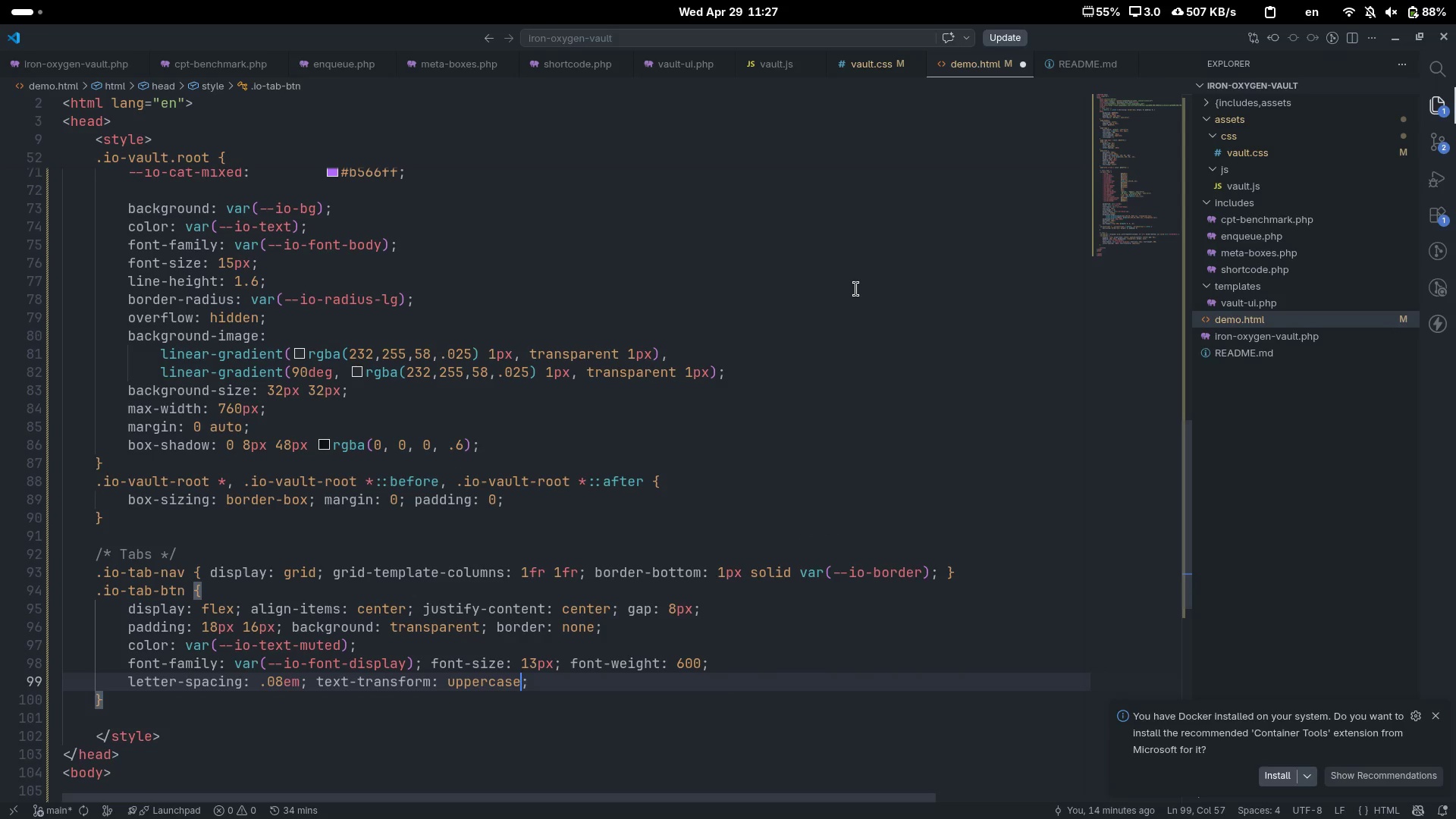 
key(ArrowRight)
 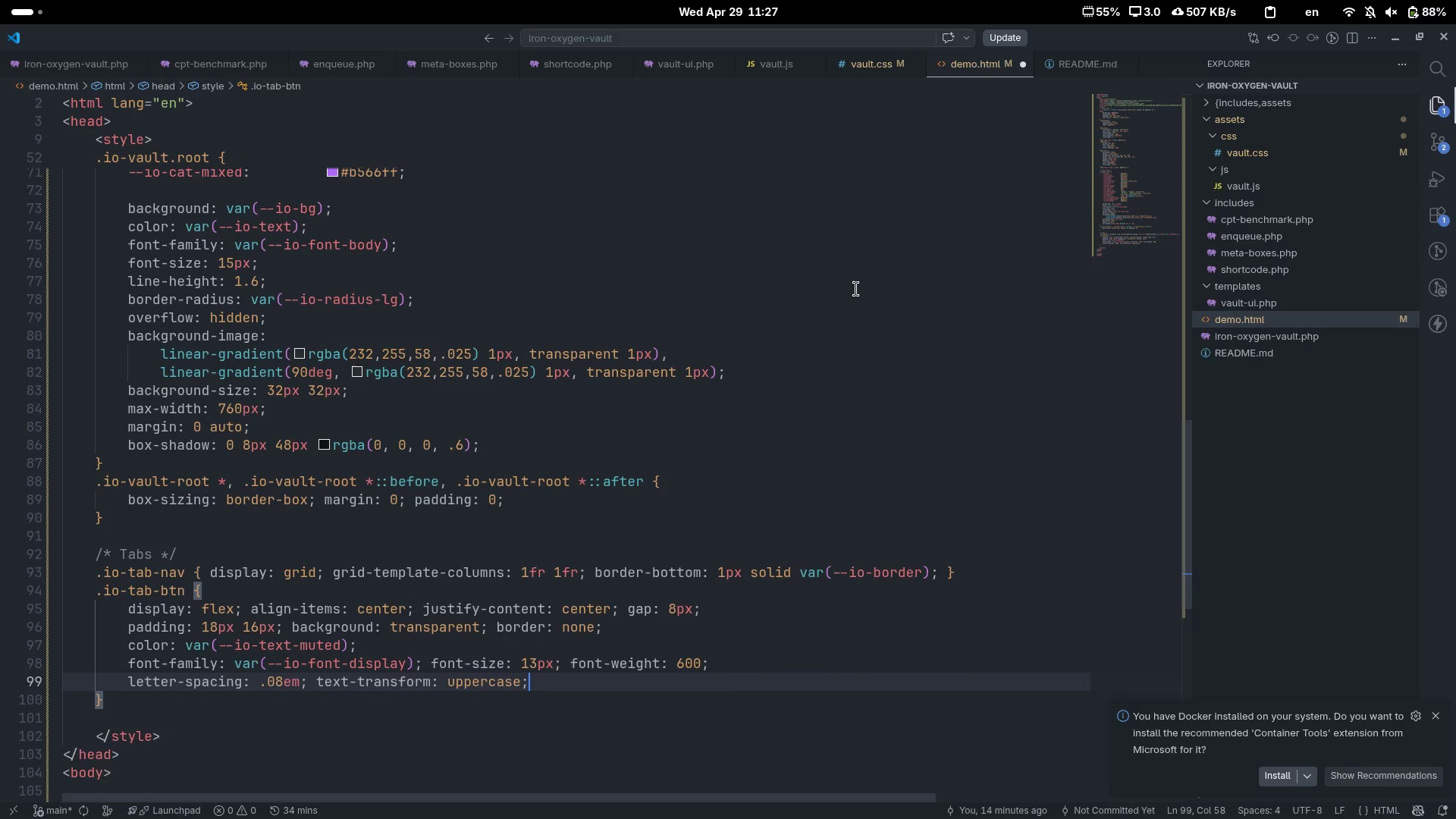 
type( curser)
 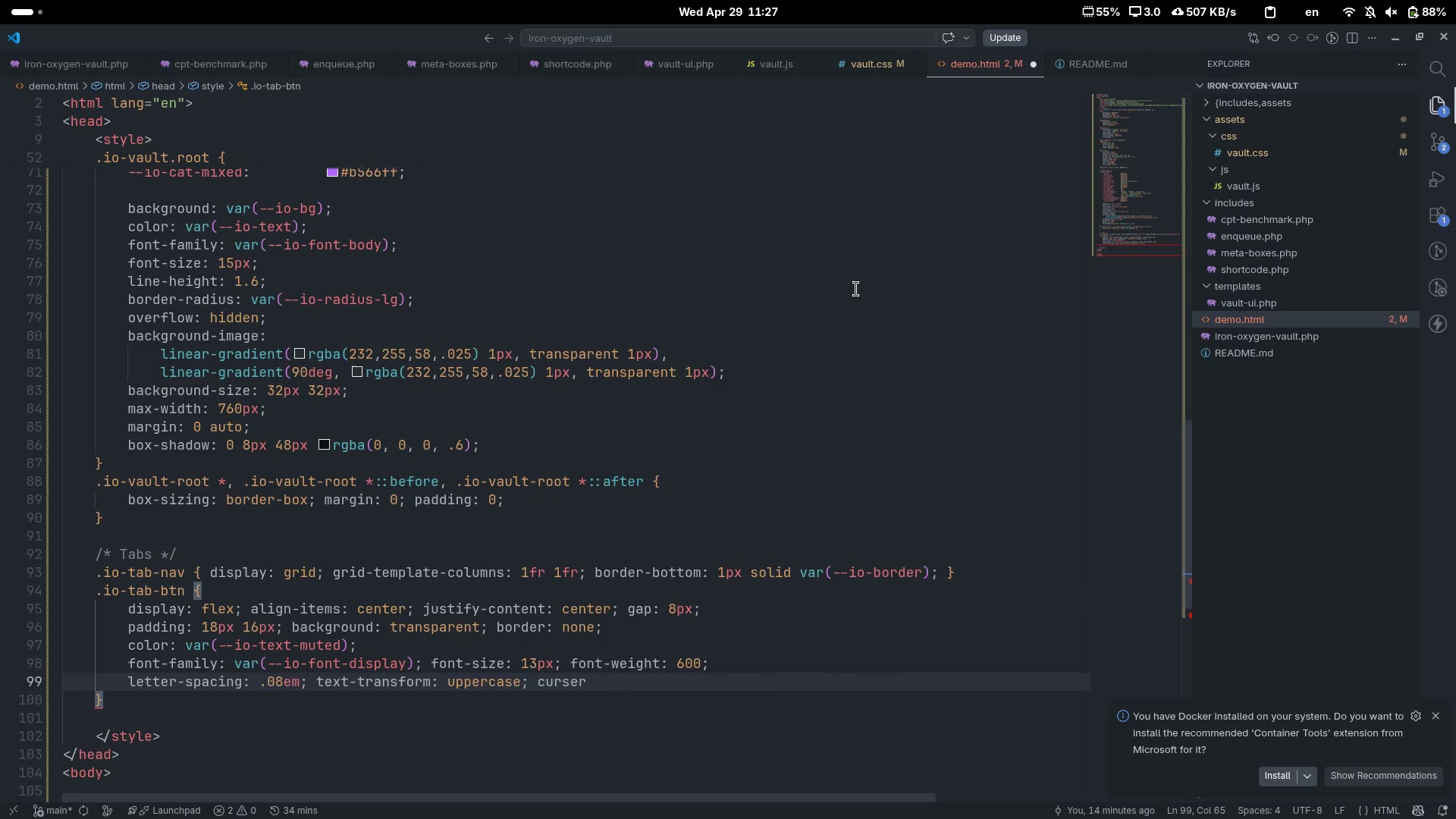 
key(Control+ControlLeft)
 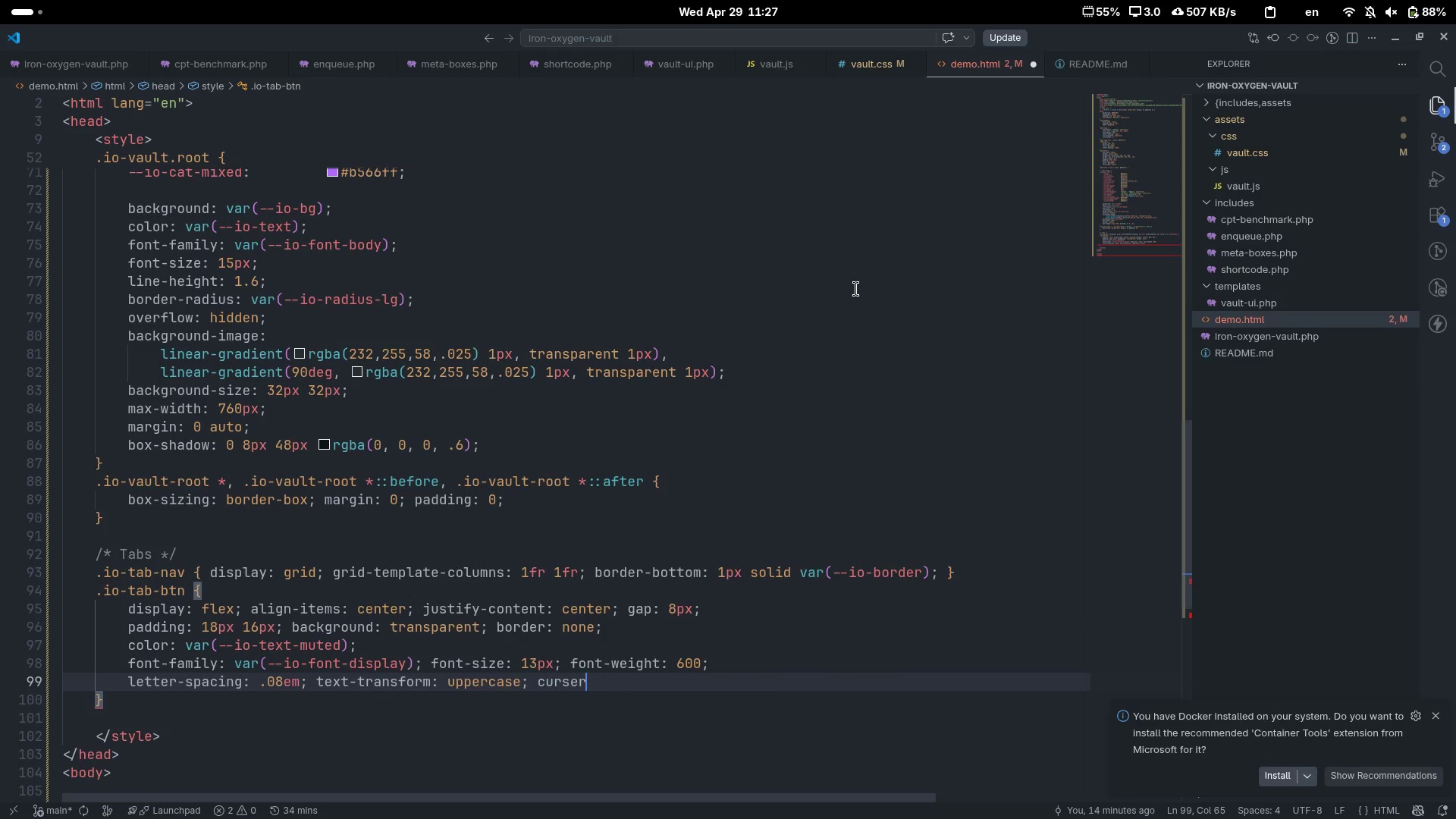 
key(Control+Backspace)
 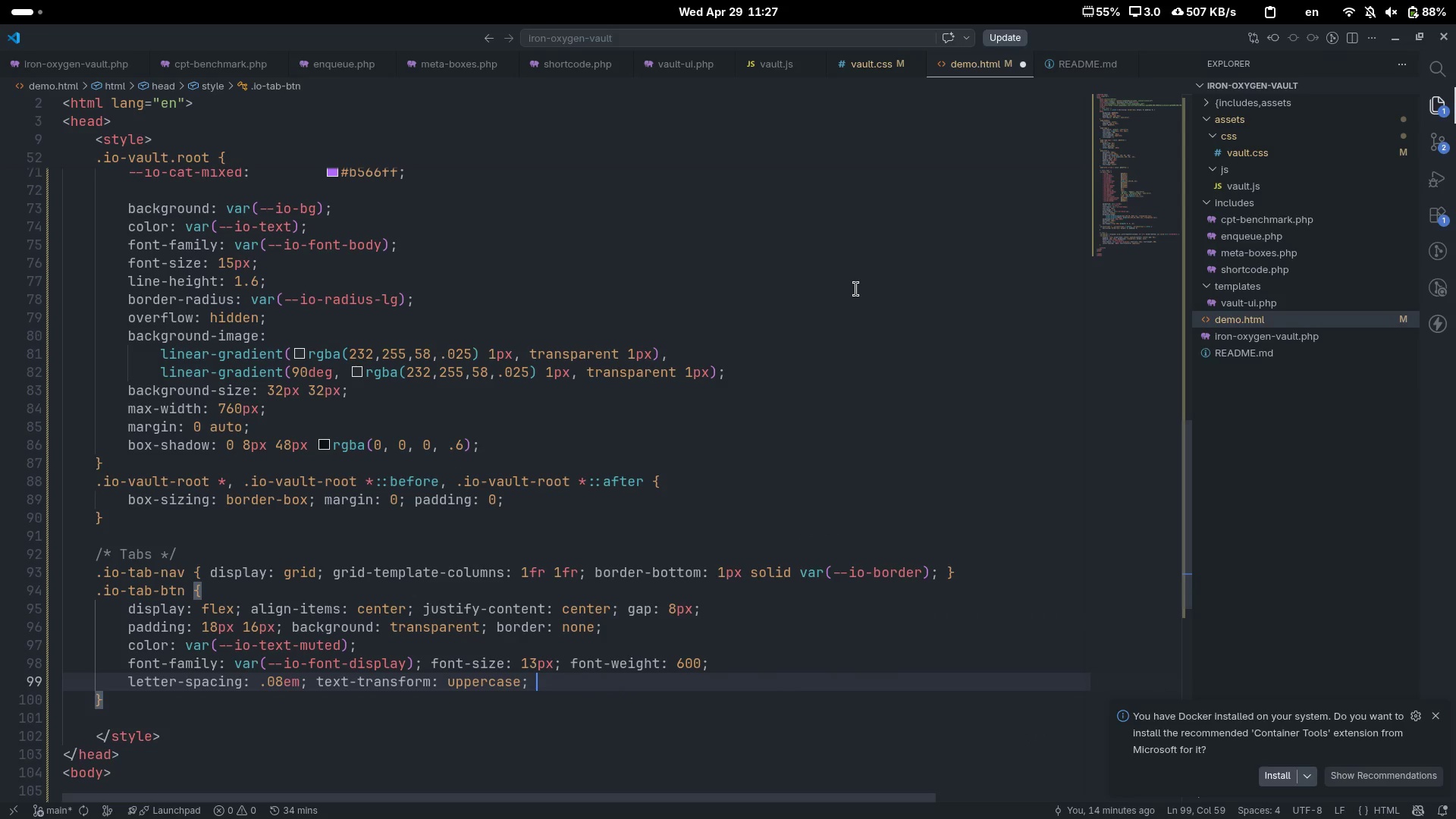 
type(cur)
 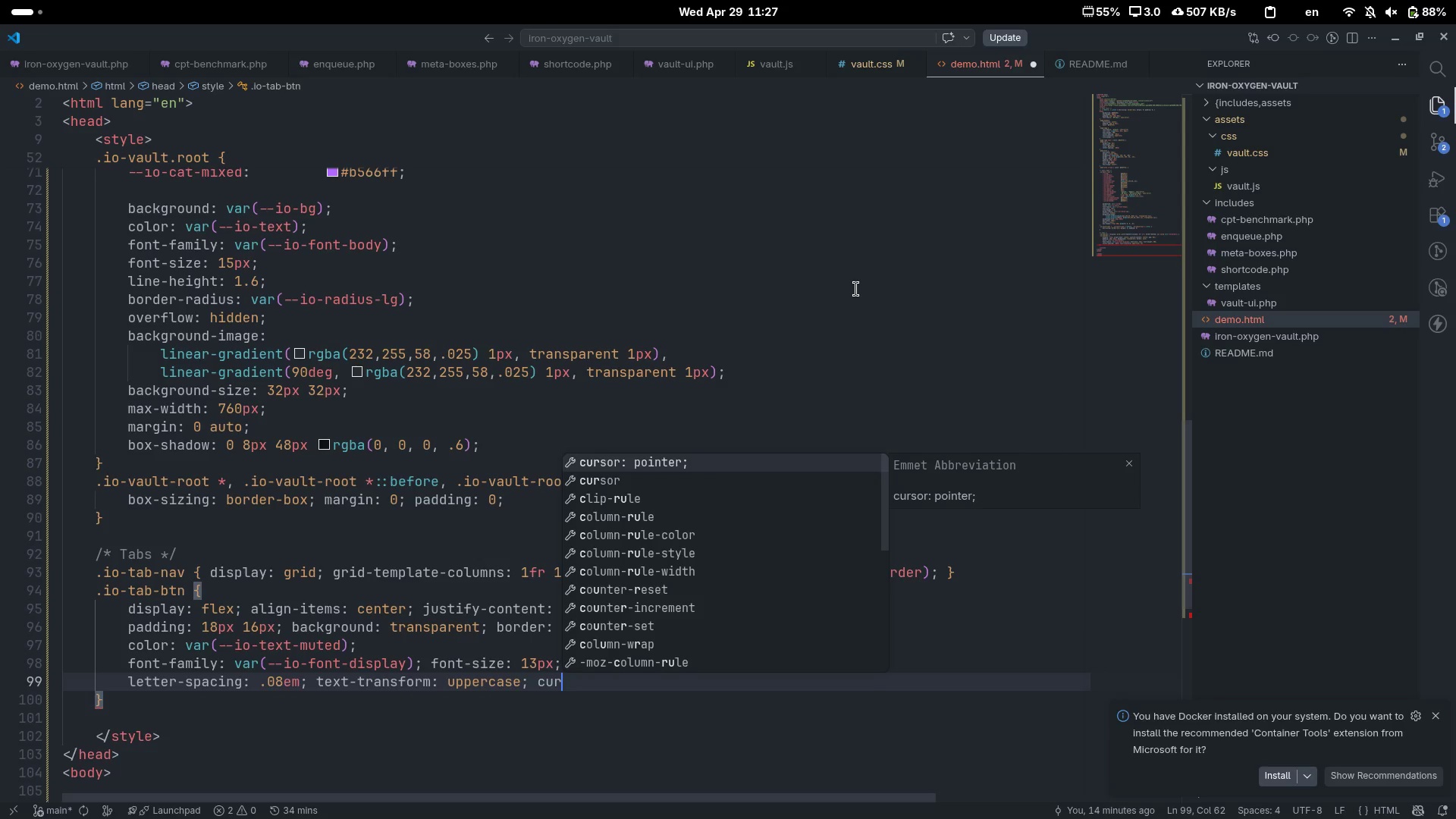 
key(ArrowDown)
 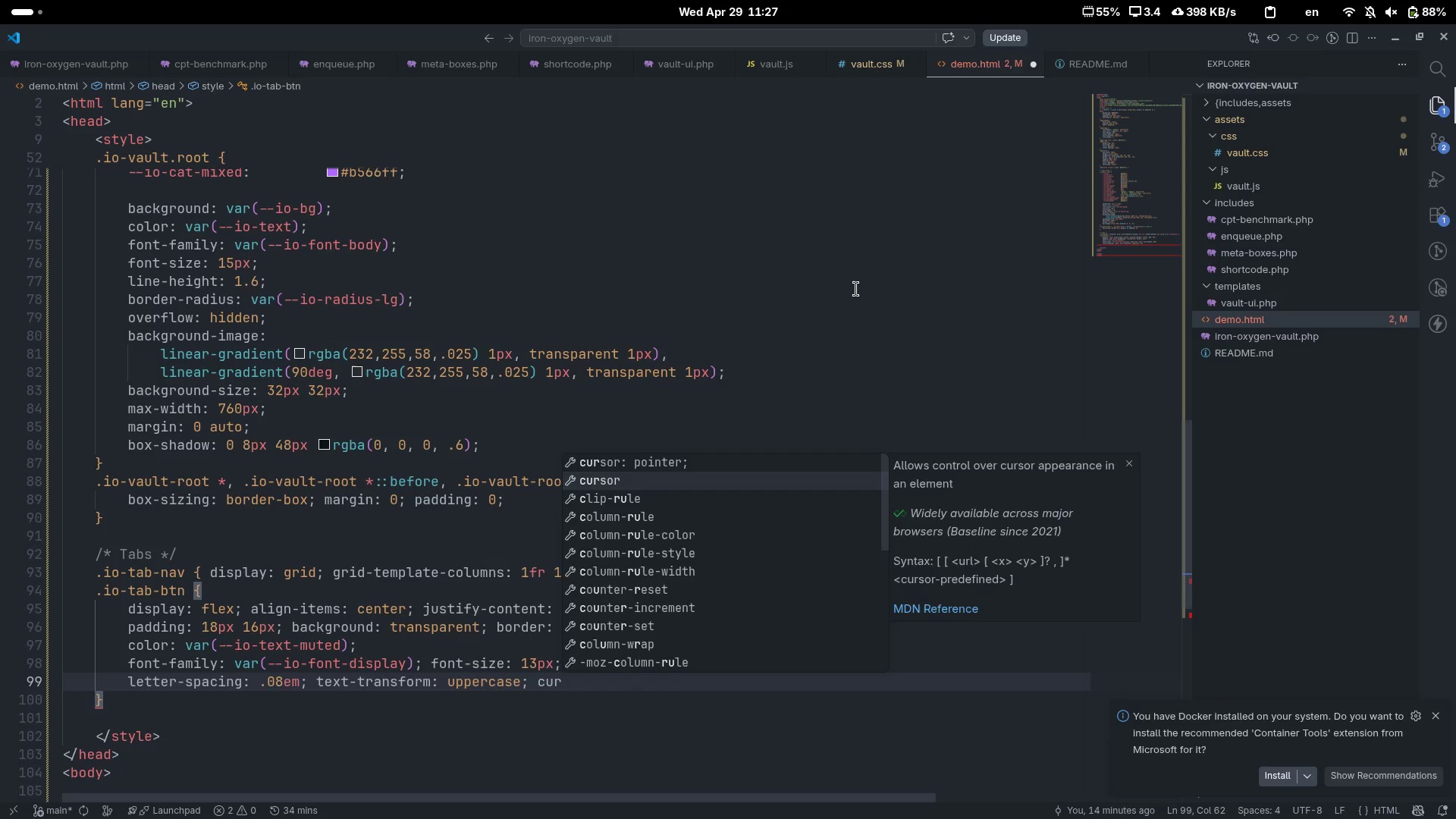 
key(Enter)
 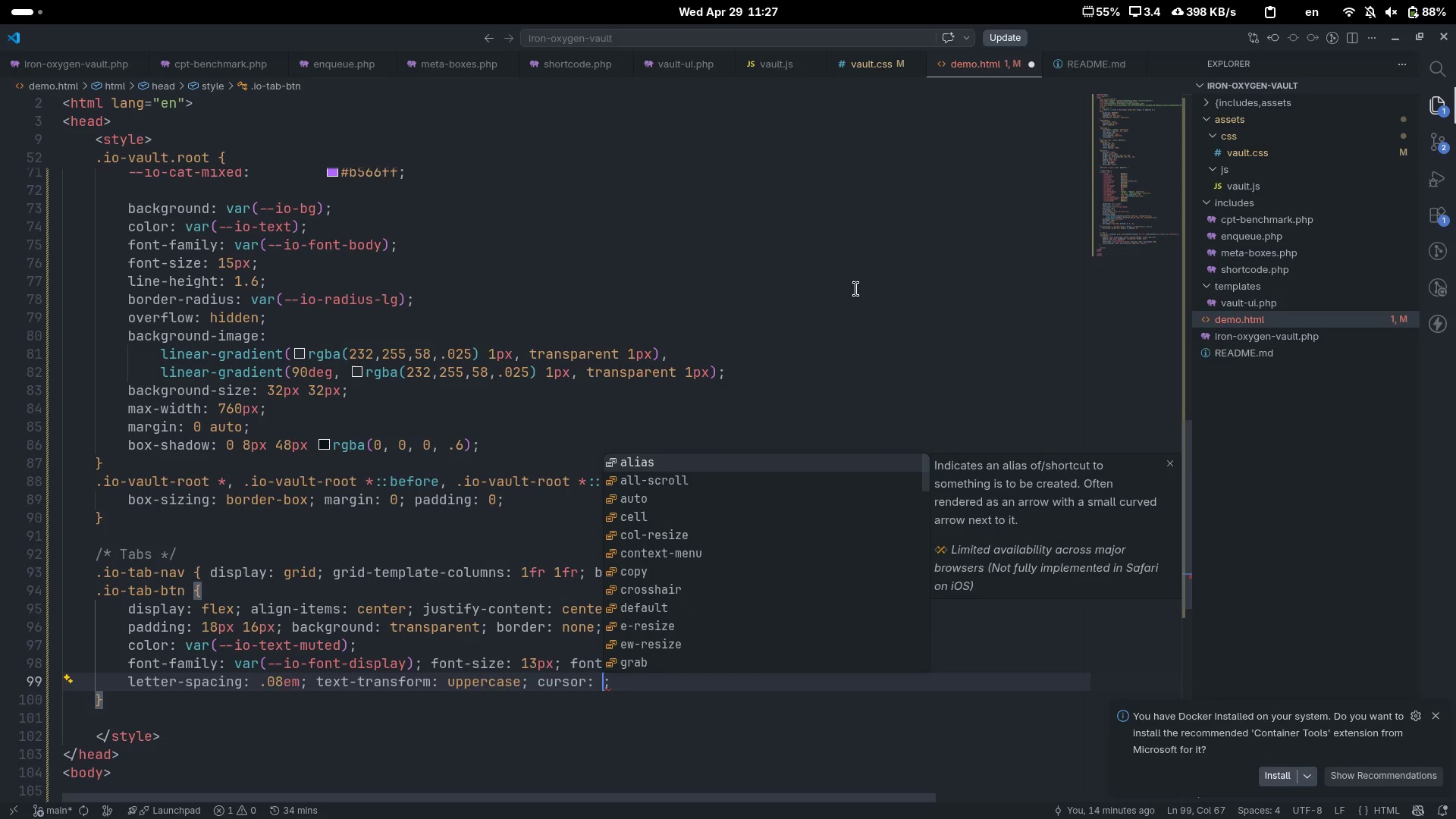 
type(point)
key(Tab)
 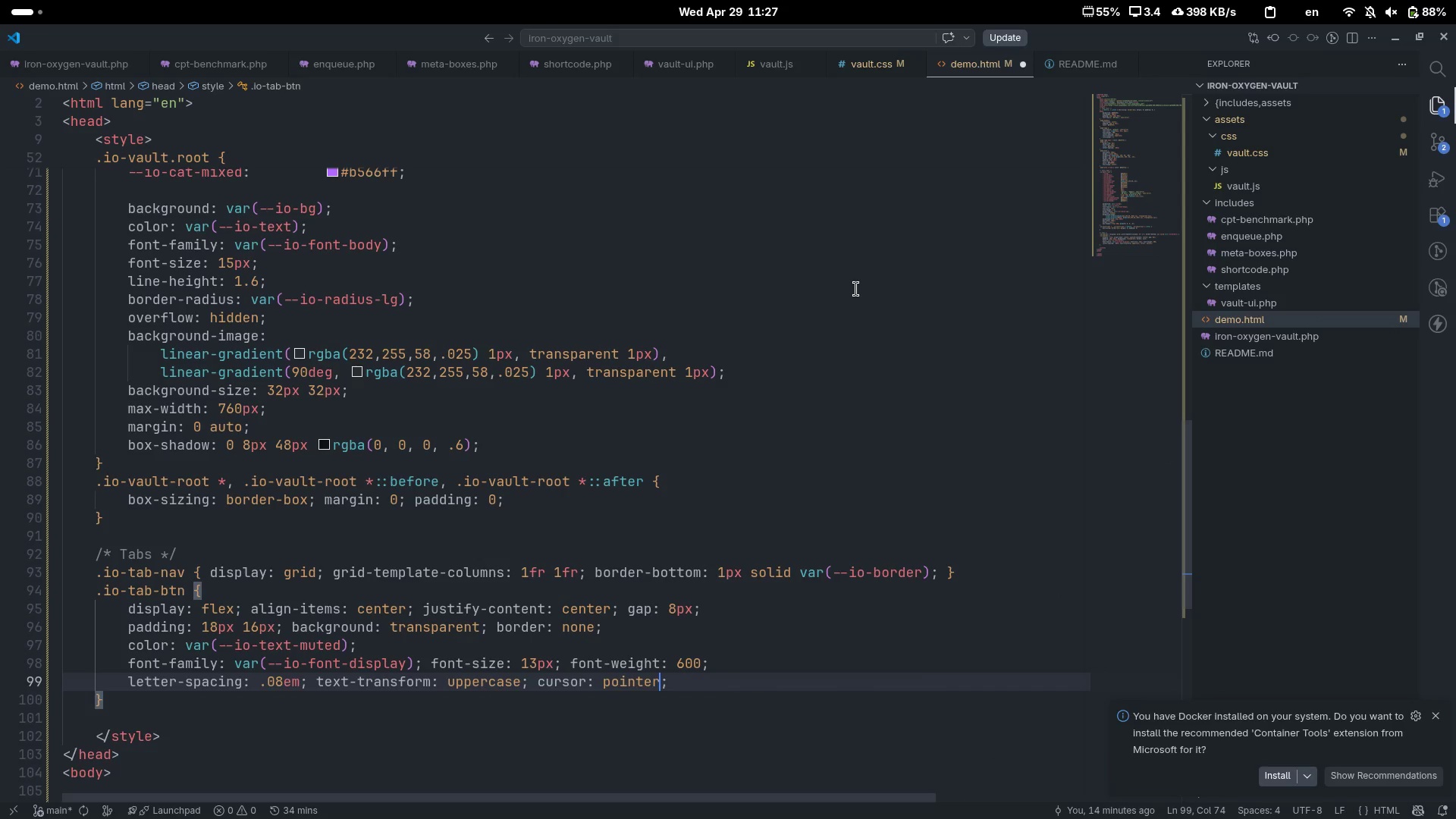 
key(ArrowRight)
 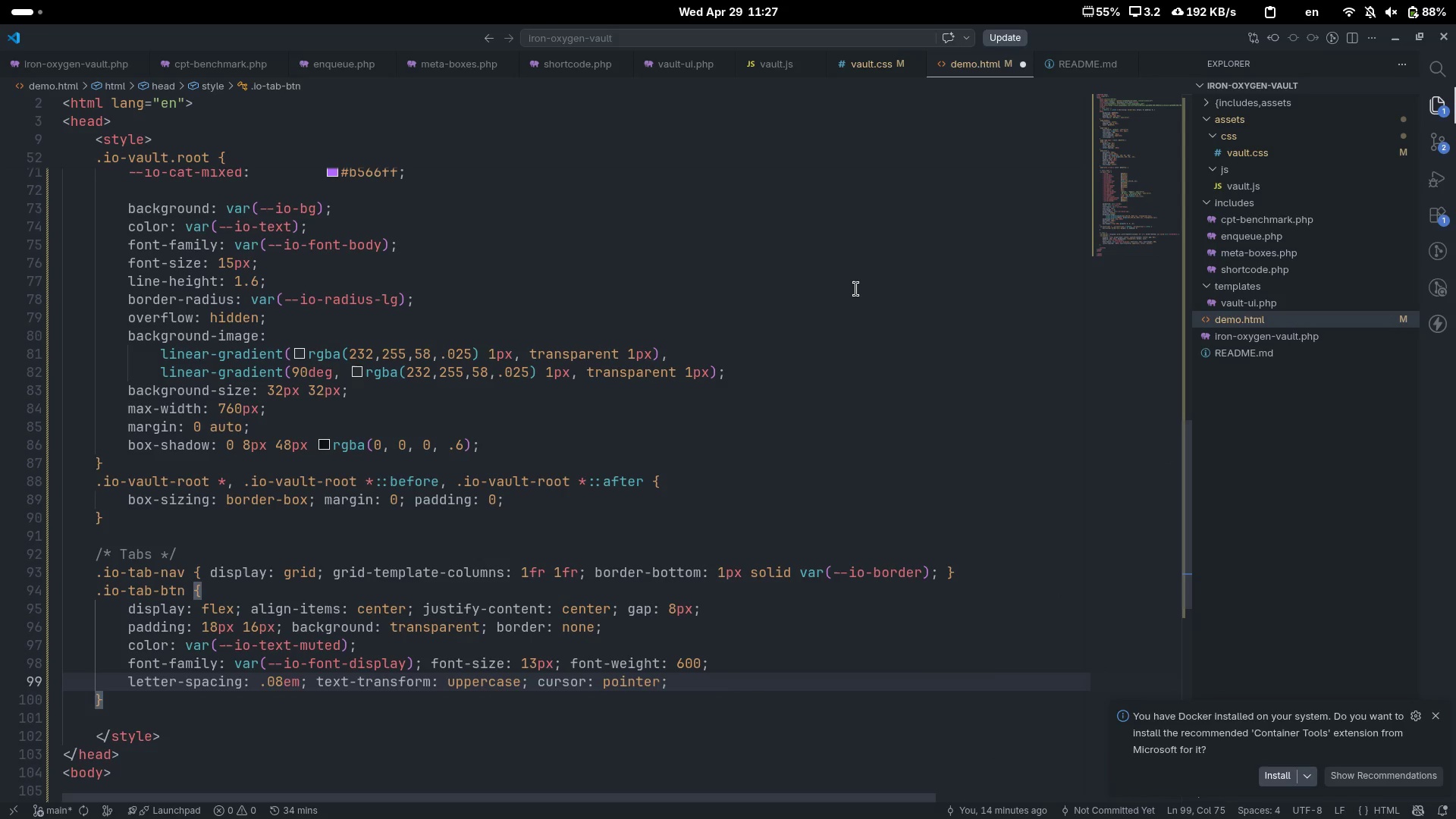 
wait(6.69)
 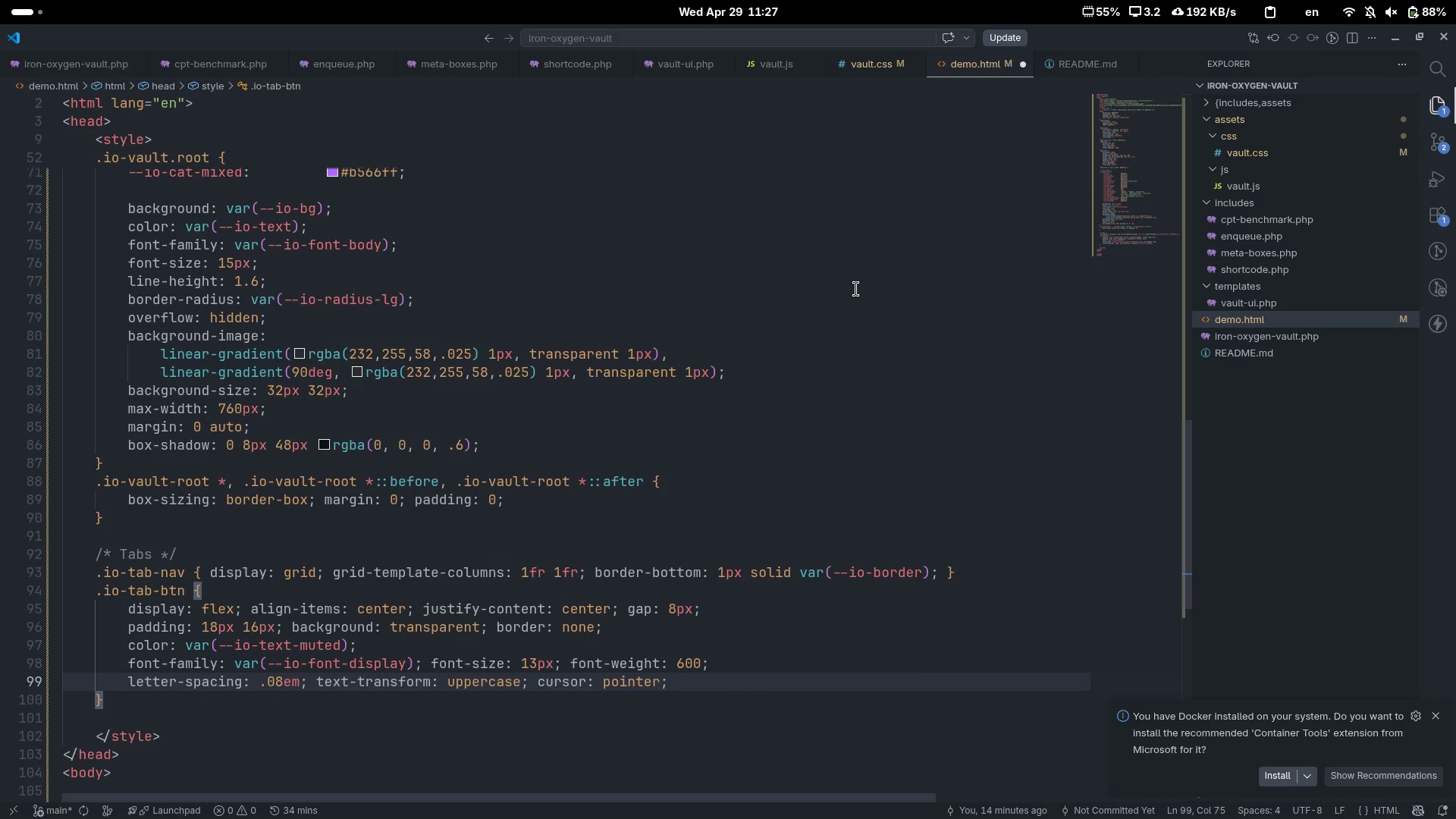 
key(Enter)
 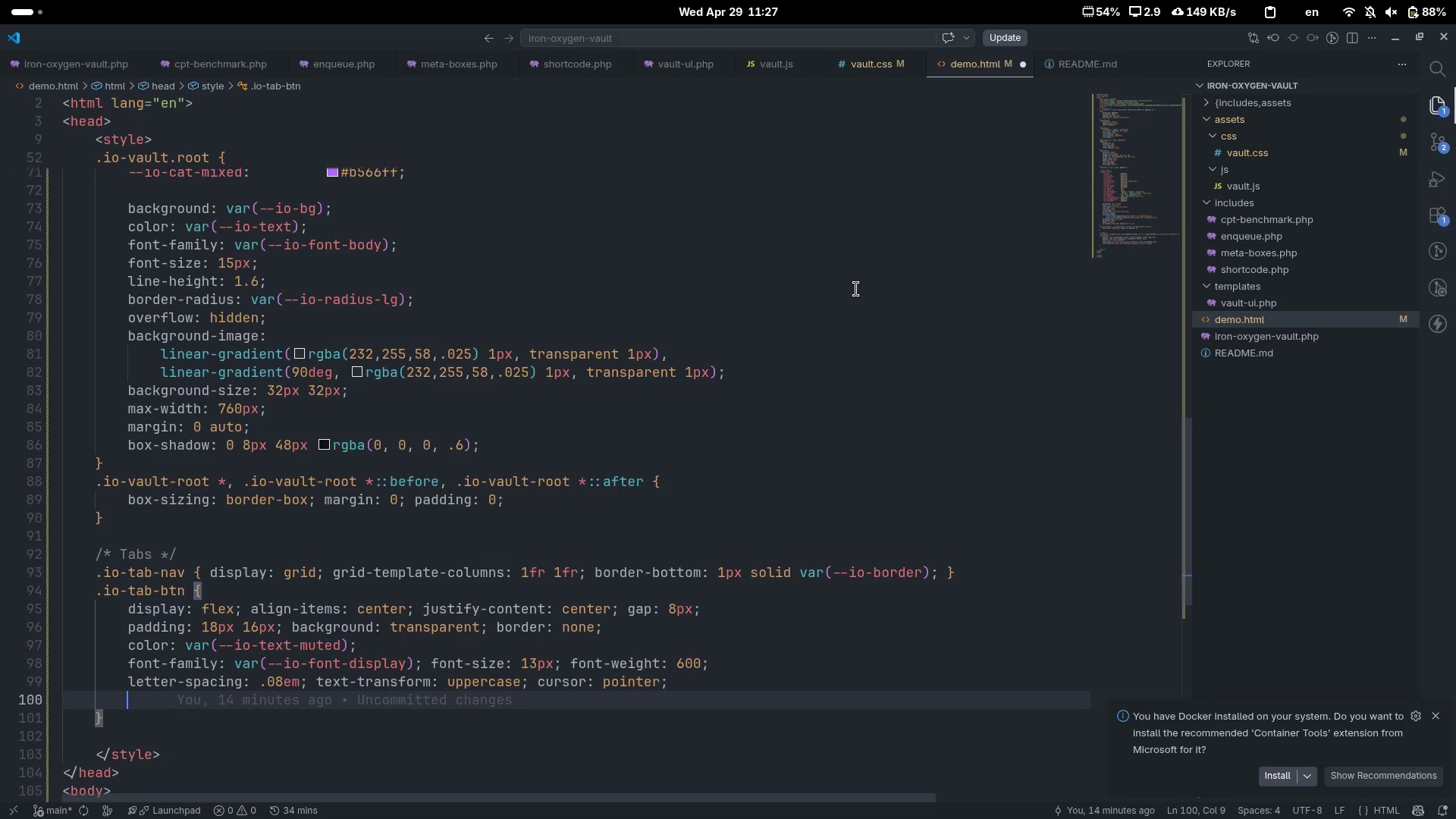 
type(transi)
key(Tab)
type(color-)
key(Backspace)
type( var(--io-trans)
key(Tab)
 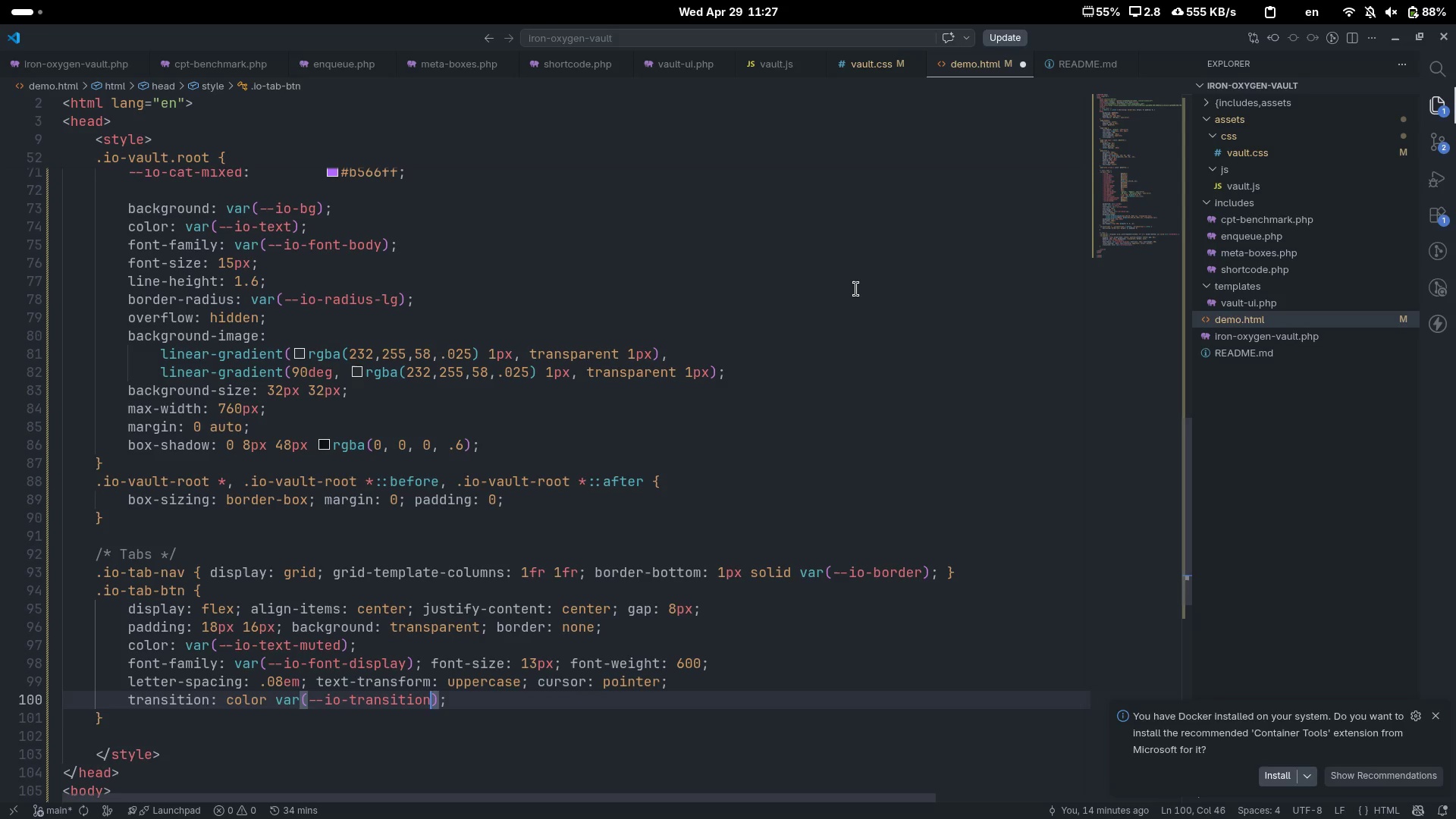 
key(ArrowRight)
 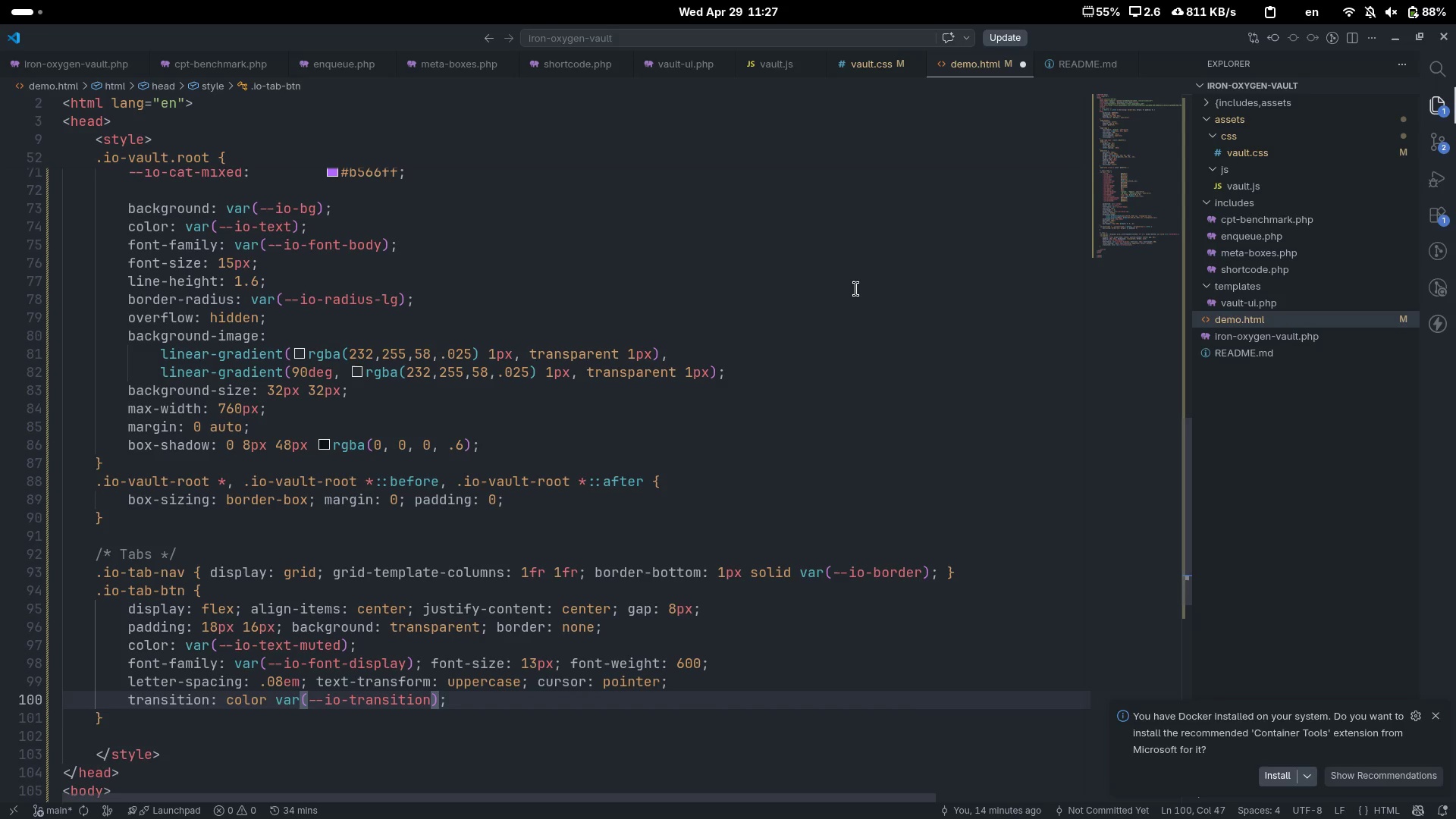 
type(, background var(--io-transi)
key(Tab)
 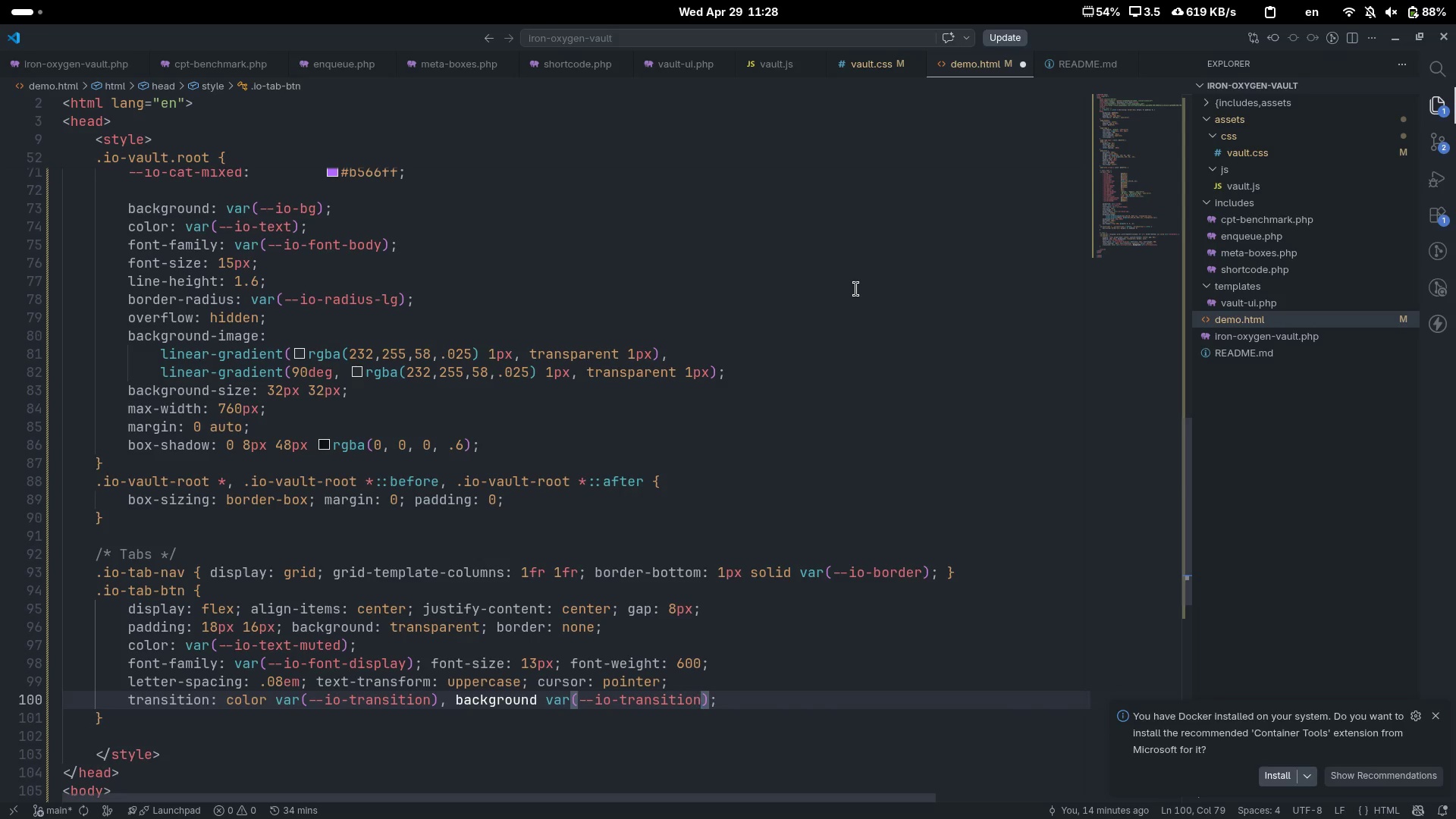 
key(Control+ArrowRight)
 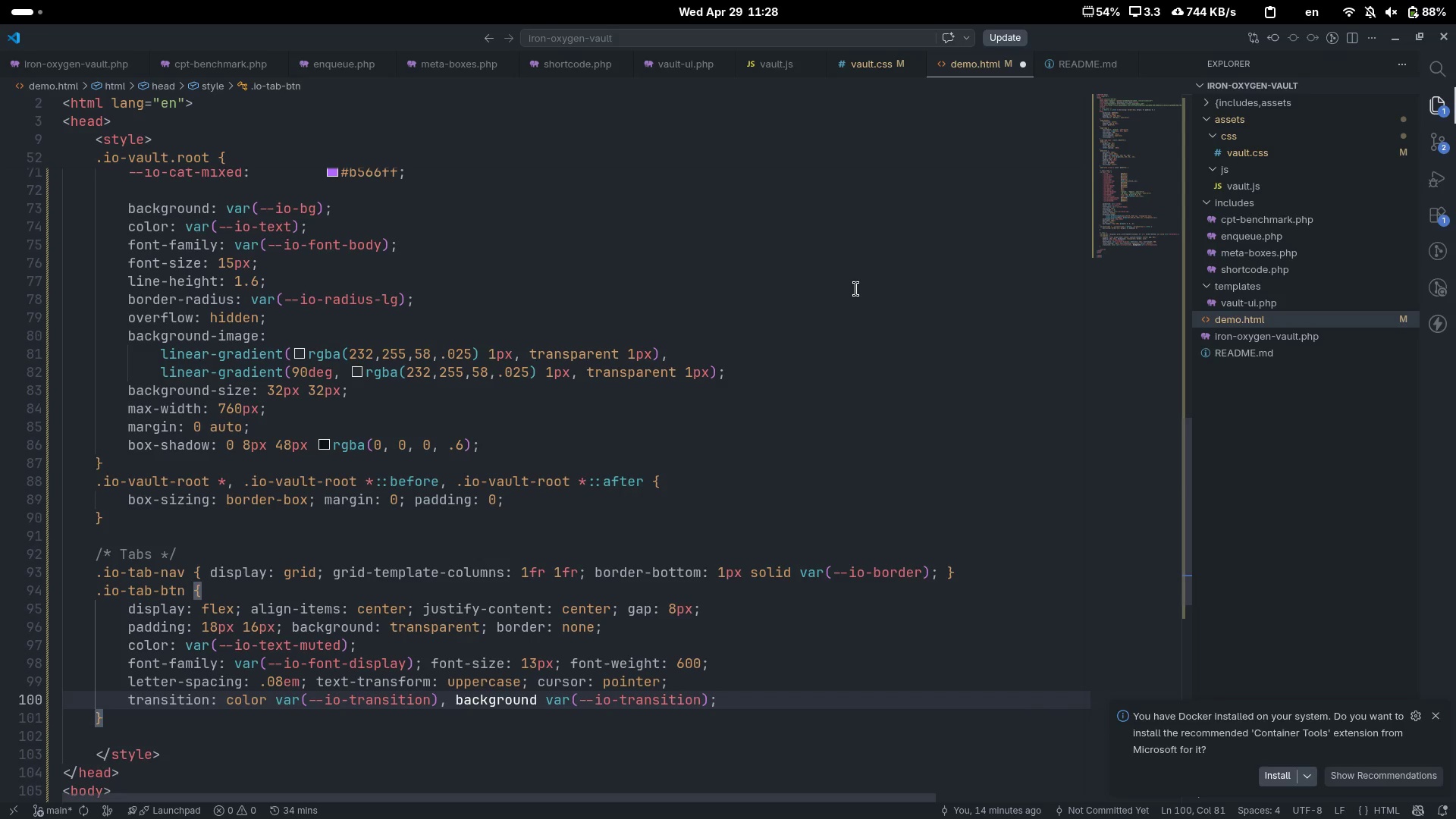 
key(Enter)
 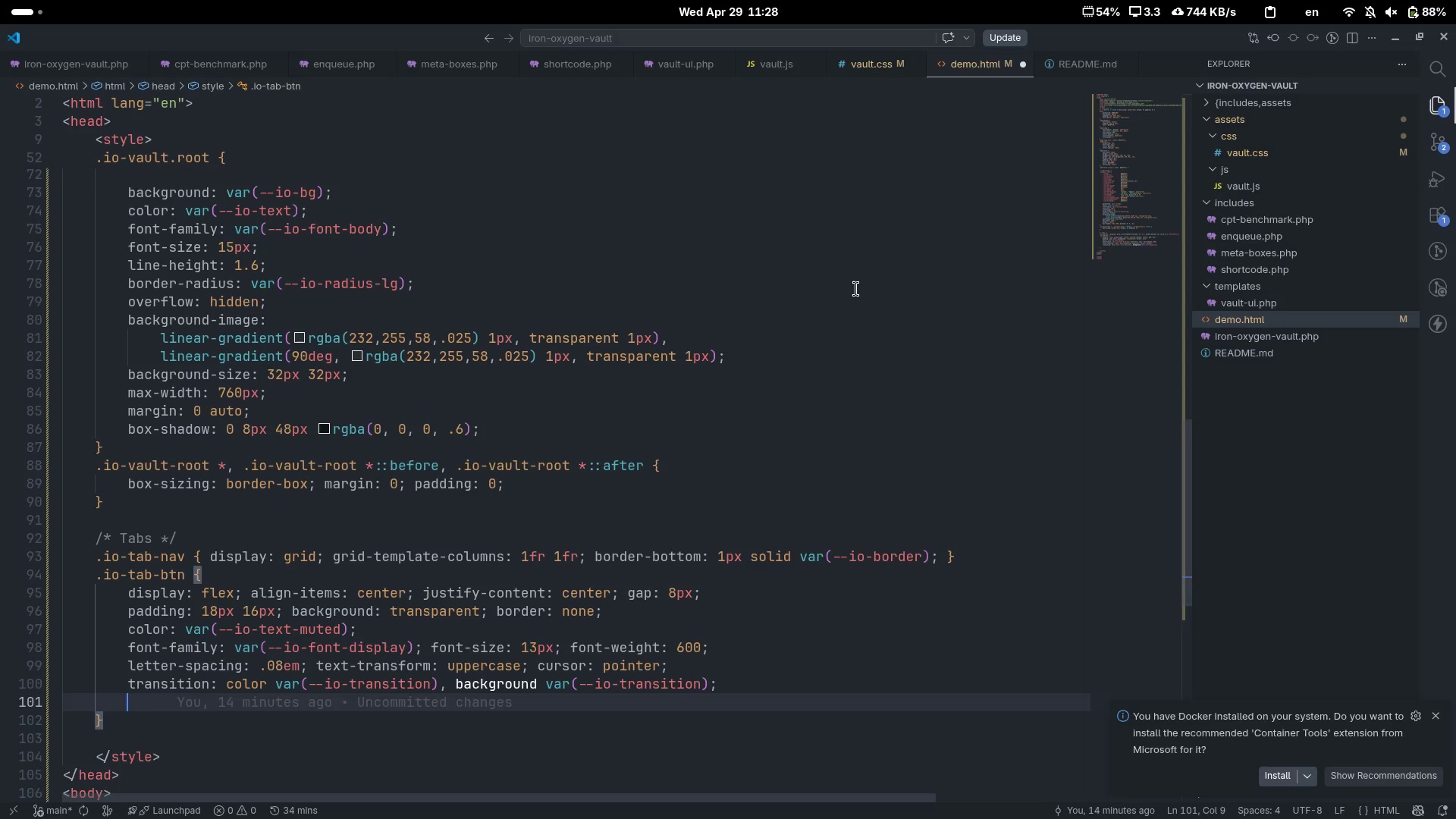 
type(posi)
 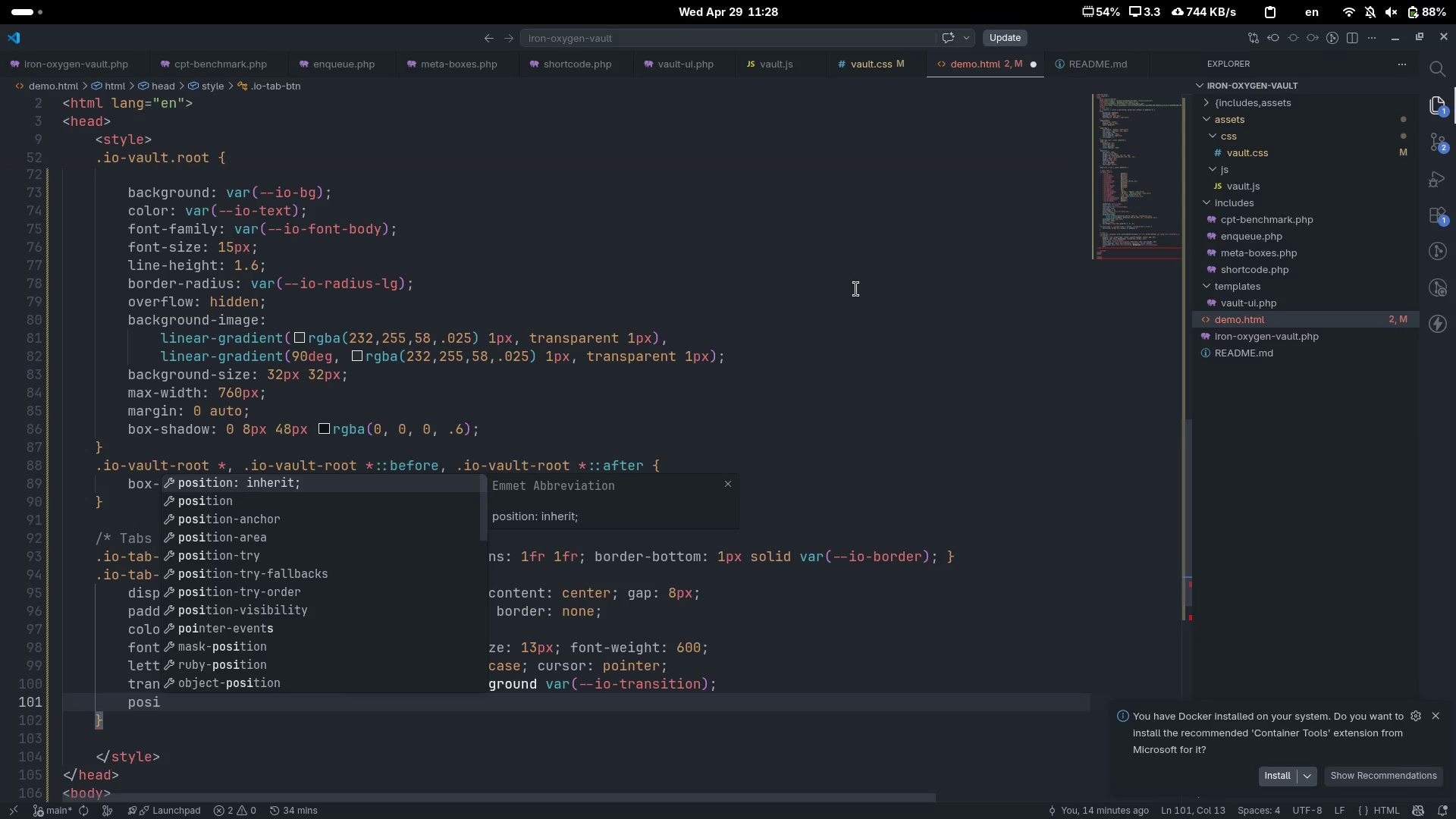 
key(ArrowDown)
 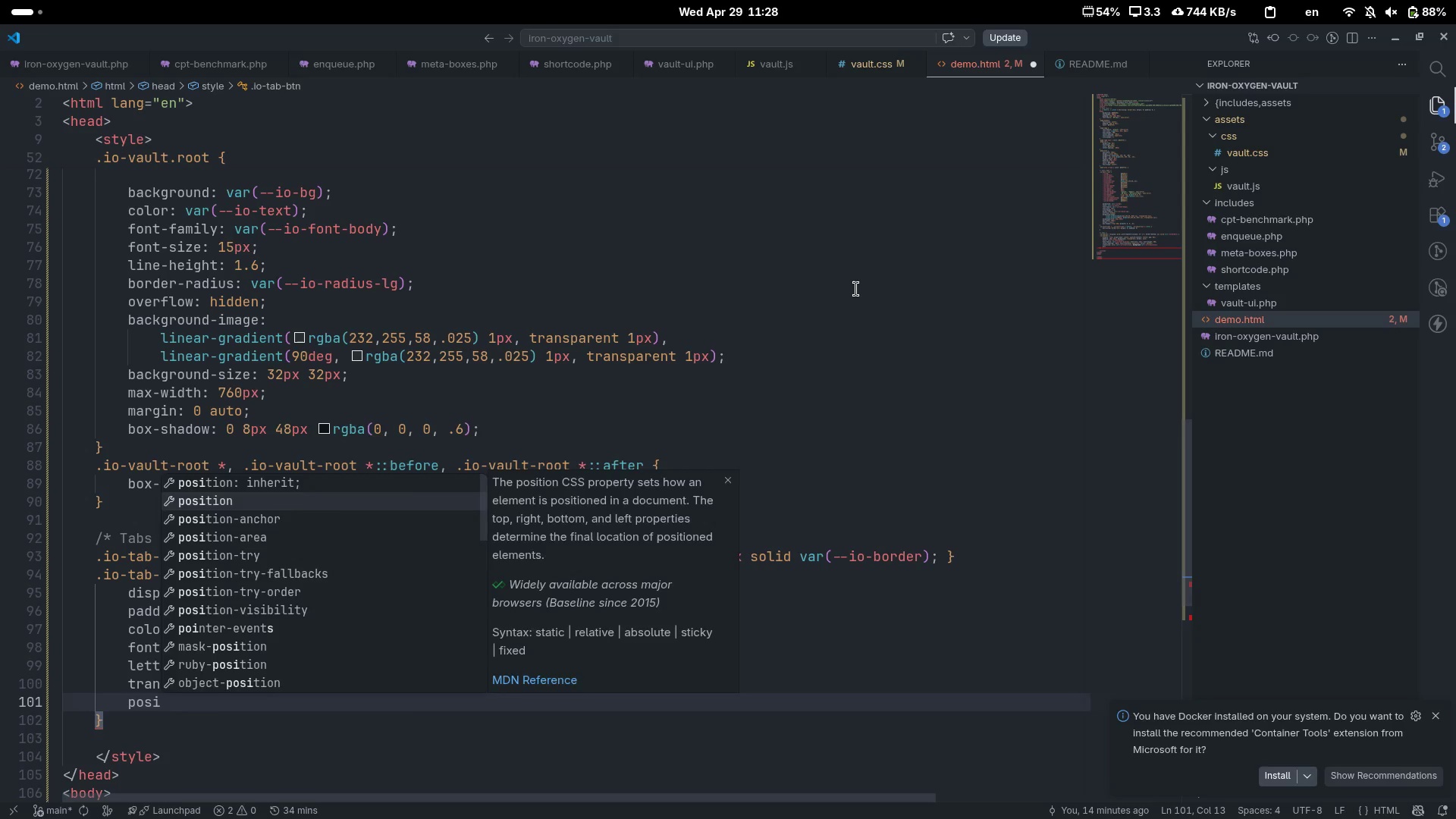 
key(Enter)
 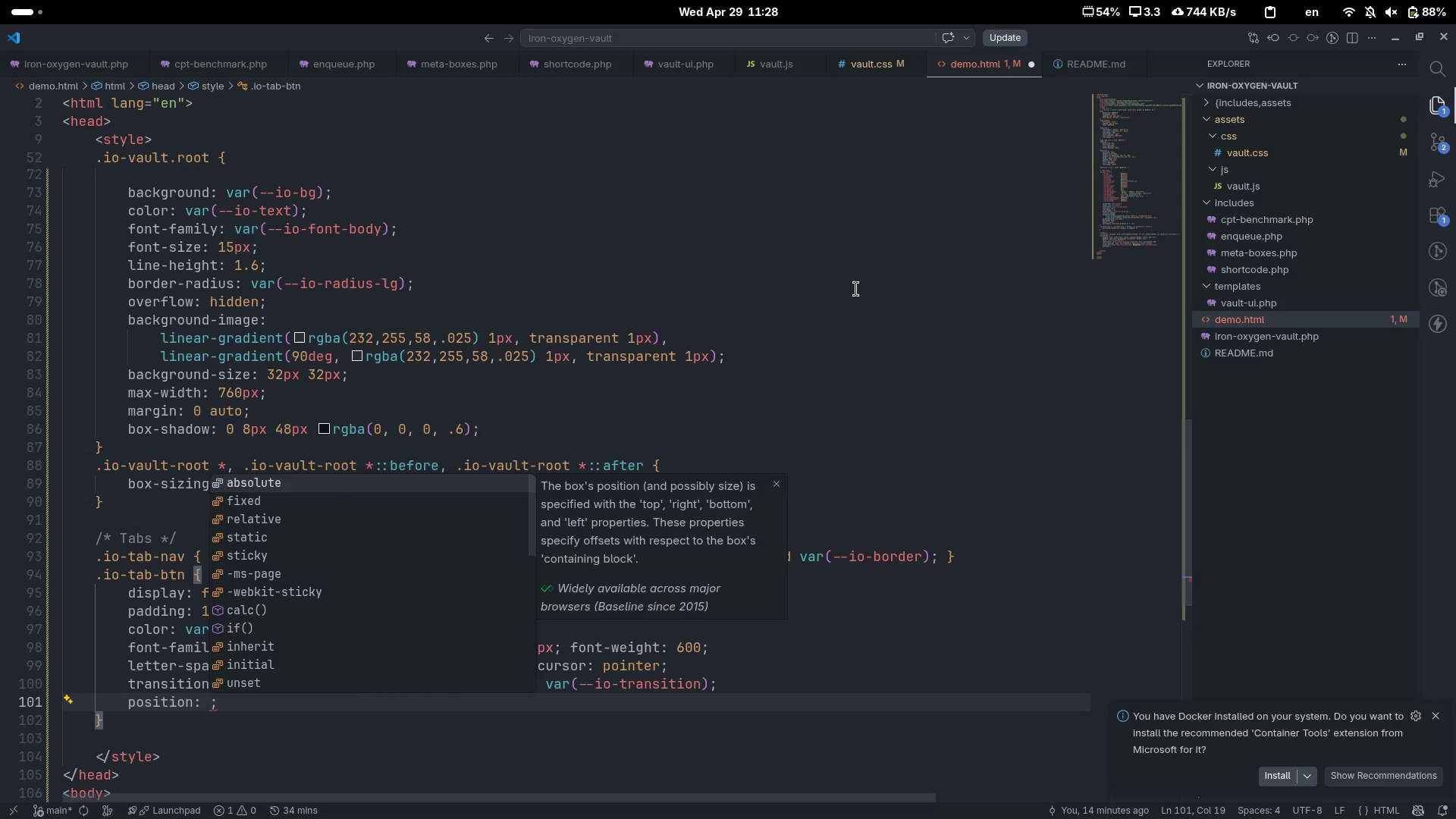 
type(tela)
 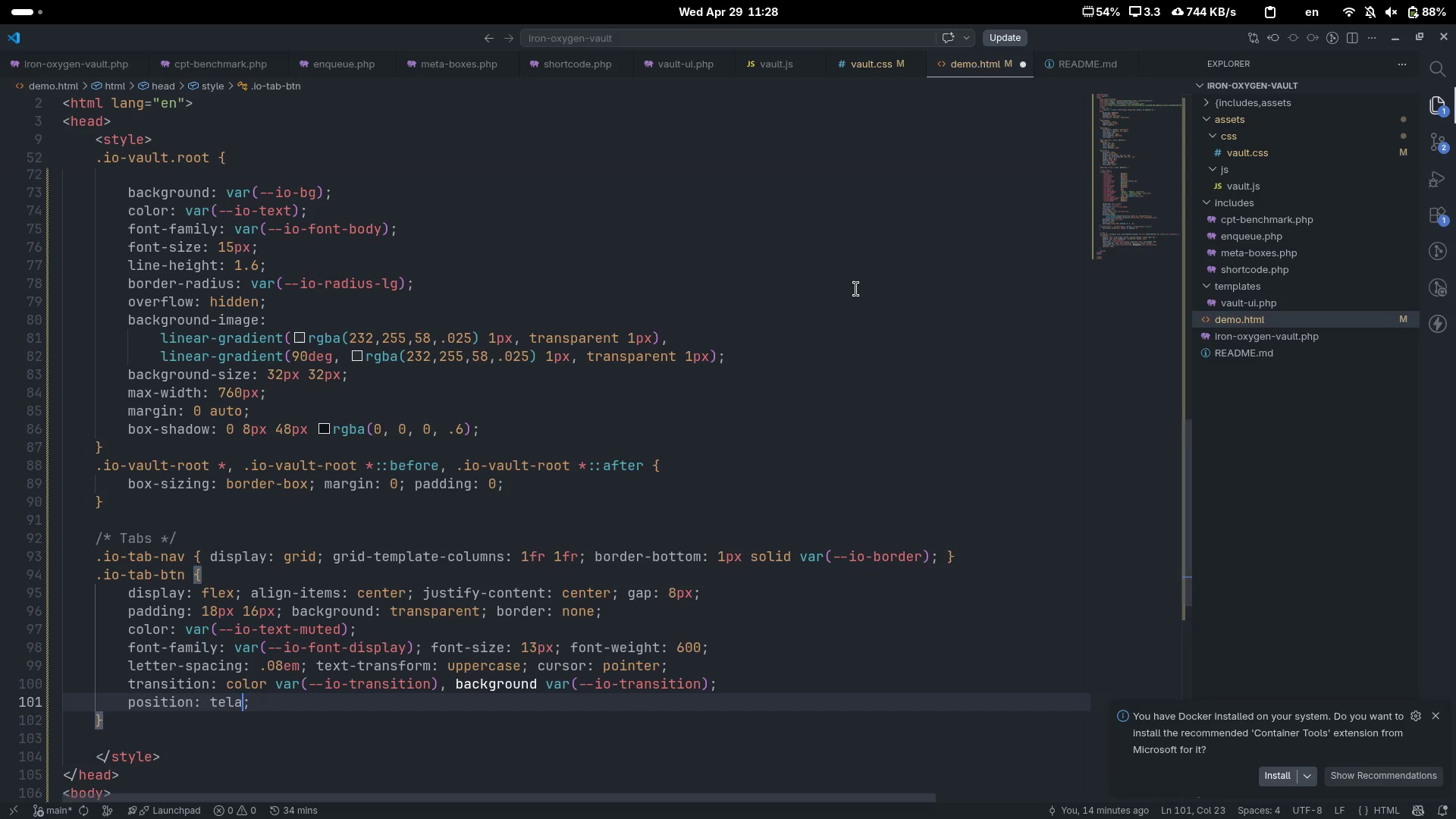 
key(Control+ControlLeft)
 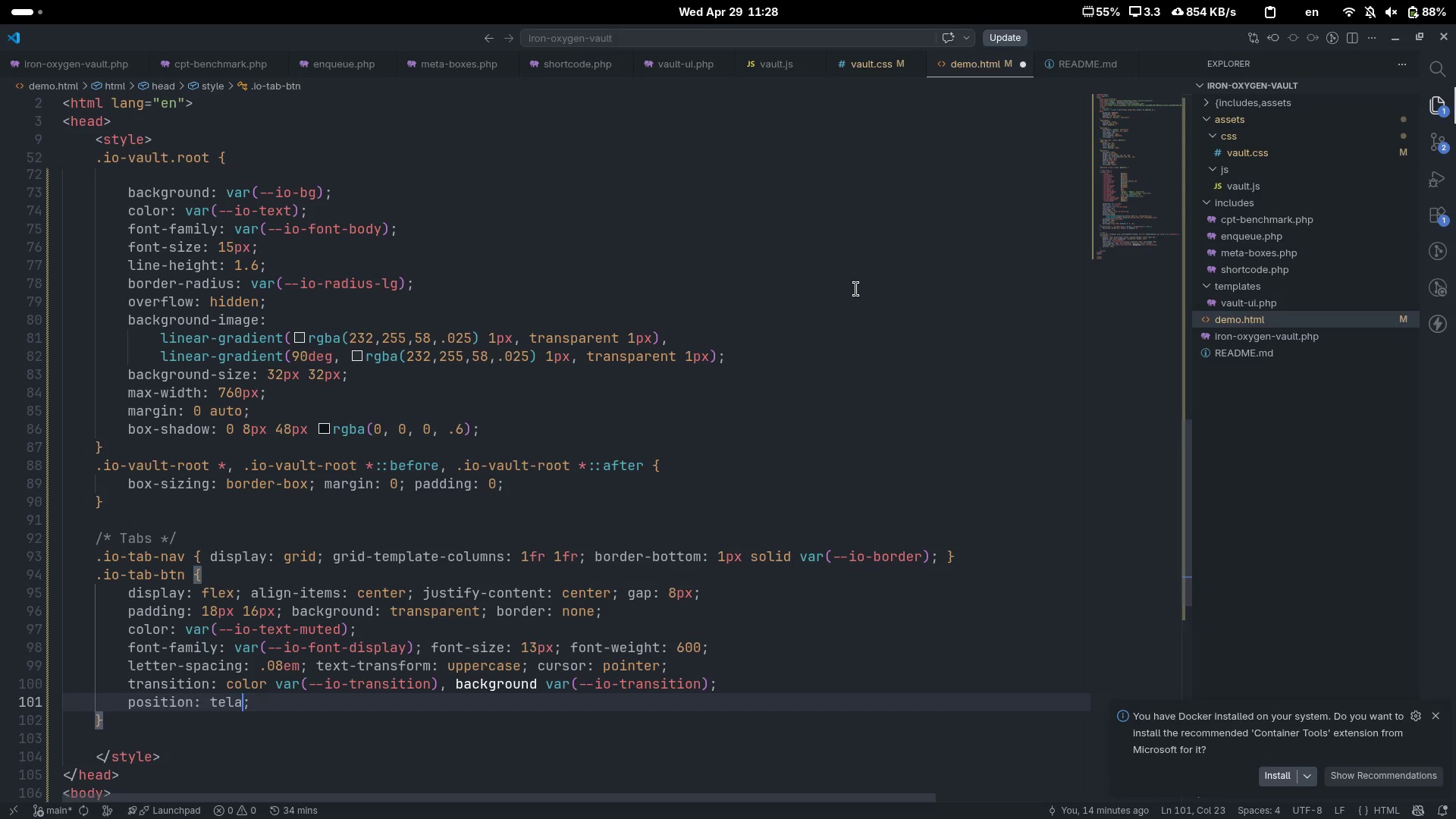 
key(Control+Backspace)
 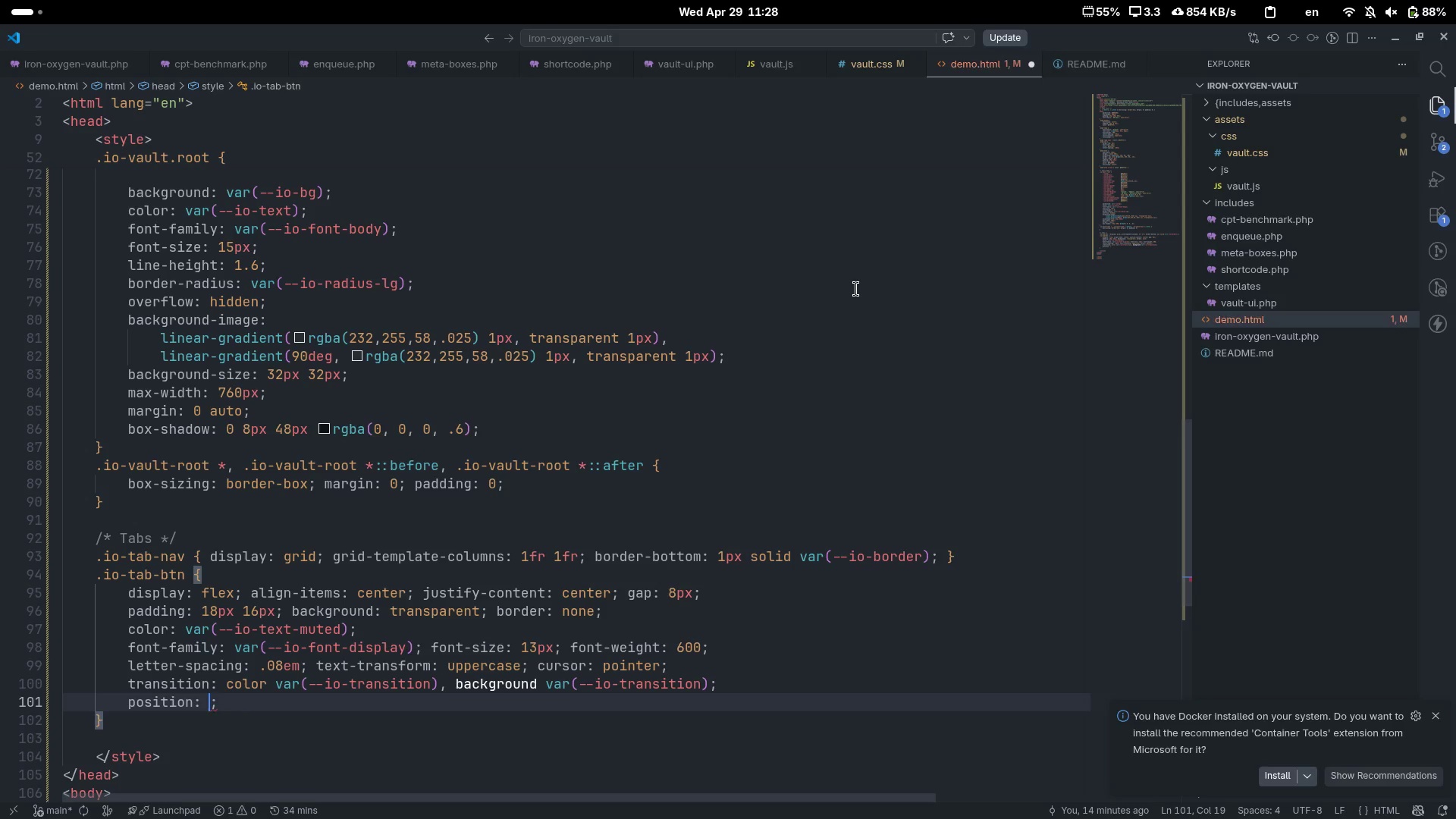 
type(real)
key(Tab)
 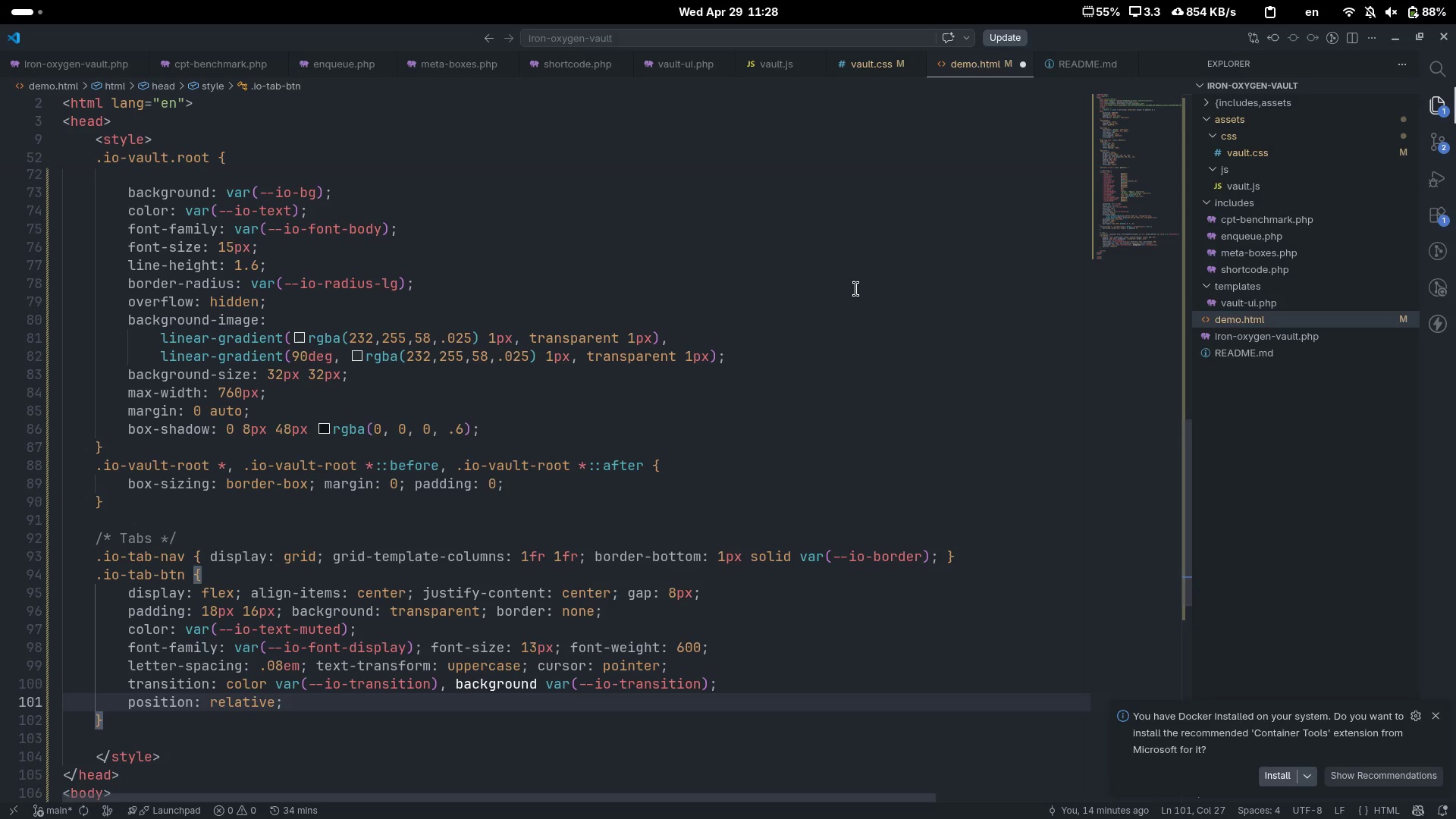 
key(ArrowRight)
 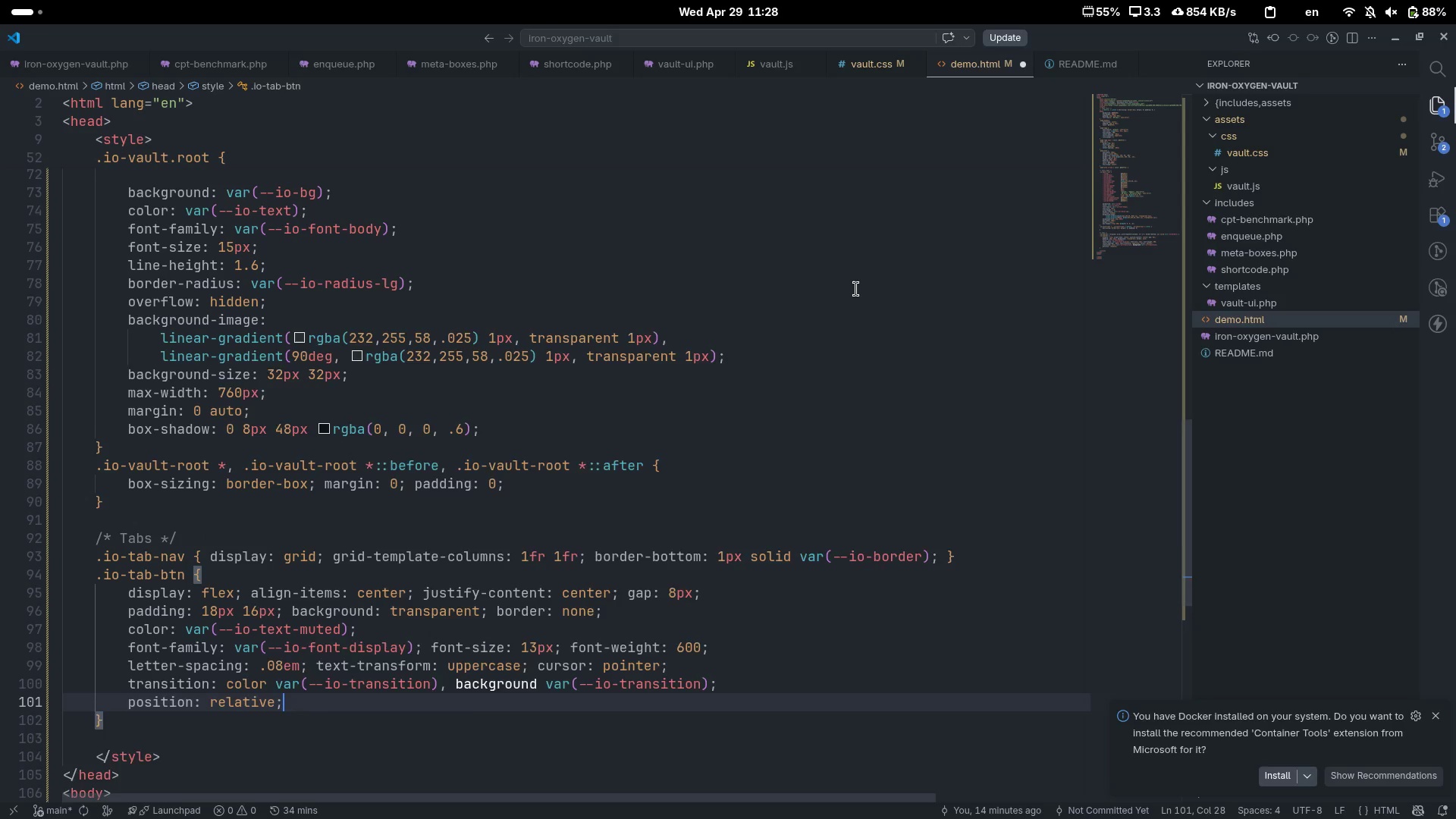 
key(ArrowDown)
 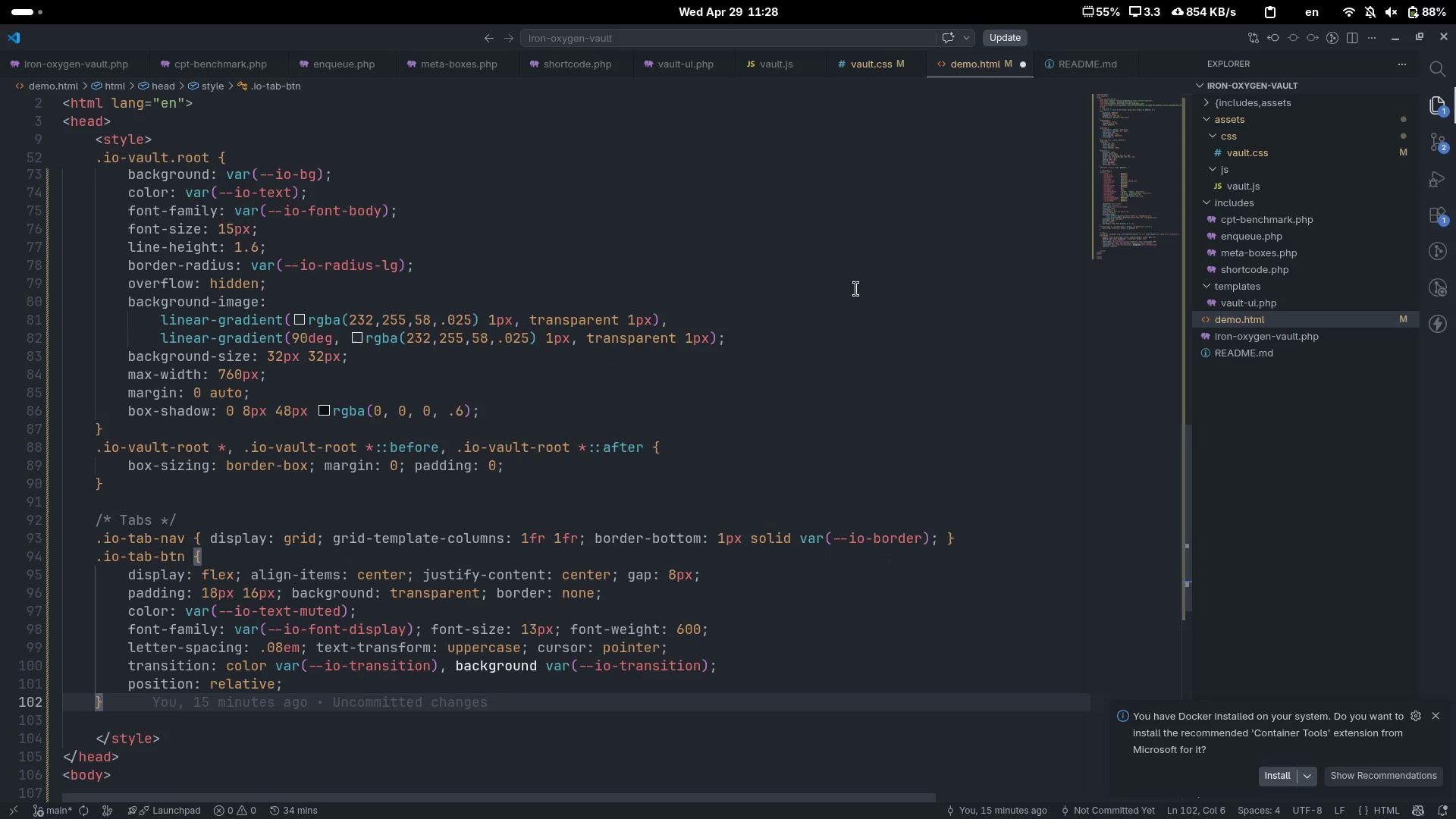 
key(Enter)
 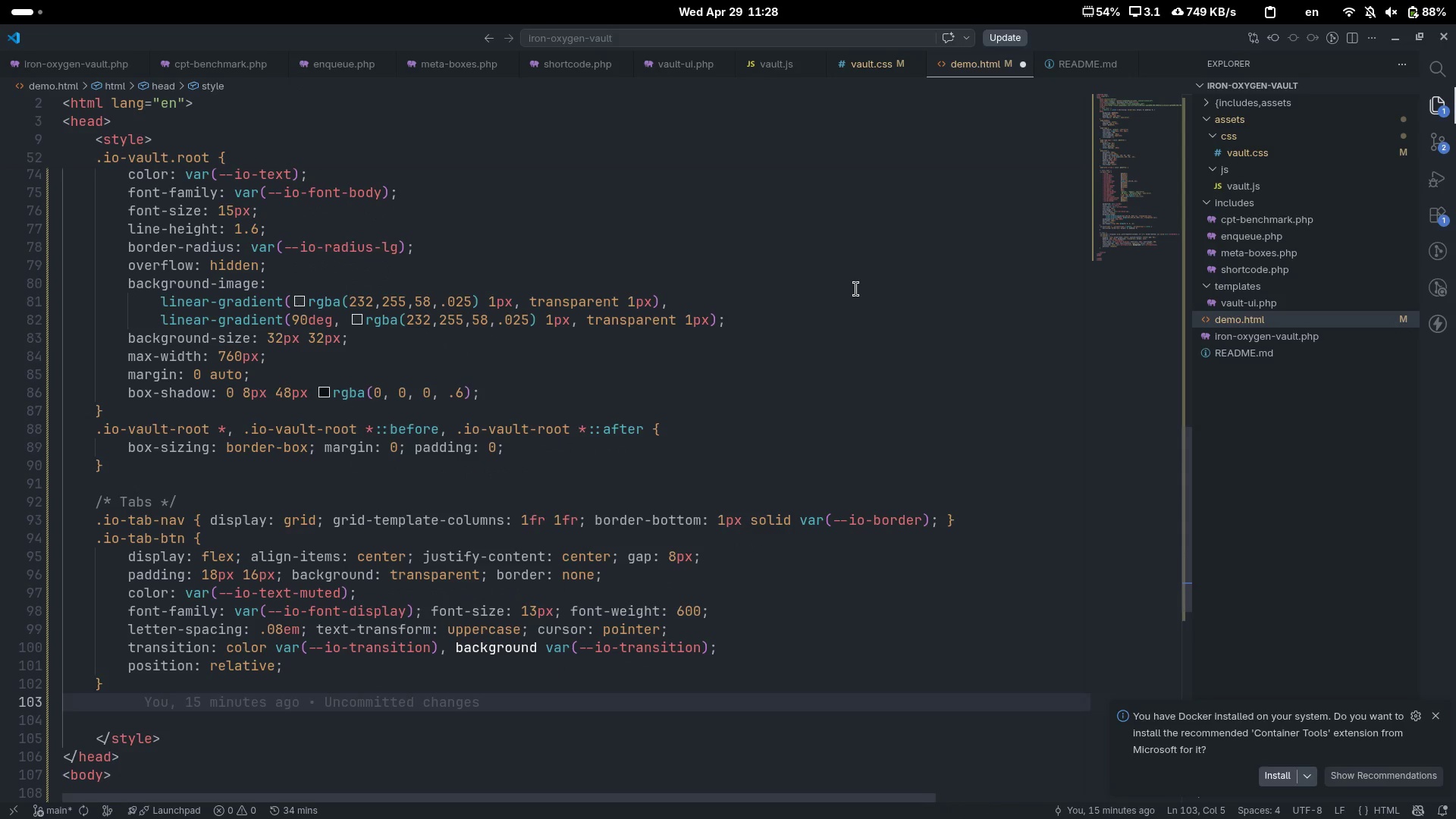 
type(.io-)
 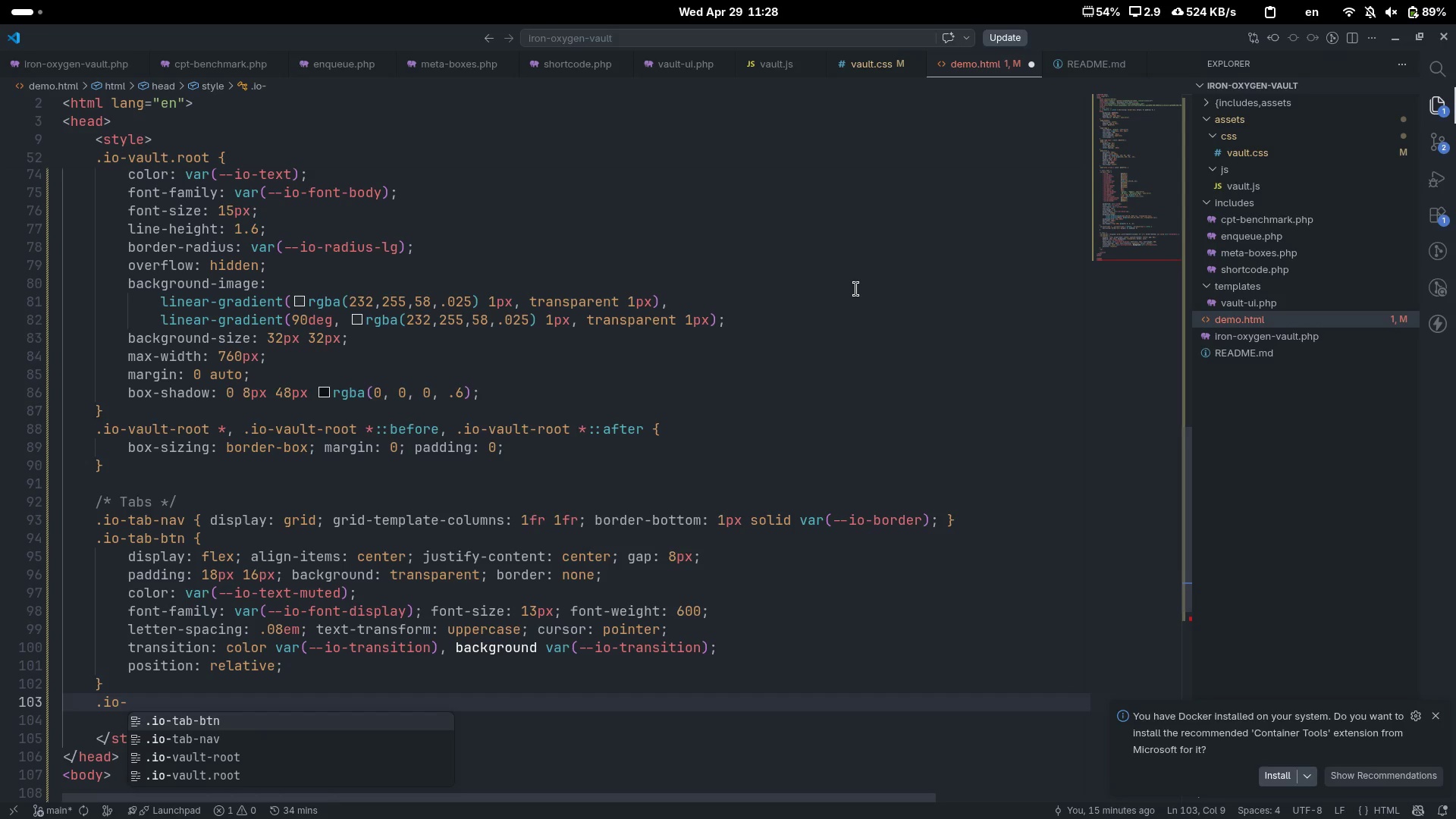 
wait(5.18)
 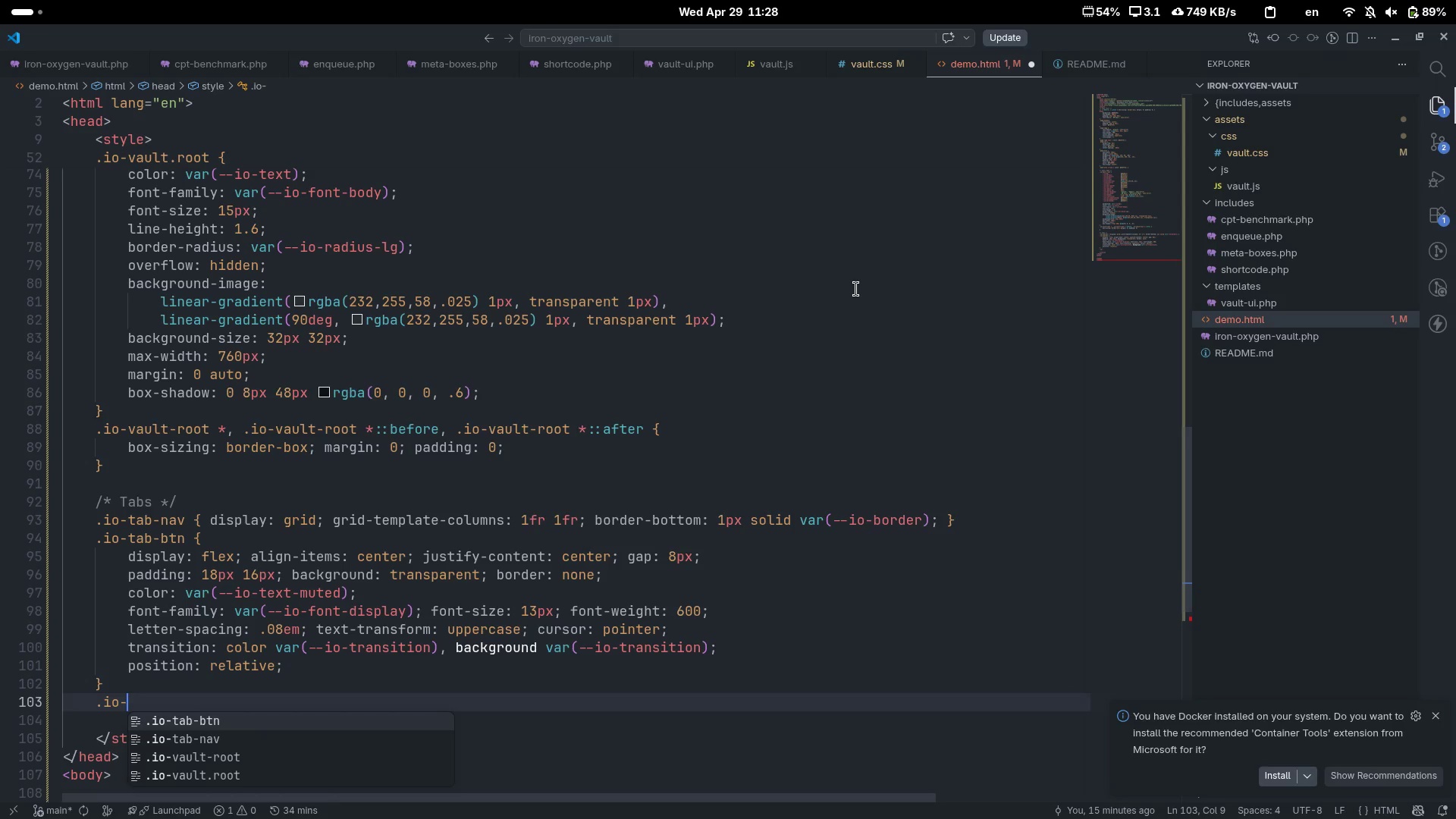 
type(tab-)
 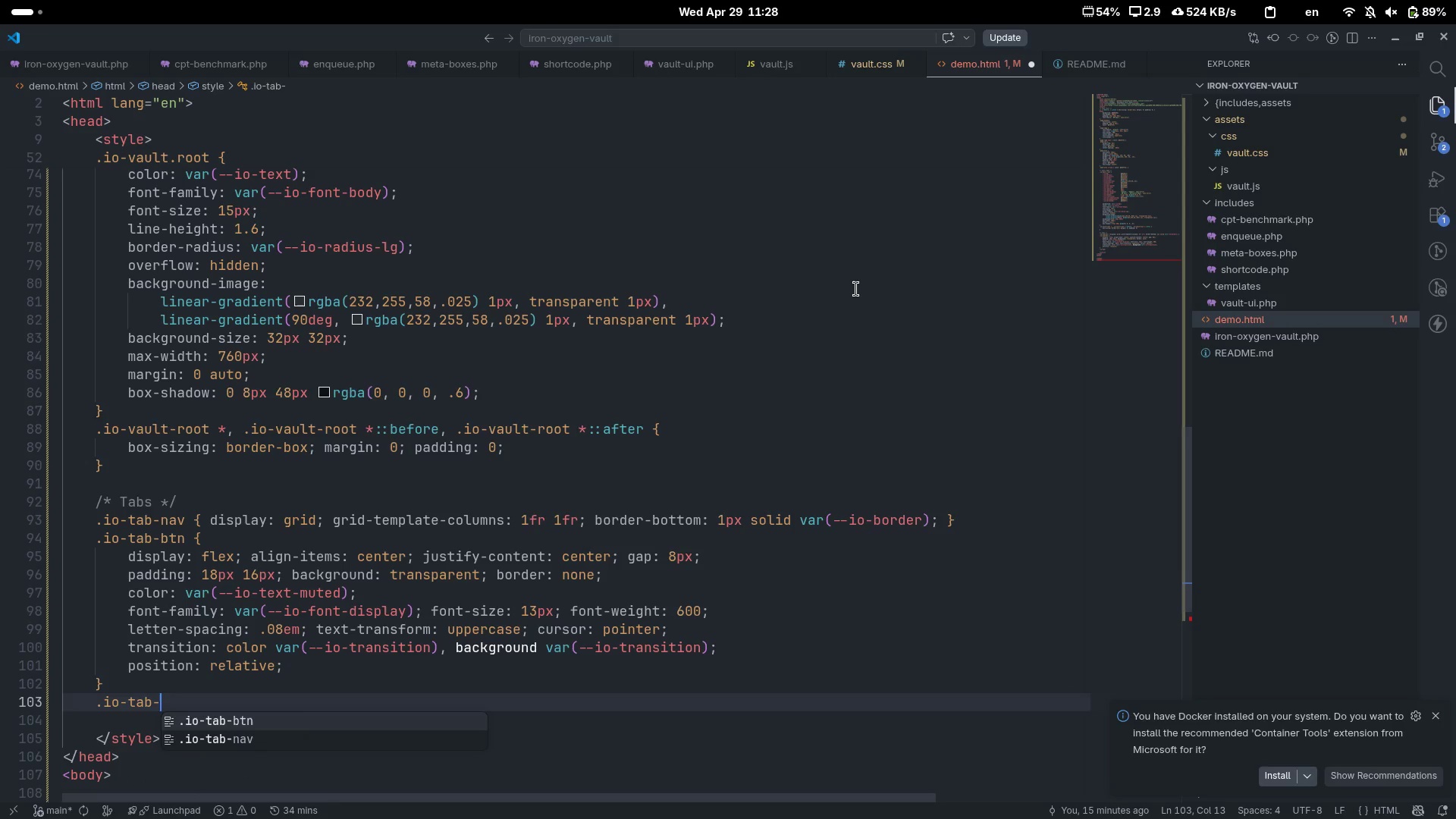 
key(Enter)
 